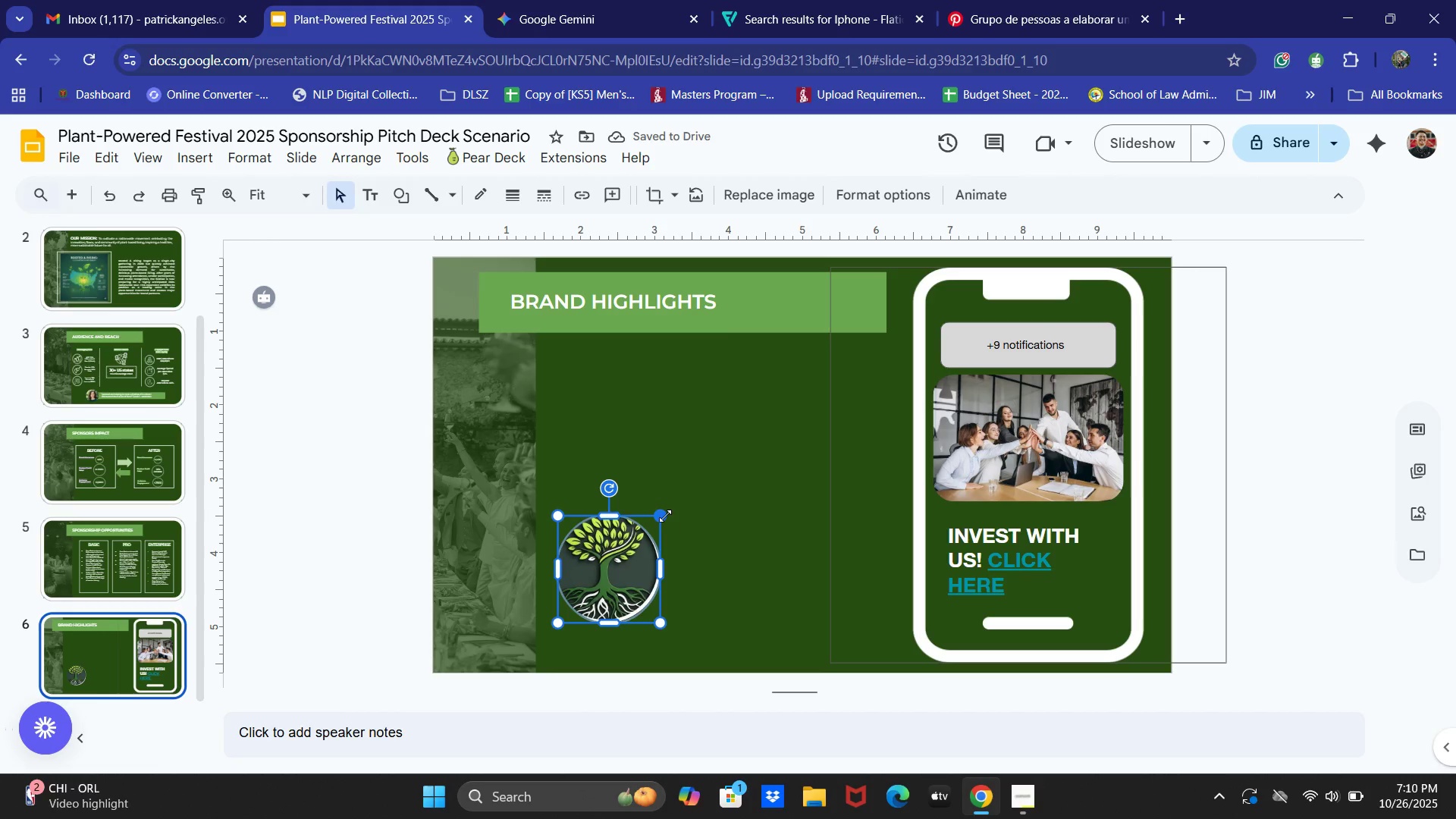 
left_click_drag(start_coordinate=[665, 516], to_coordinate=[610, 561])
 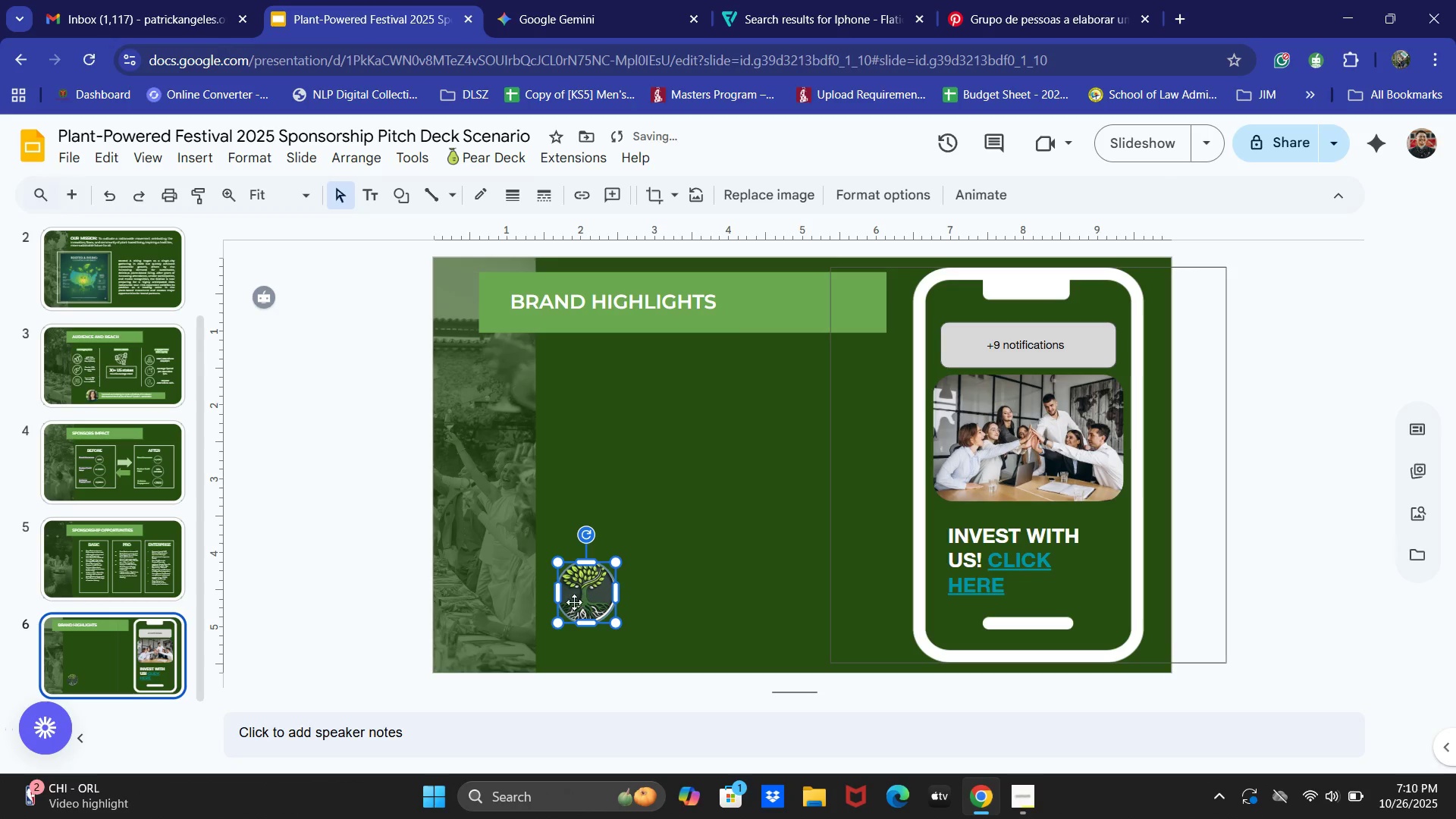 
left_click_drag(start_coordinate=[580, 602], to_coordinate=[968, 356])
 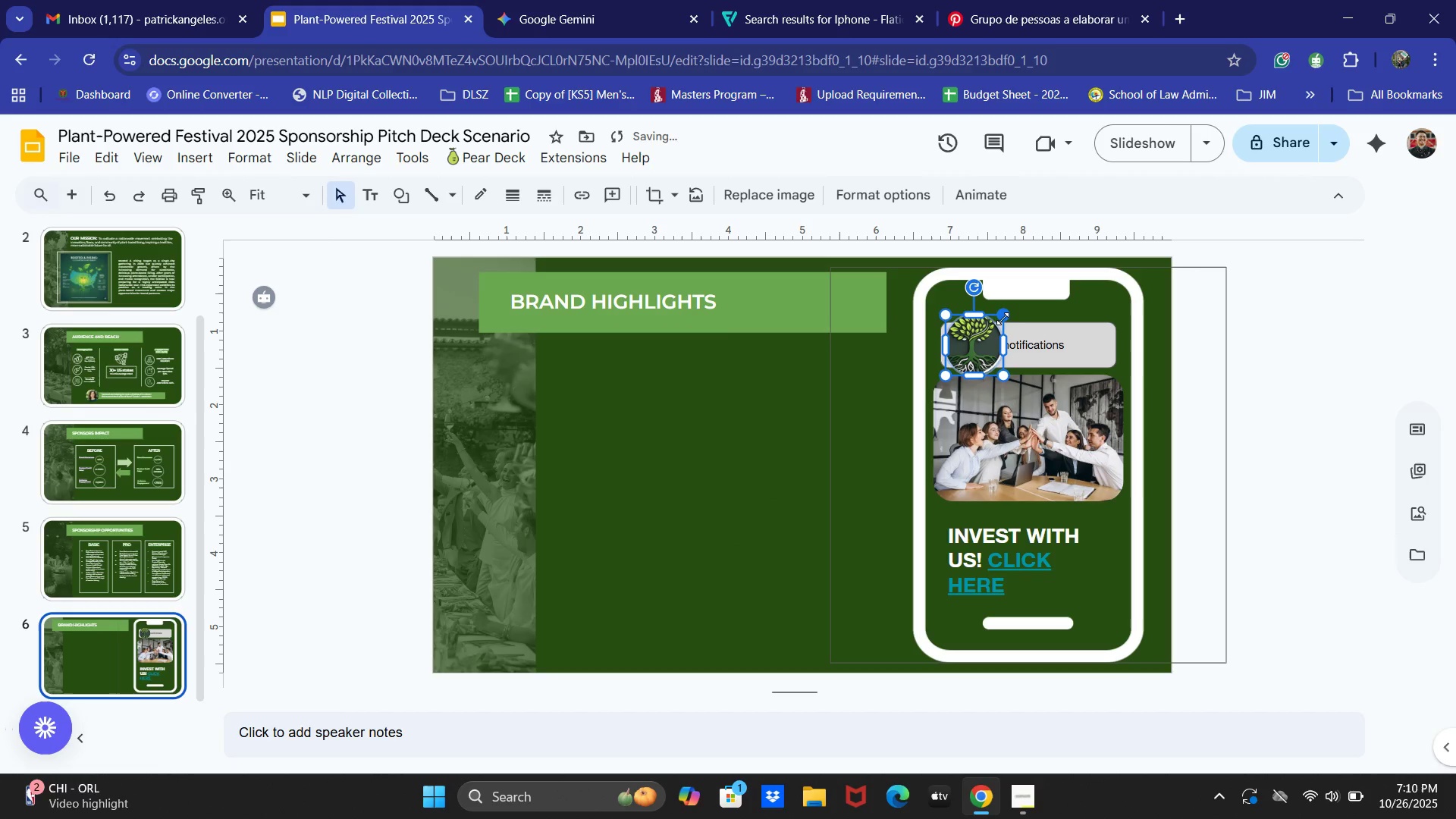 
left_click_drag(start_coordinate=[1003, 318], to_coordinate=[981, 346])
 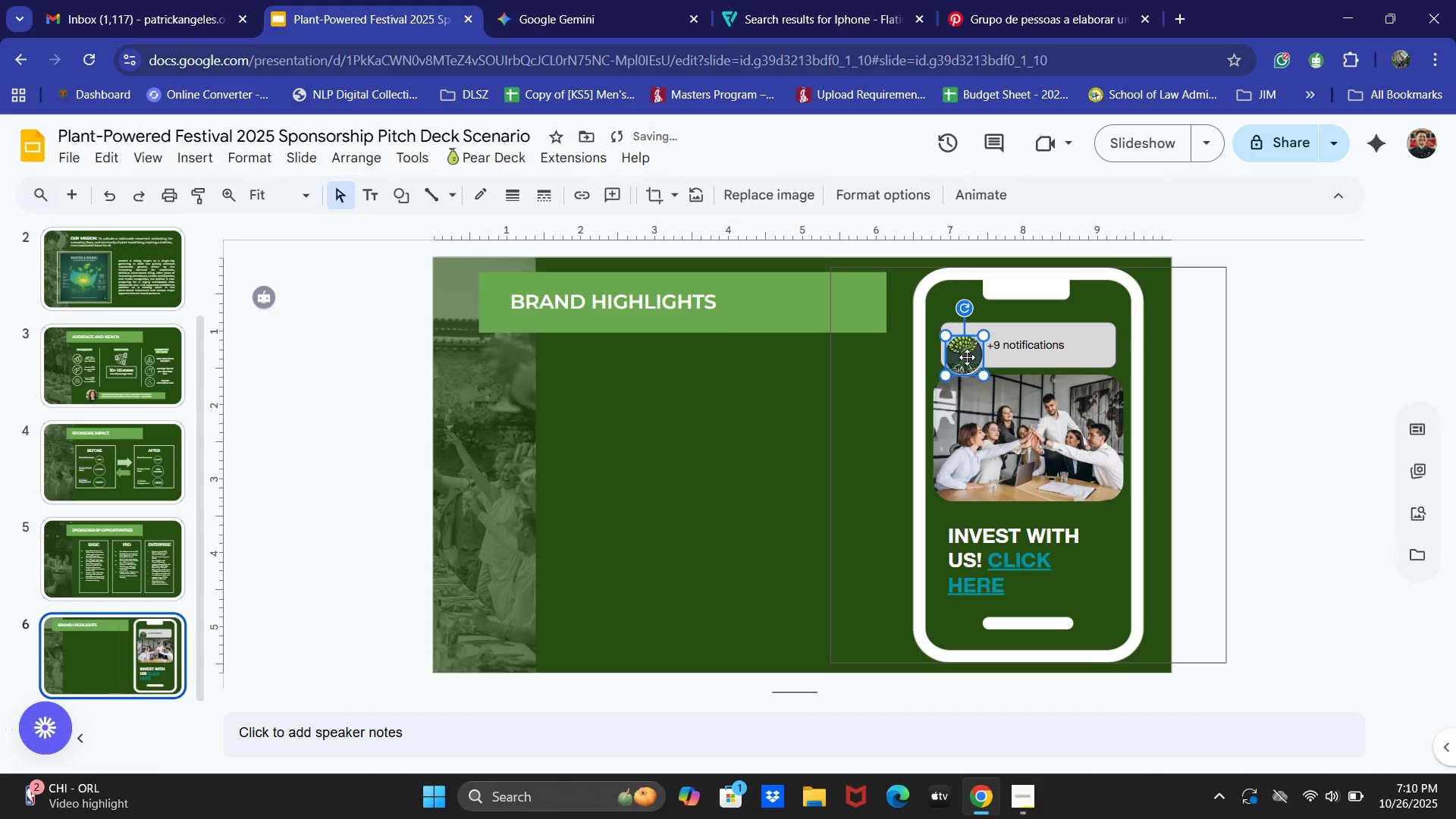 
key(ArrowUp)
 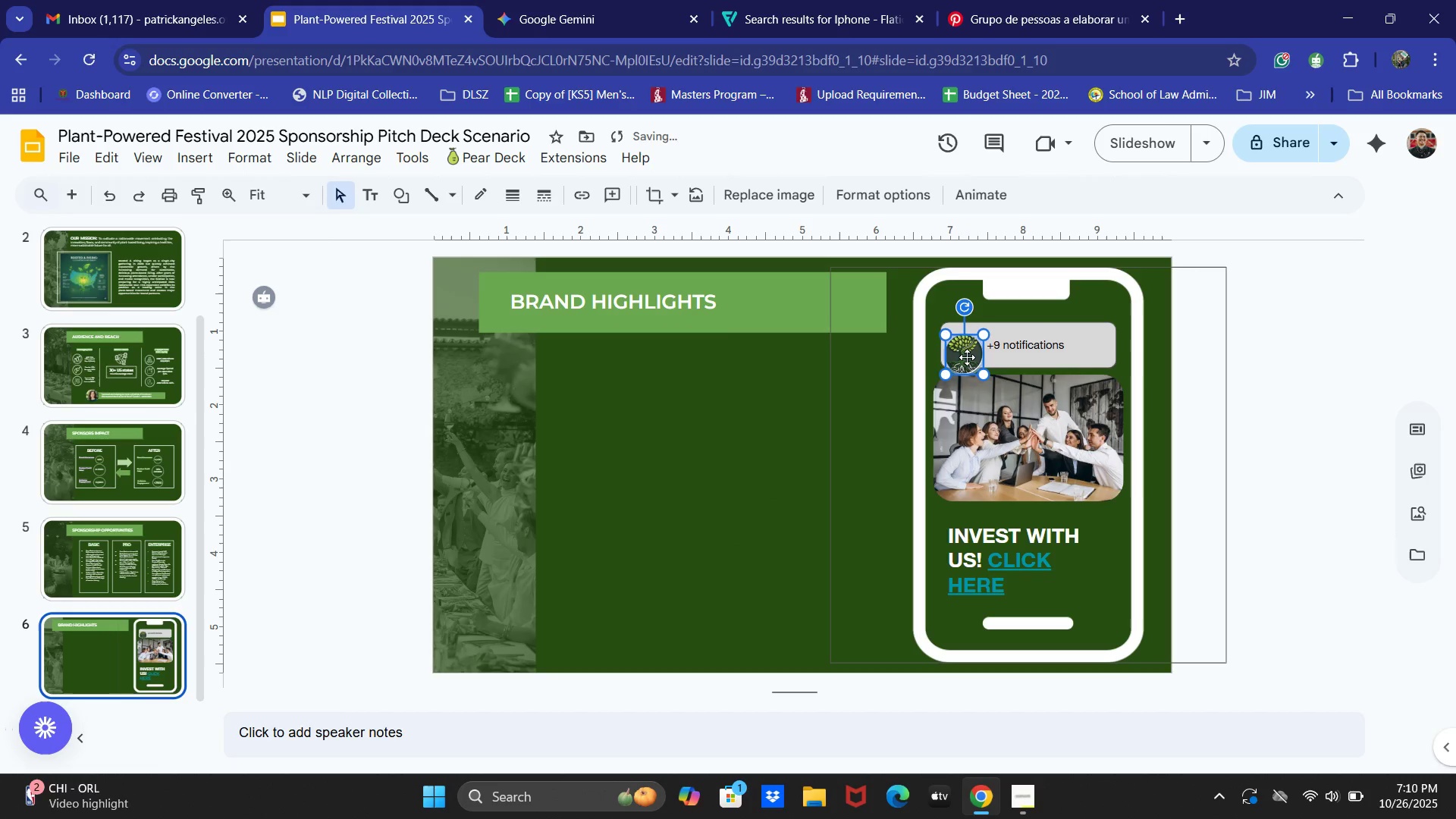 
key(ArrowUp)
 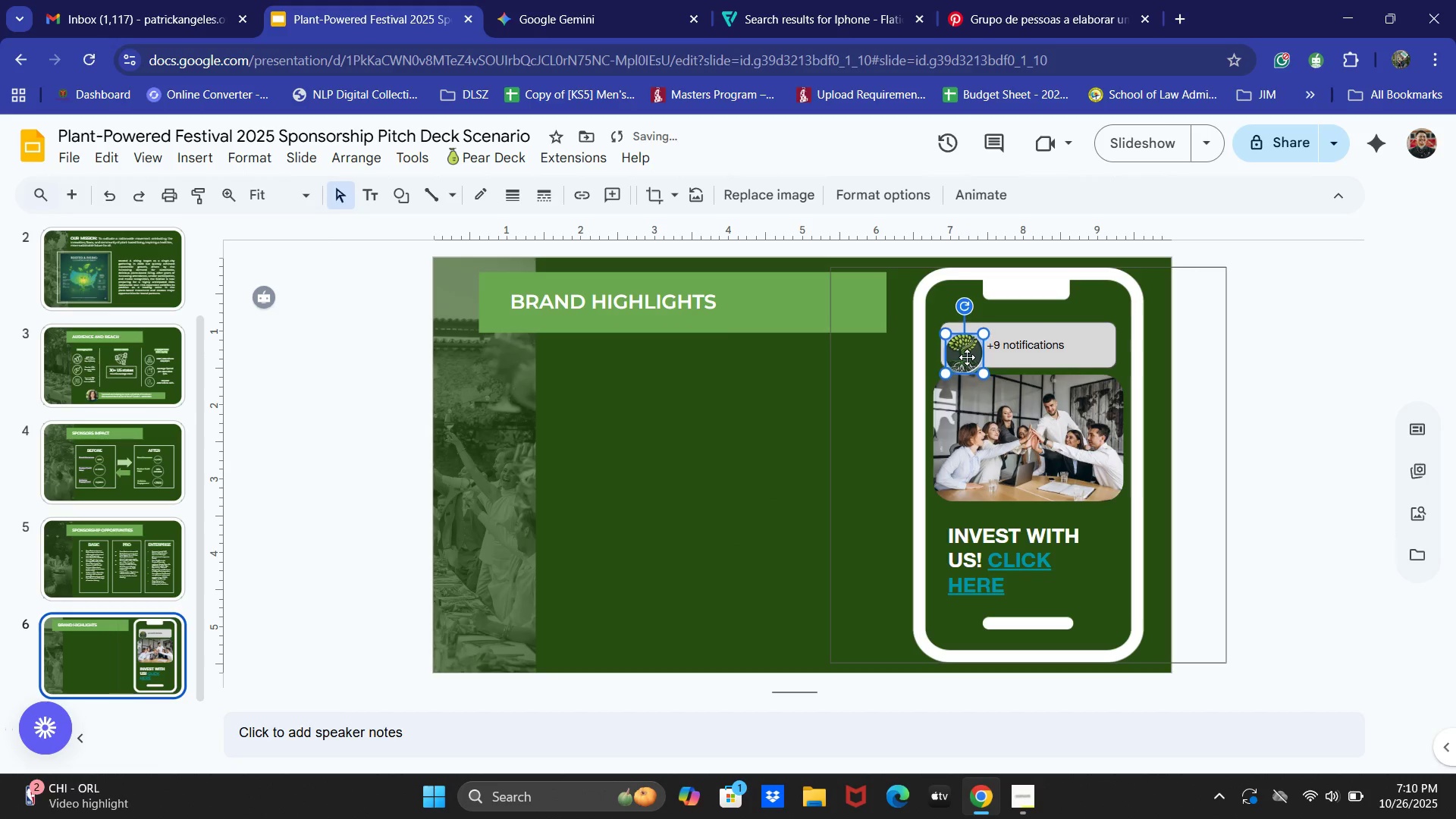 
key(ArrowUp)
 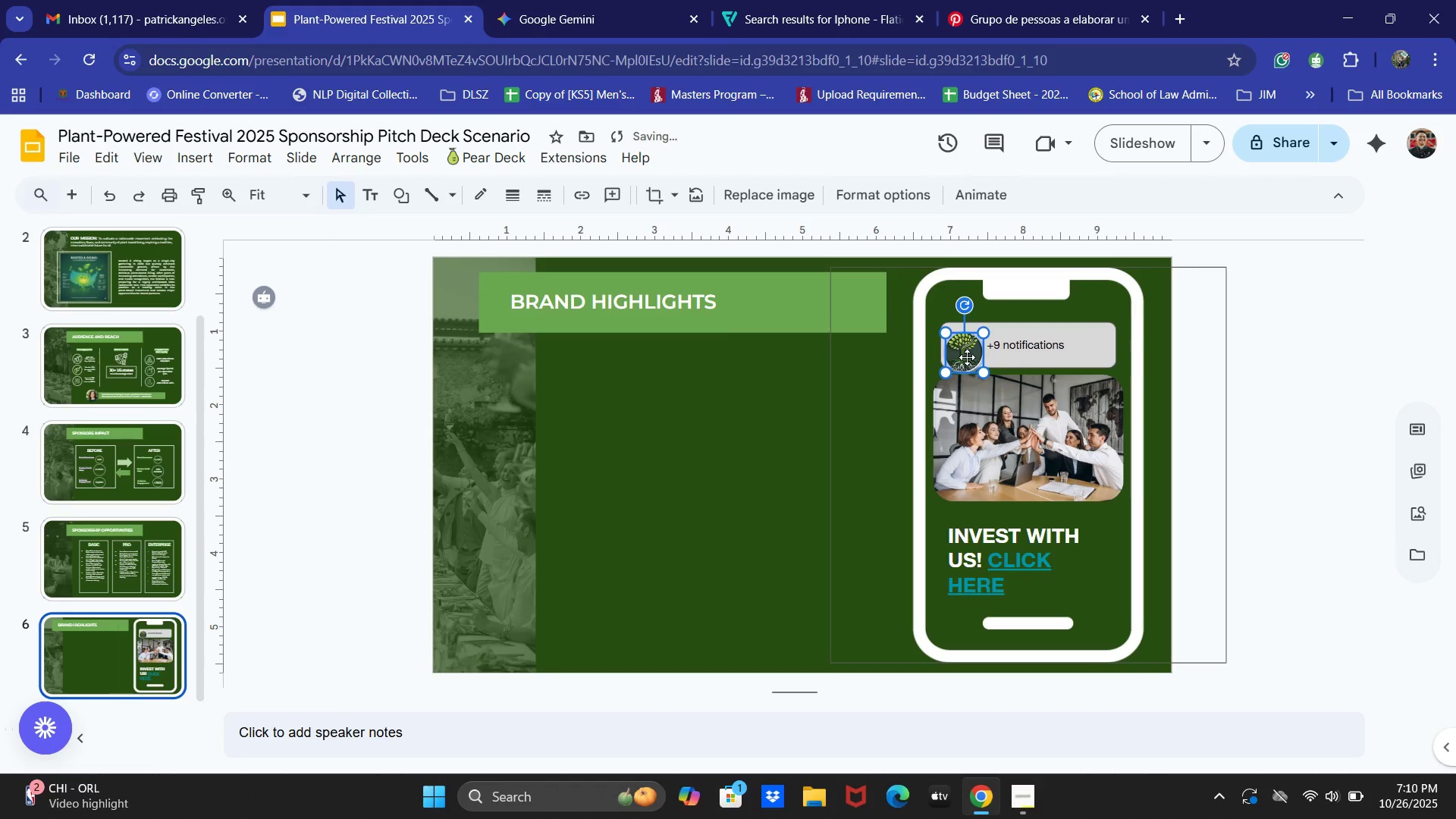 
key(ArrowUp)
 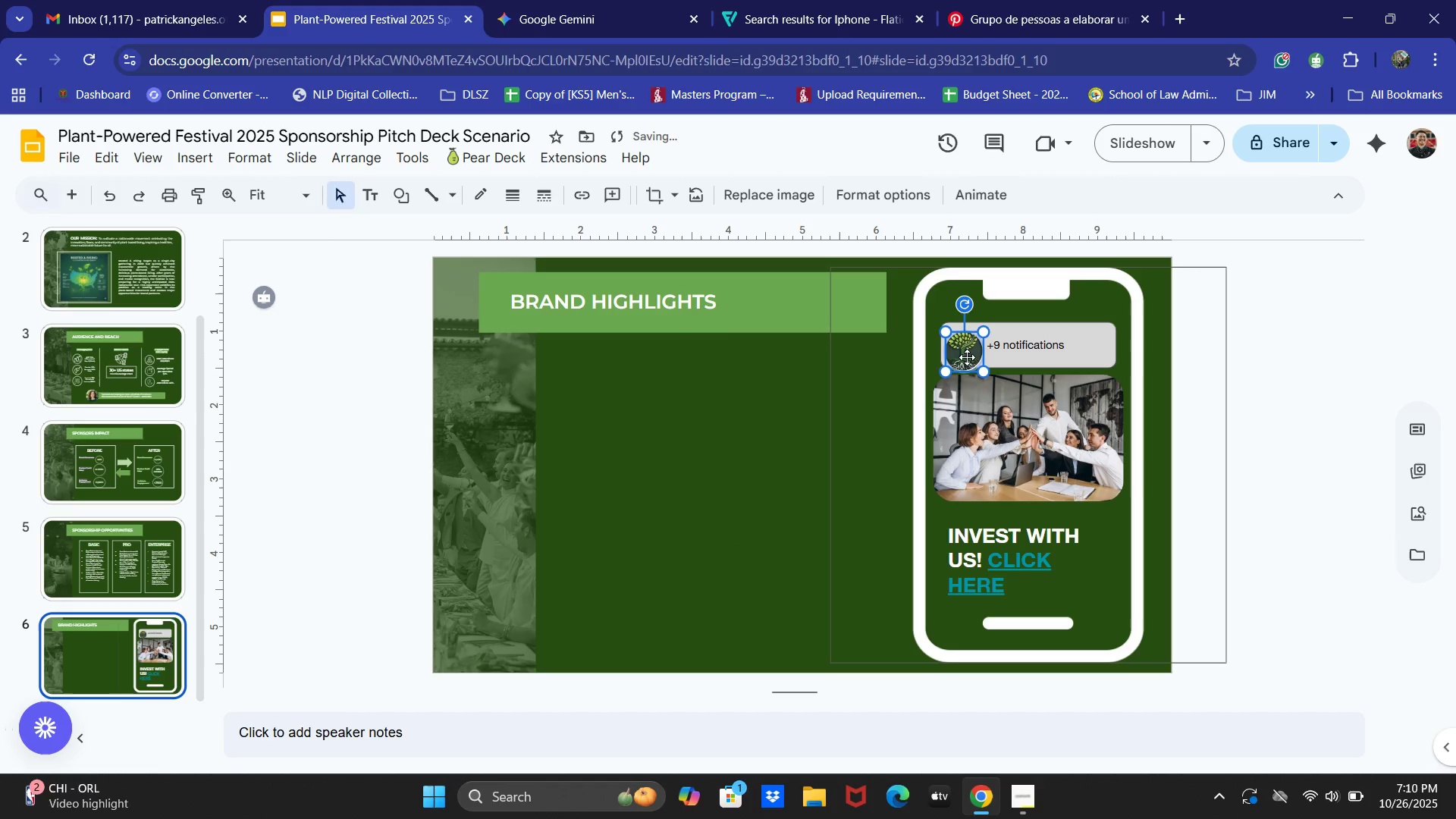 
key(ArrowUp)
 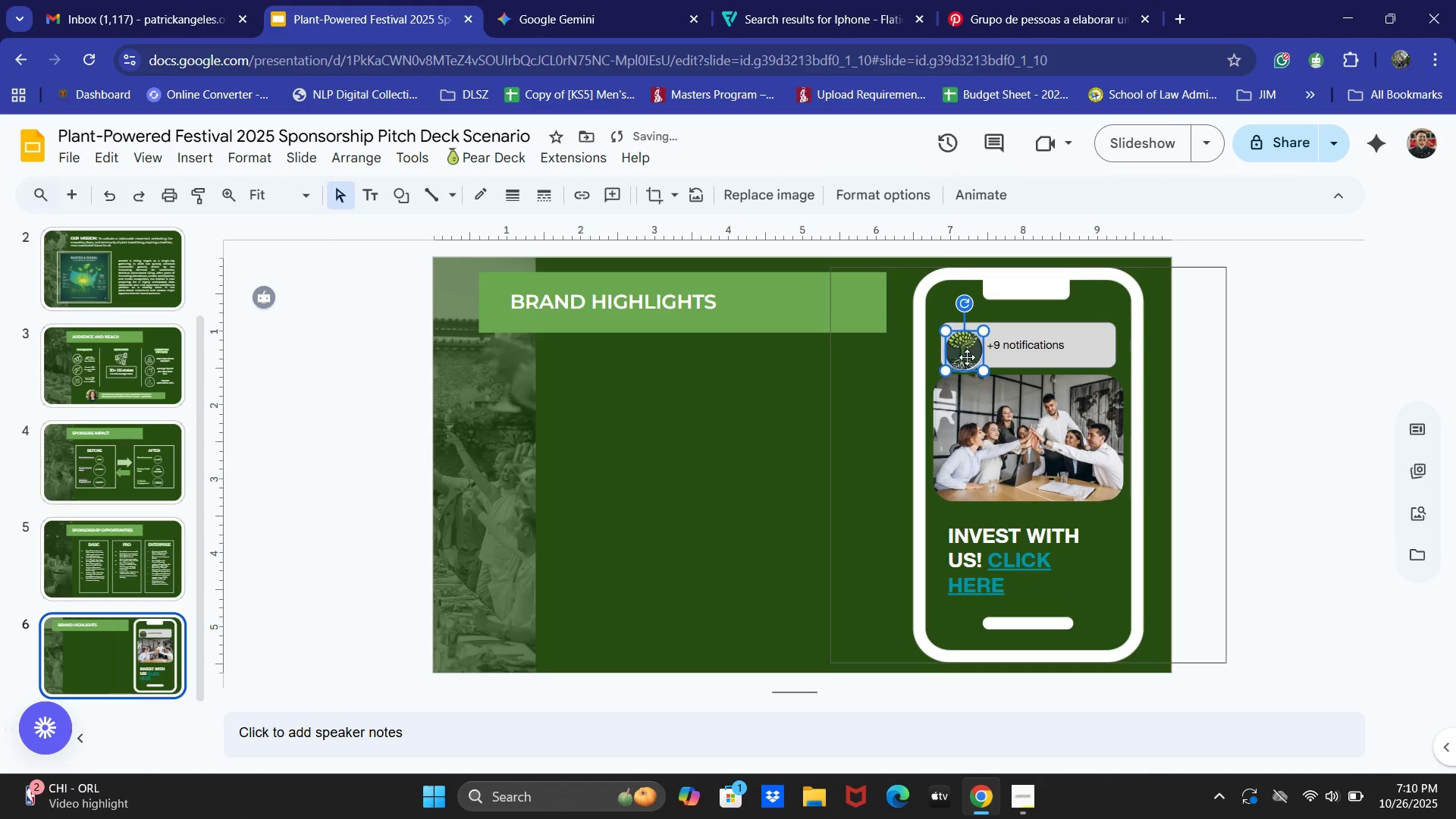 
key(ArrowUp)
 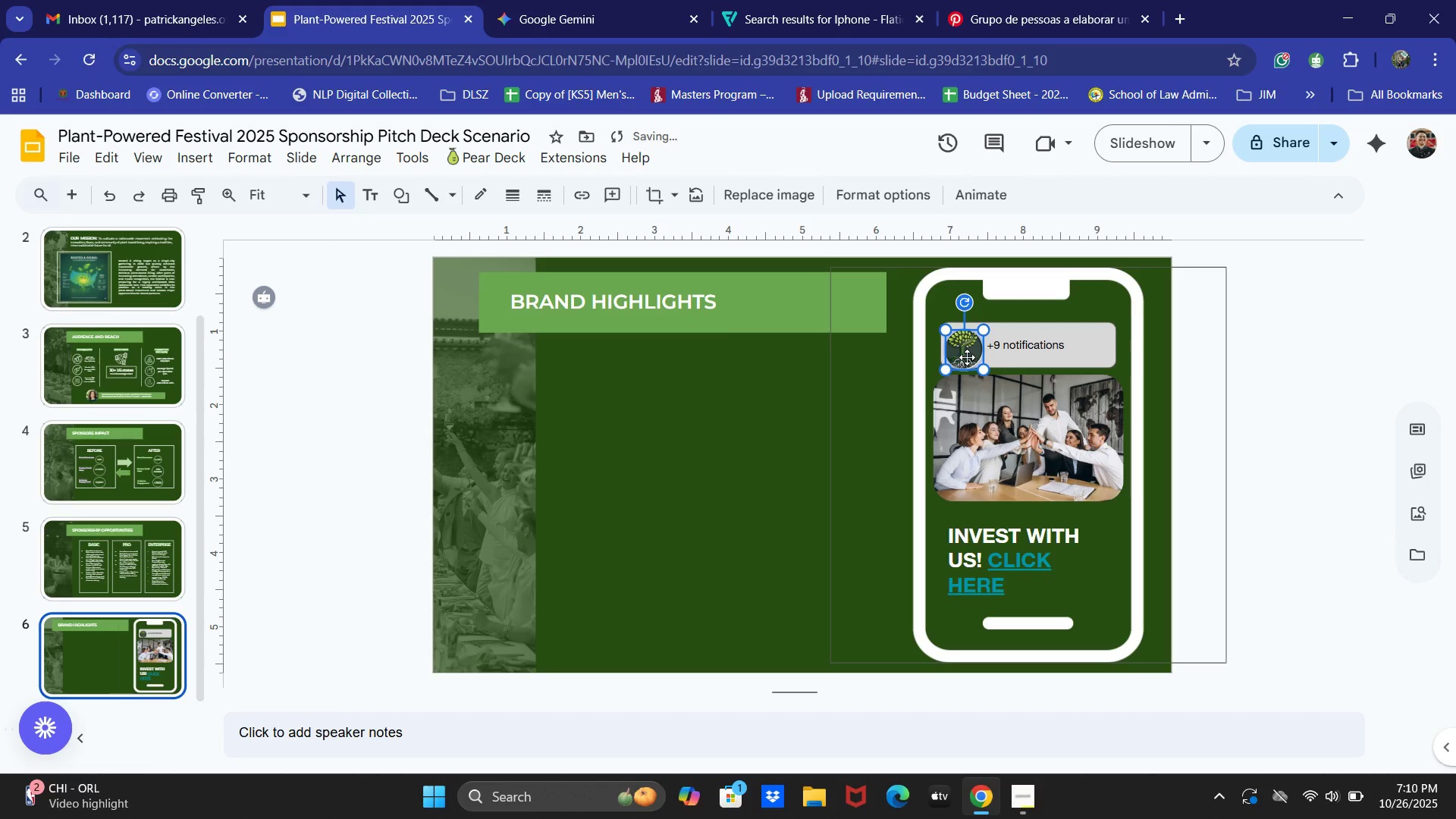 
key(ArrowUp)
 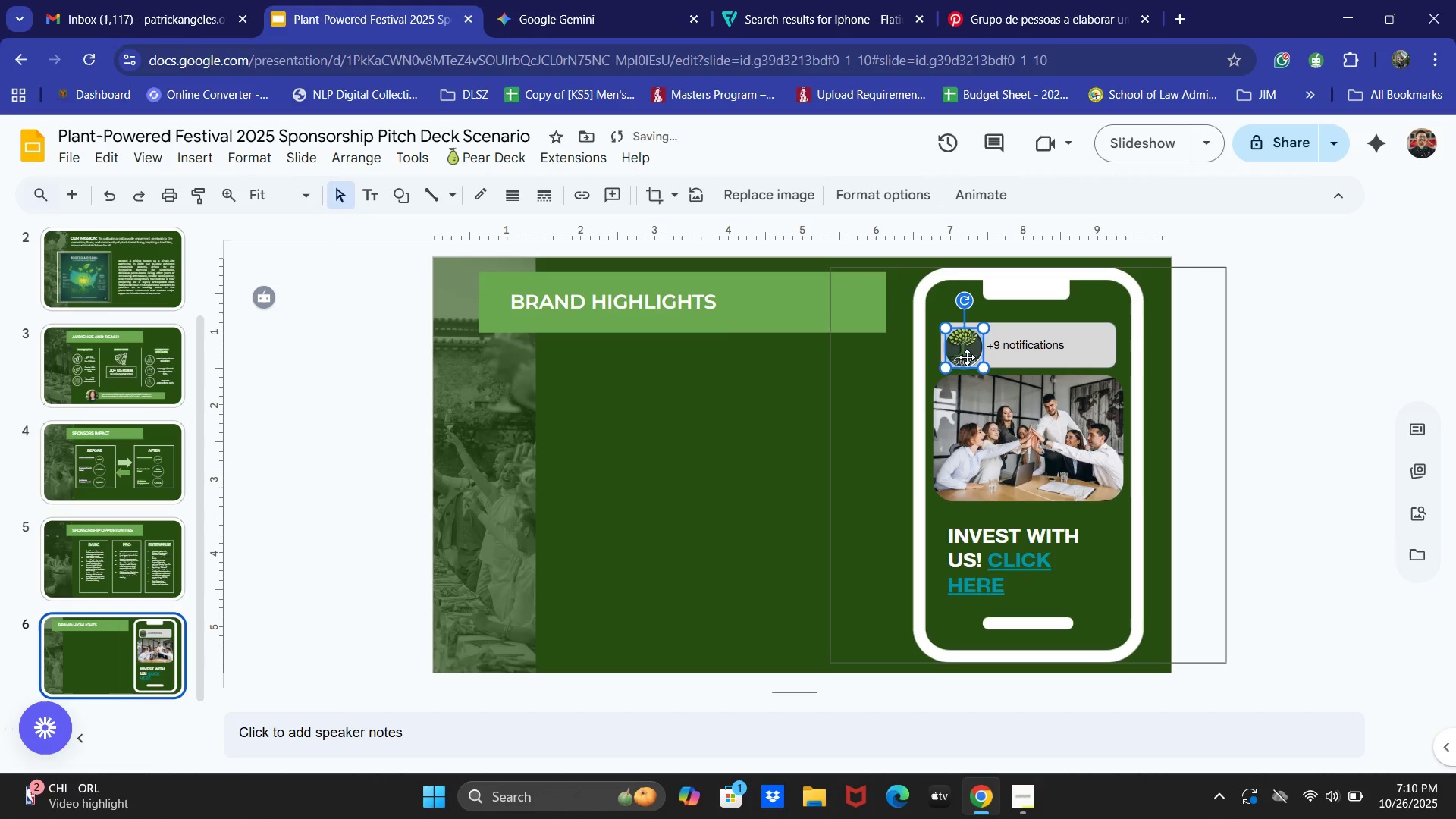 
key(ArrowUp)
 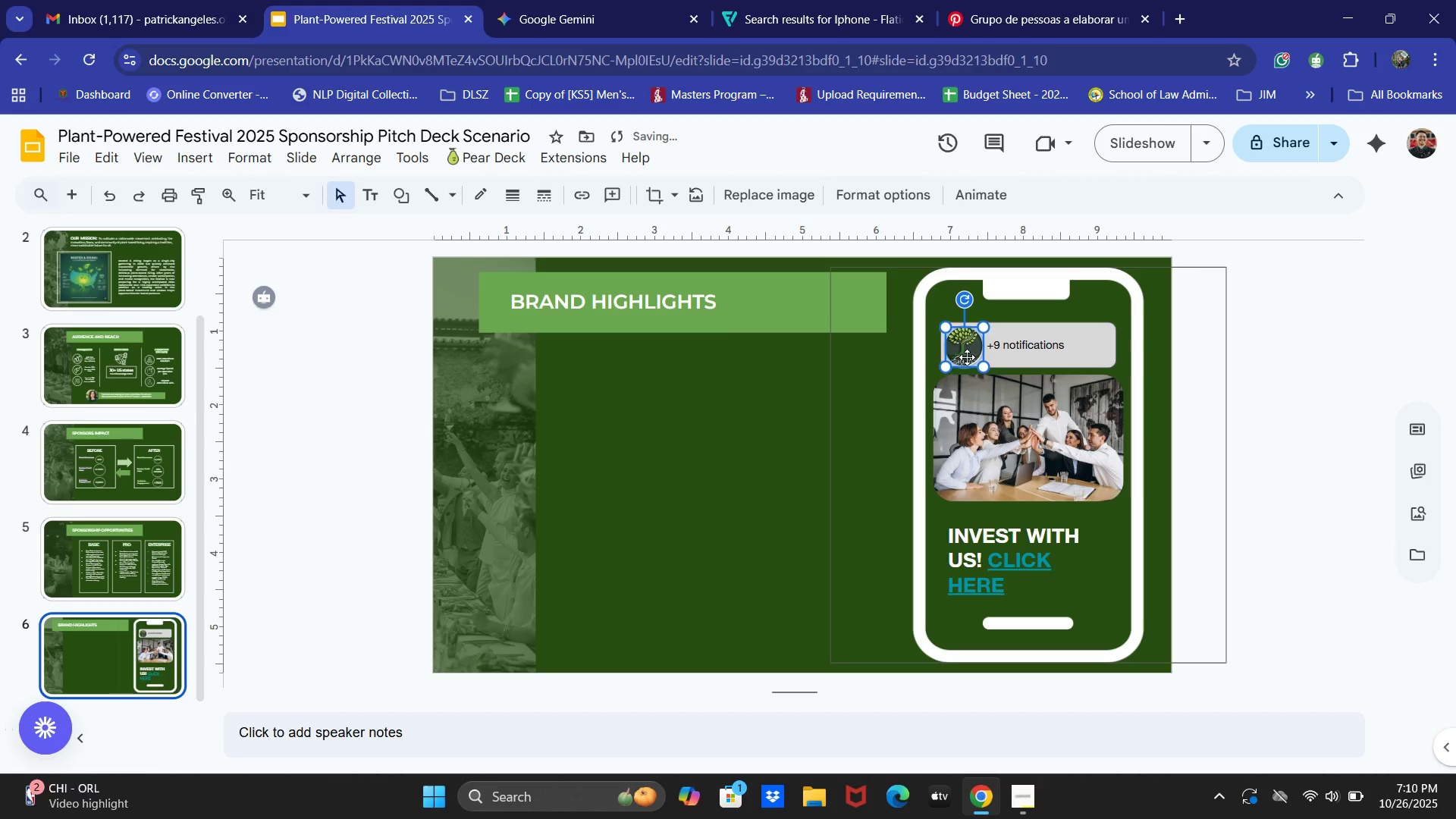 
key(ArrowUp)
 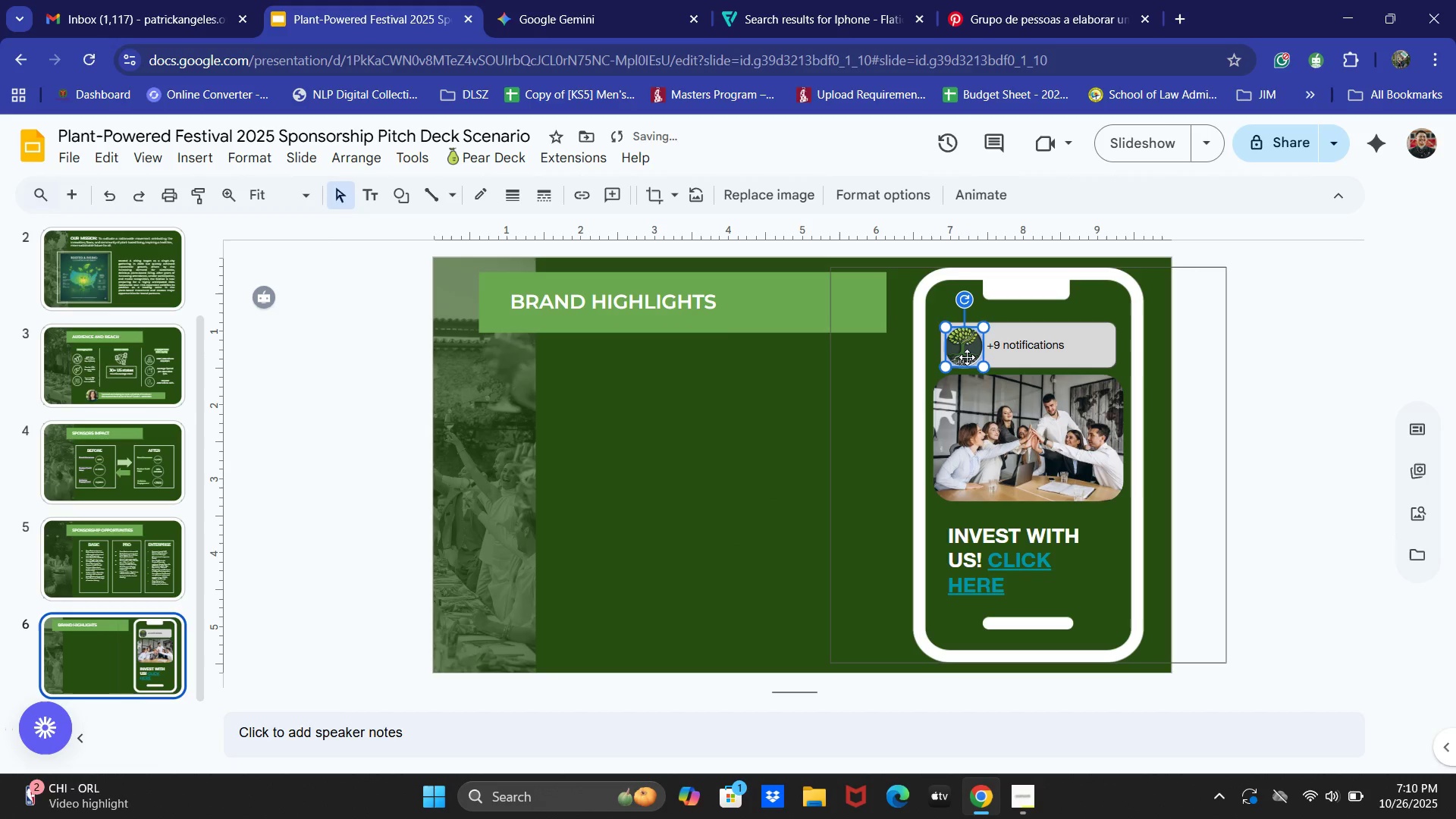 
key(ArrowUp)
 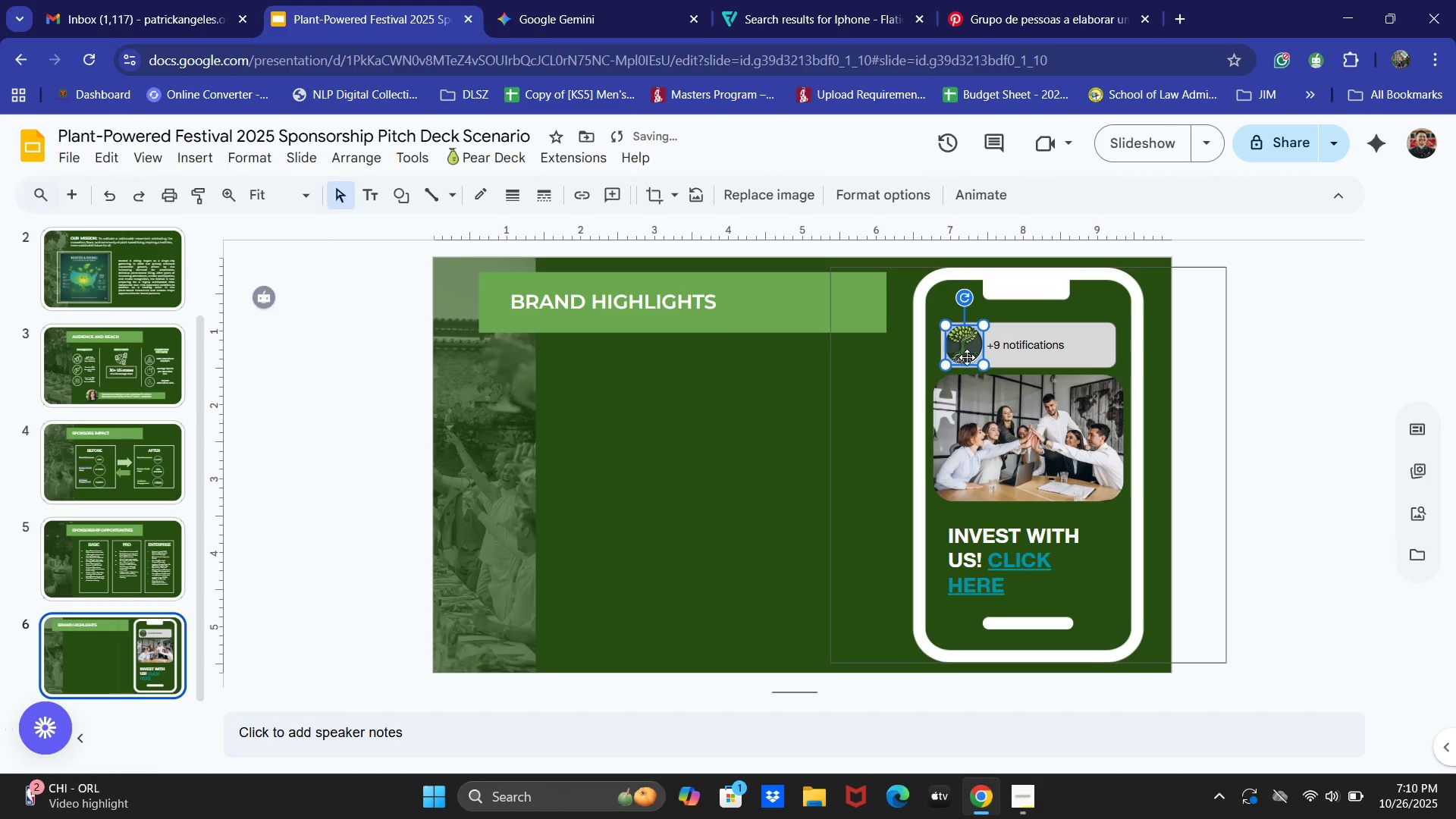 
key(ArrowUp)
 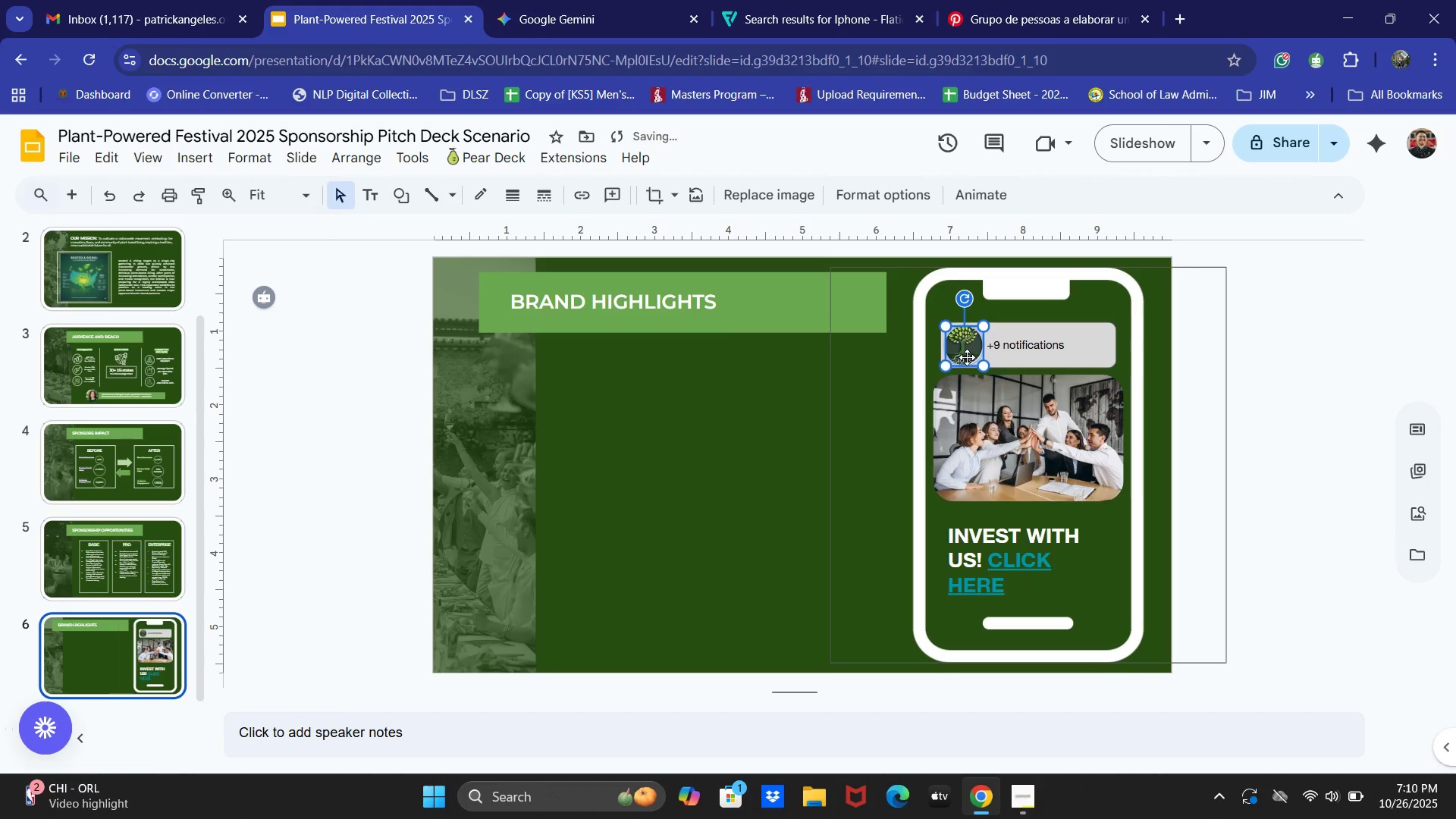 
key(ArrowDown)
 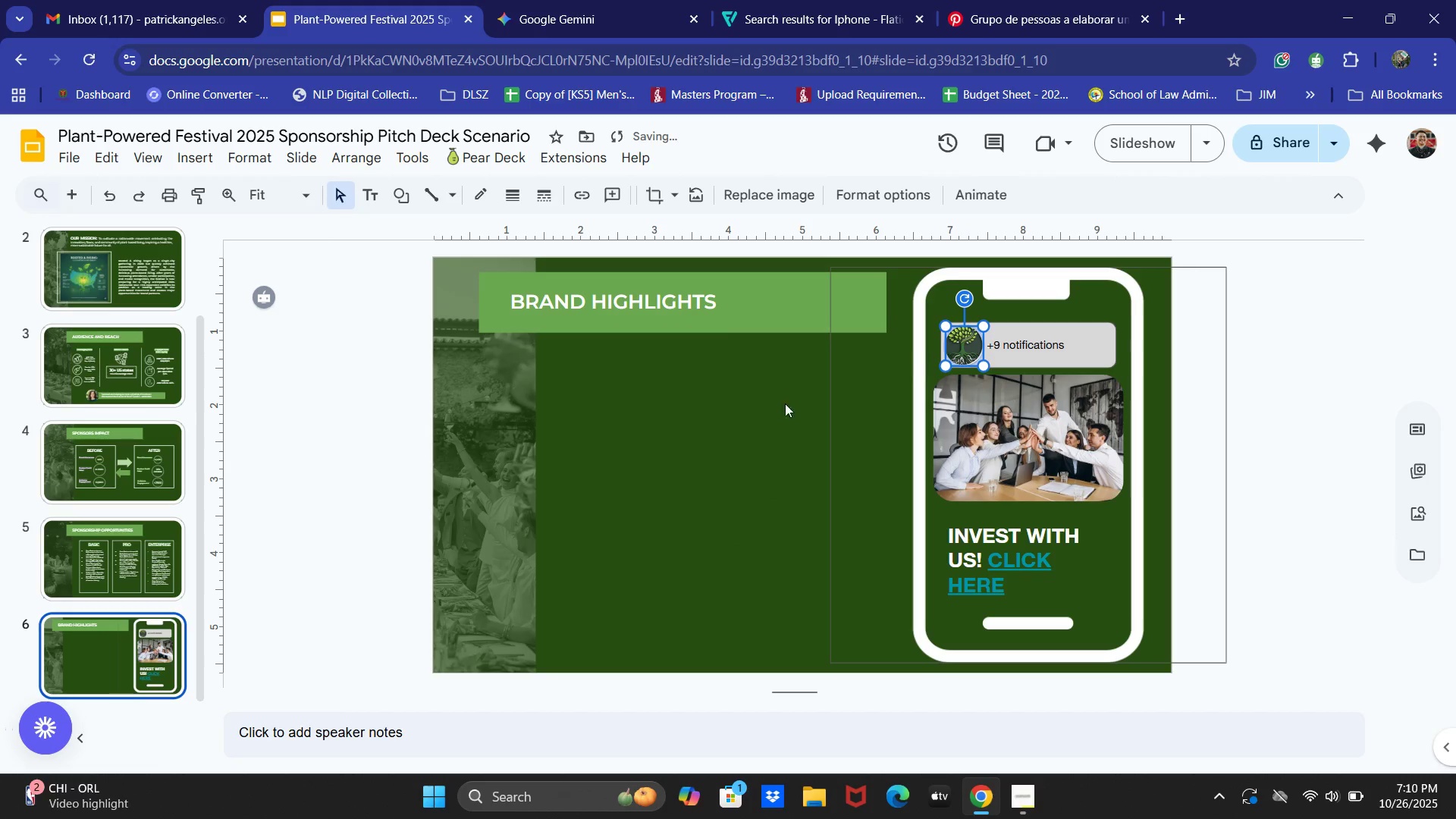 
left_click([751, 410])
 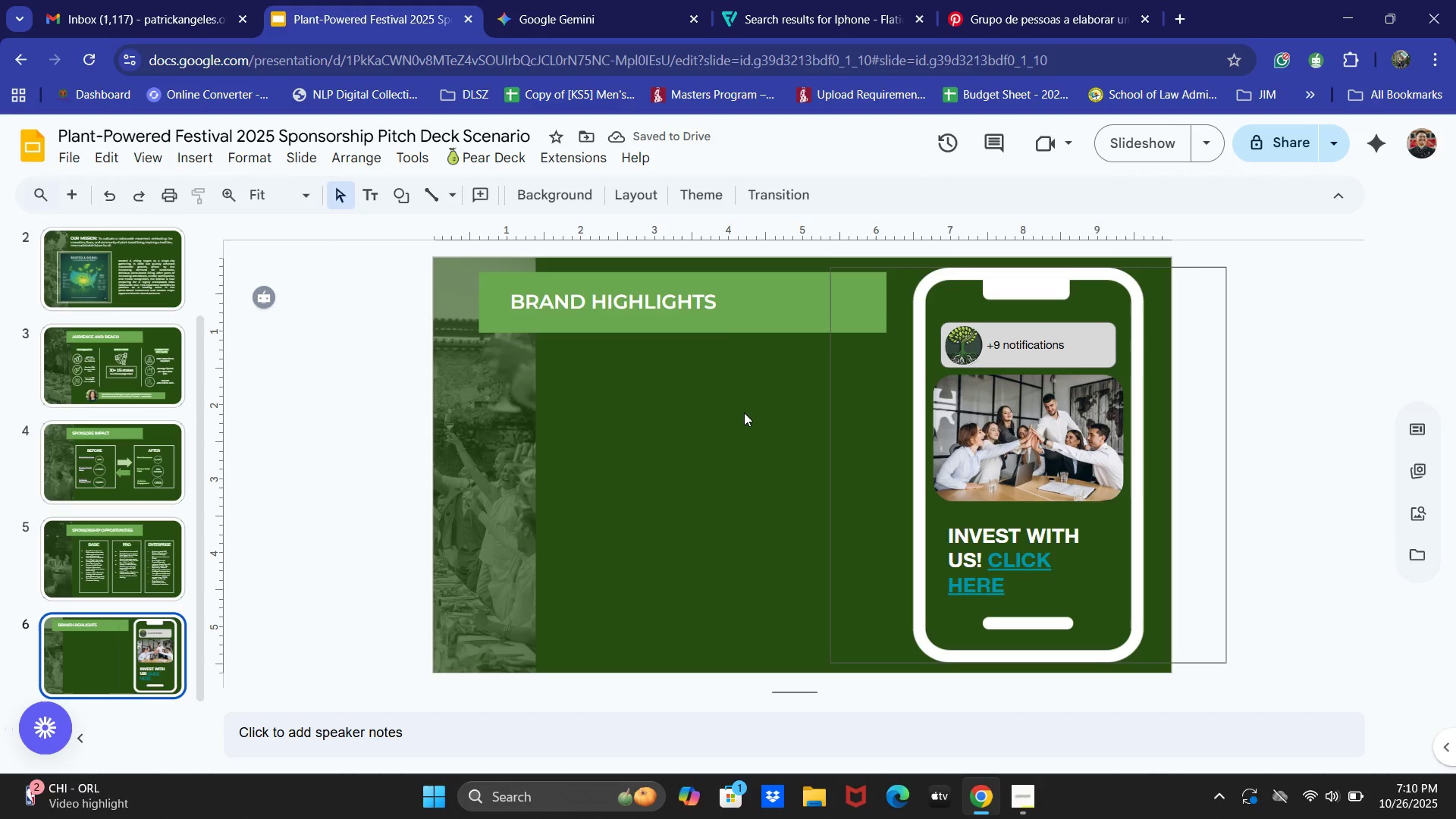 
left_click([743, 412])
 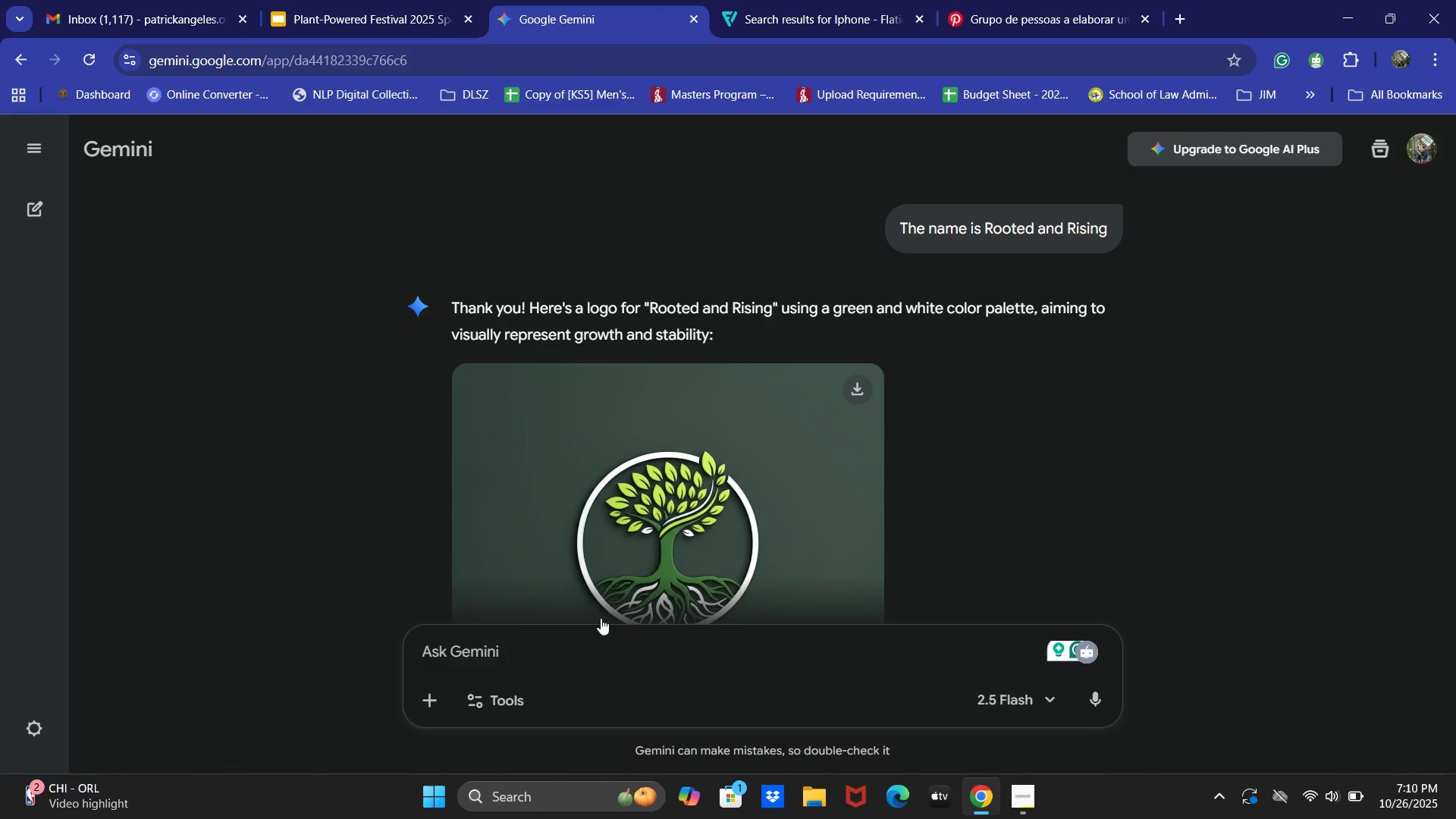 
scroll: coordinate [636, 661], scroll_direction: down, amount: 7.0
 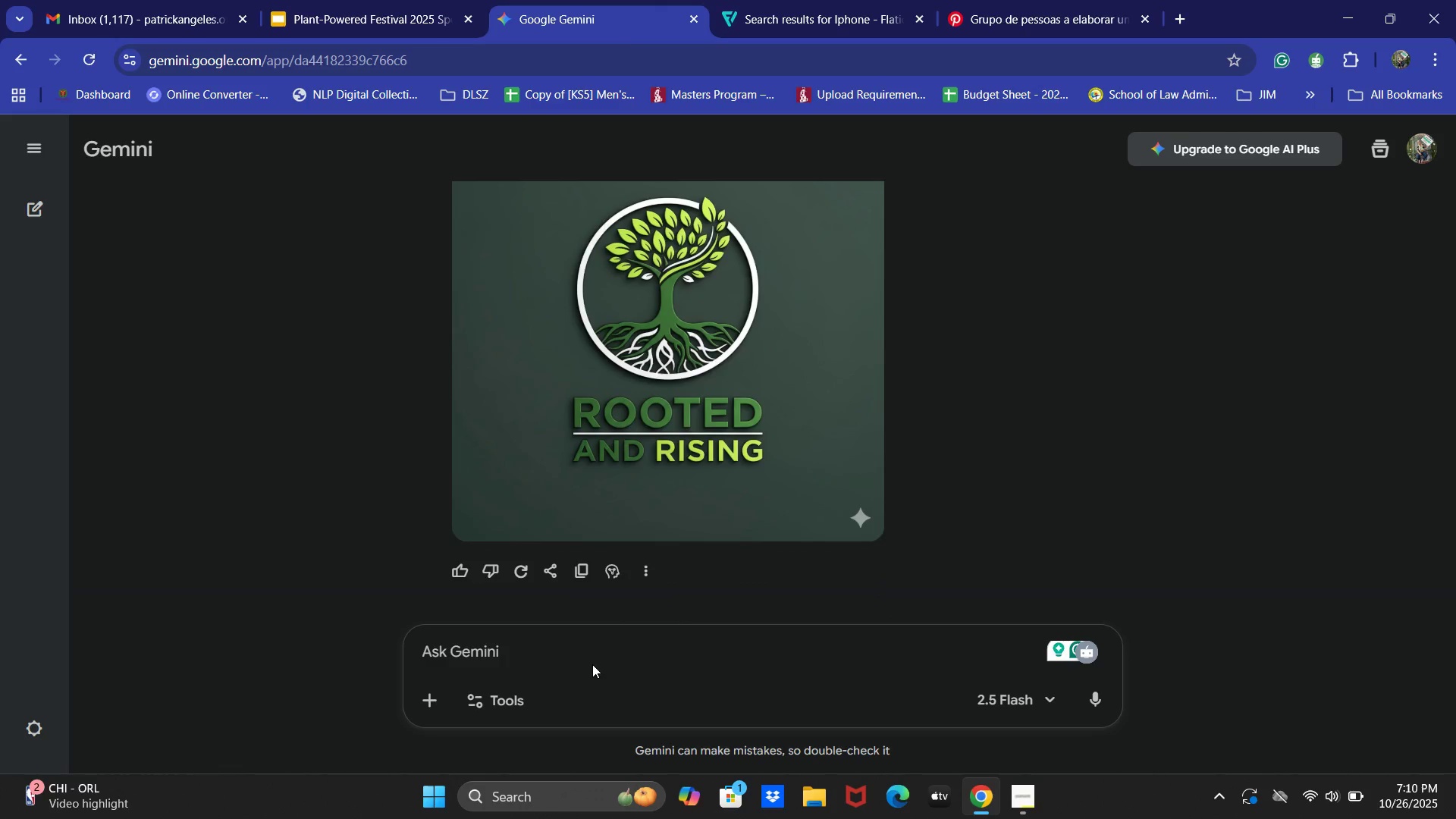 
left_click([592, 664])
 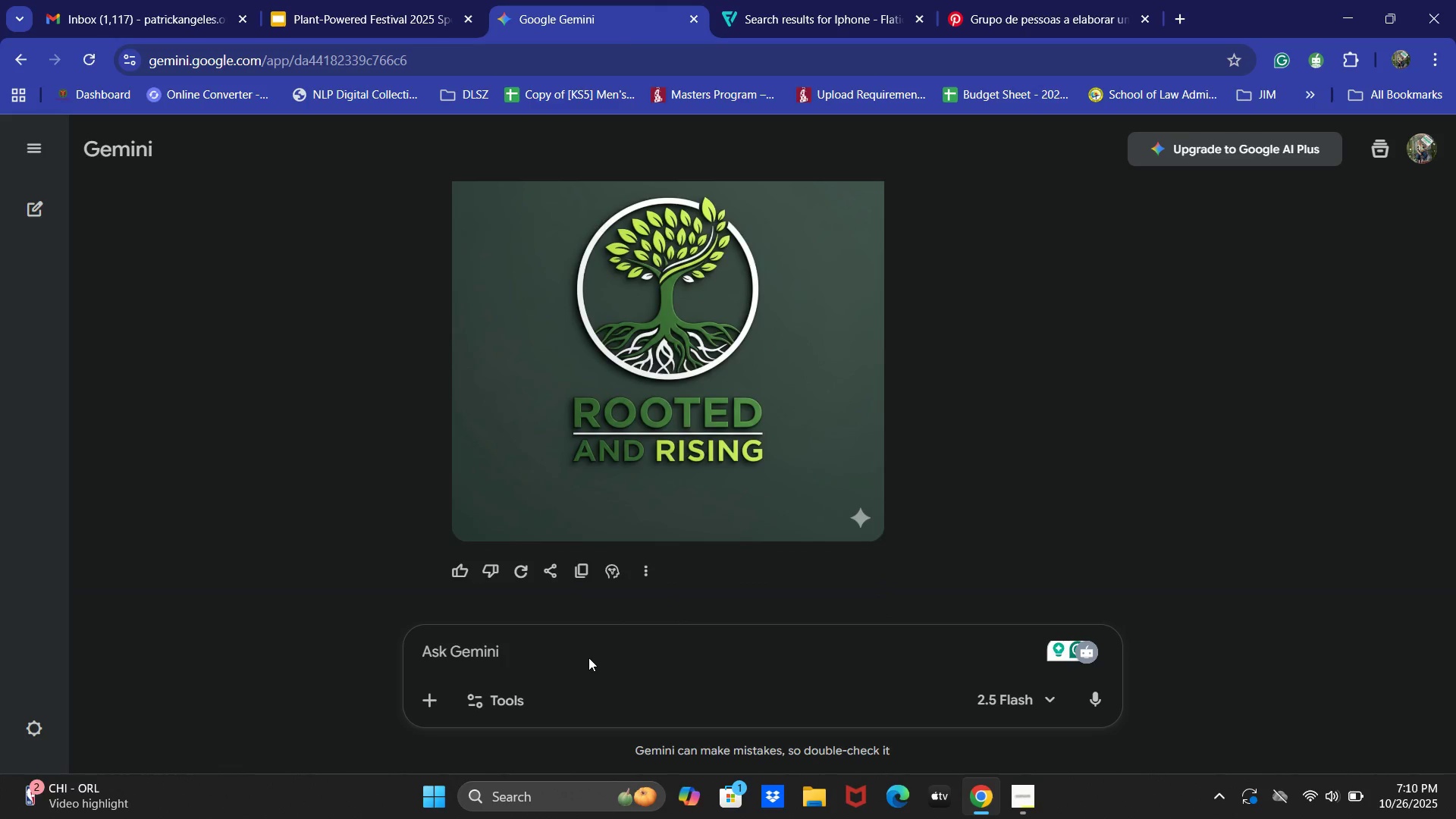 
type(Generate a short descrit)
key(Backspace)
type(ption for this )
 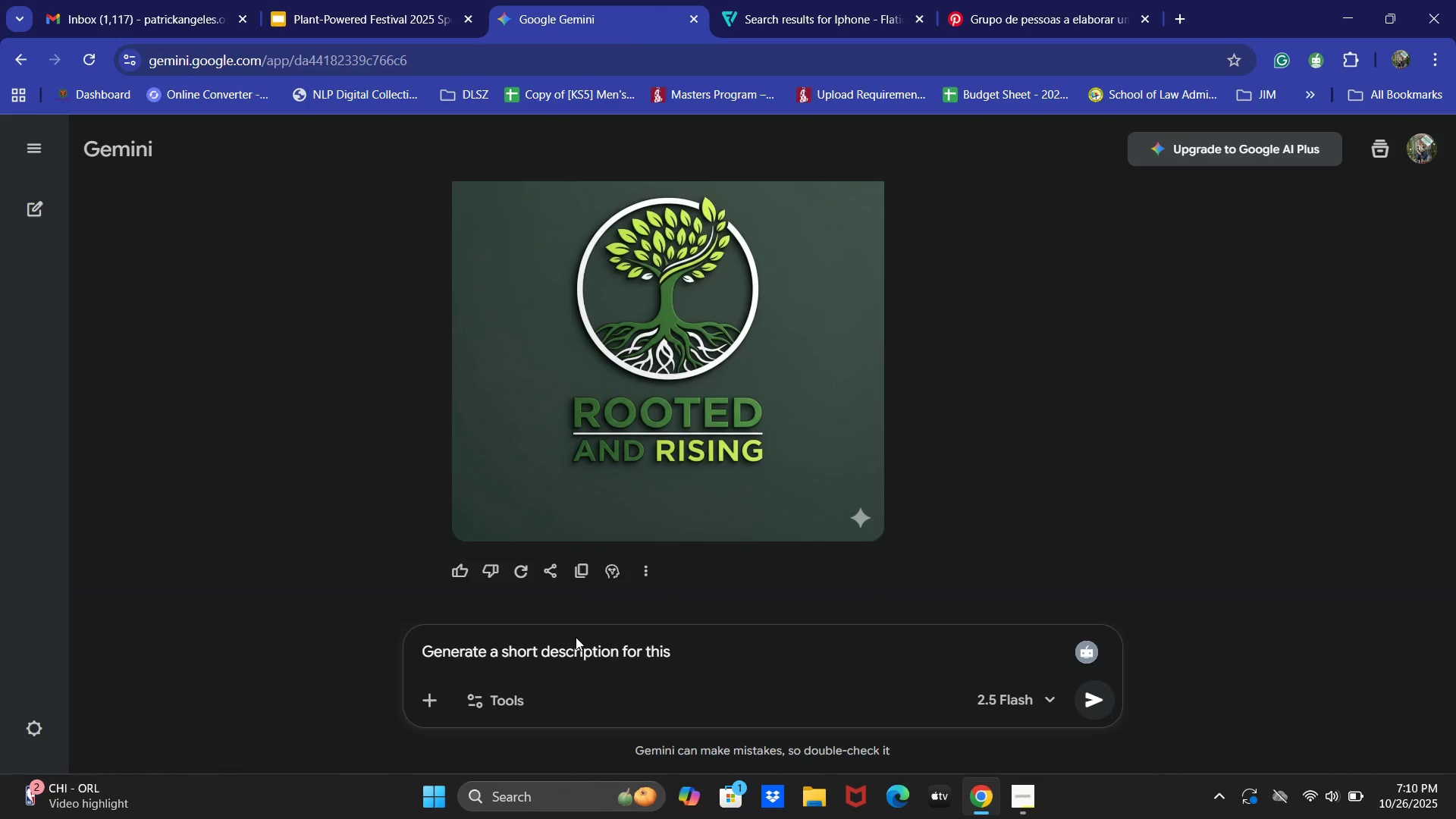 
key(Alt+AltLeft)
 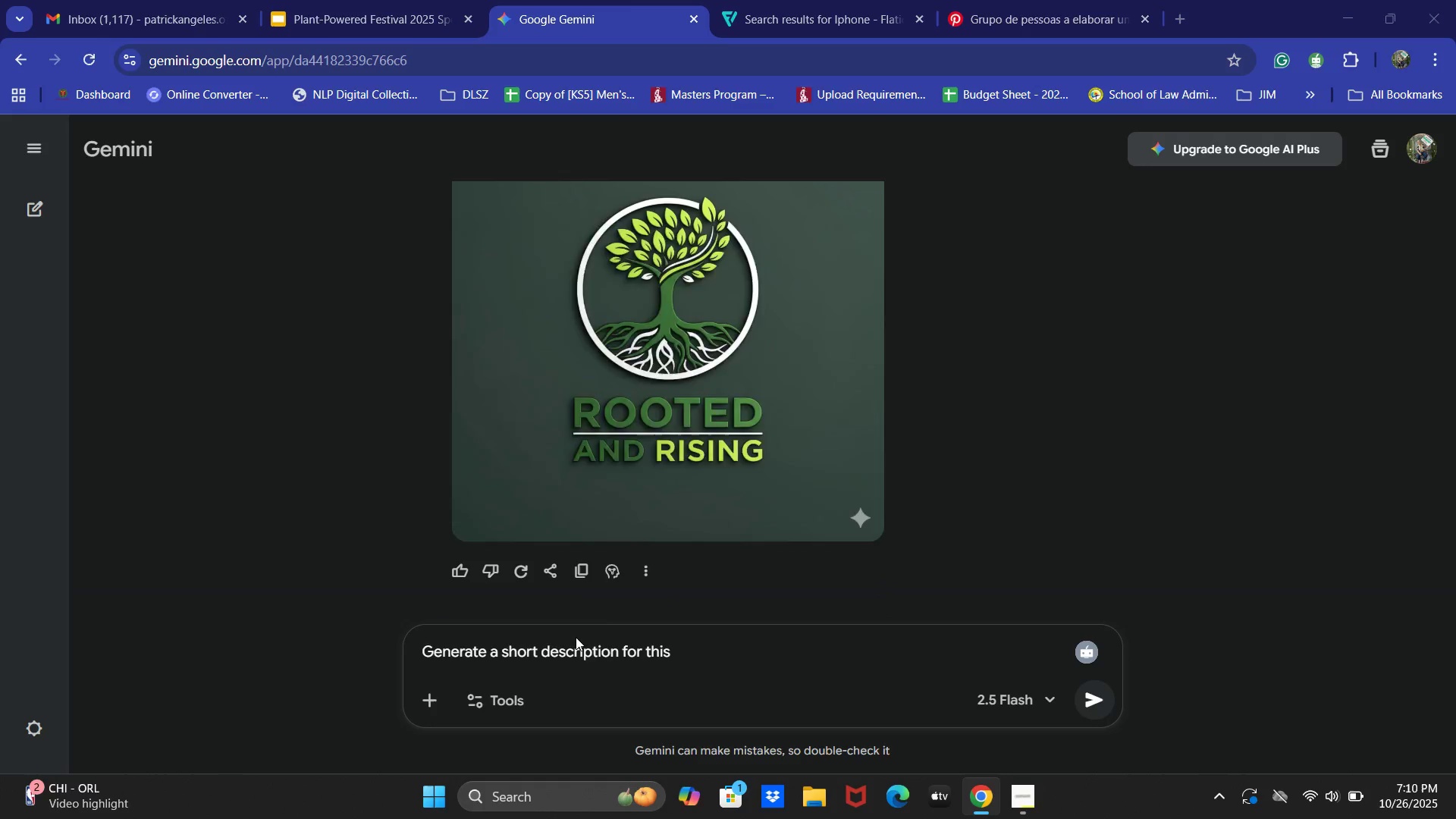 
key(Alt+Tab)
 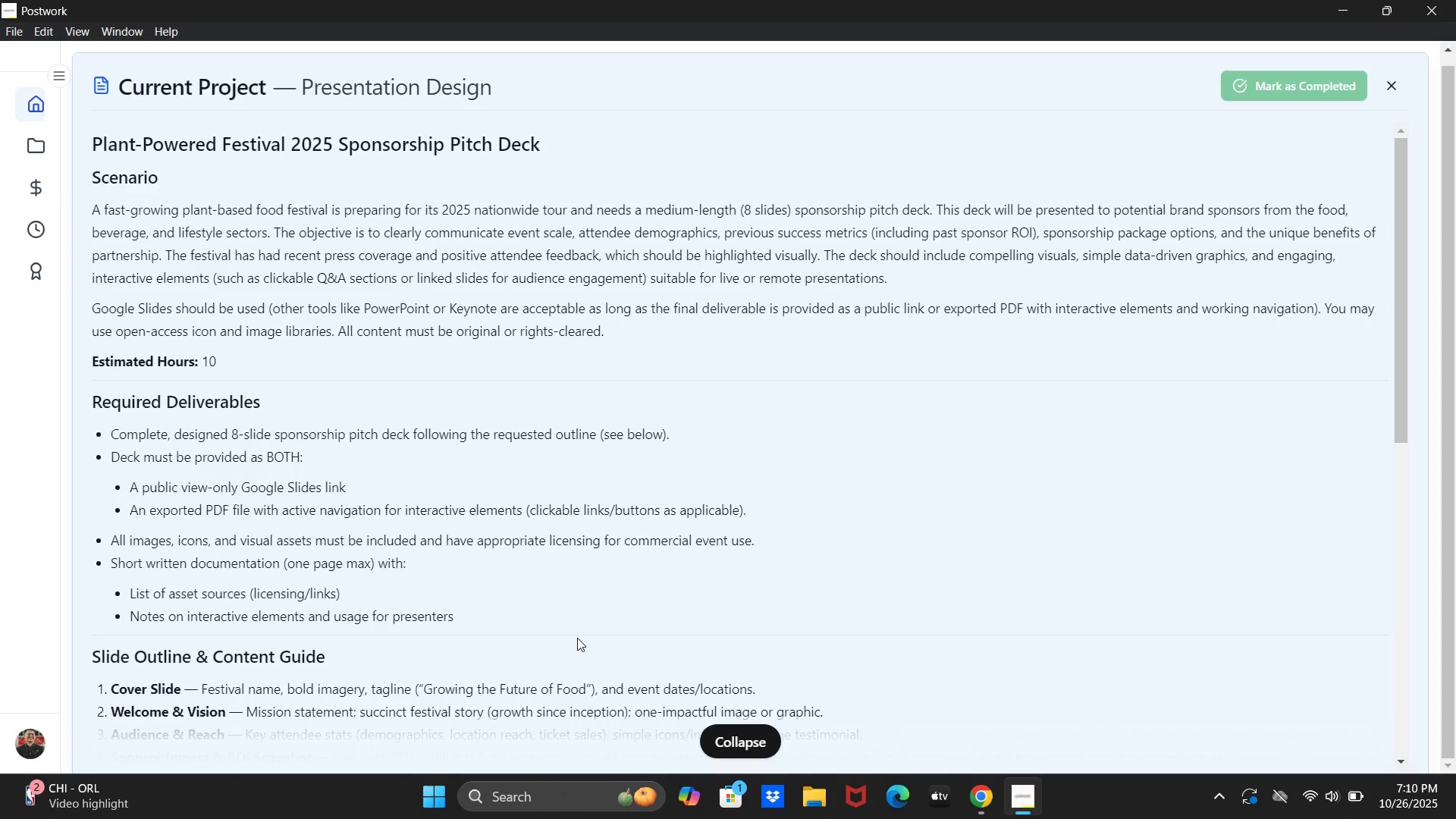 
scroll: coordinate [605, 592], scroll_direction: down, amount: 6.0
 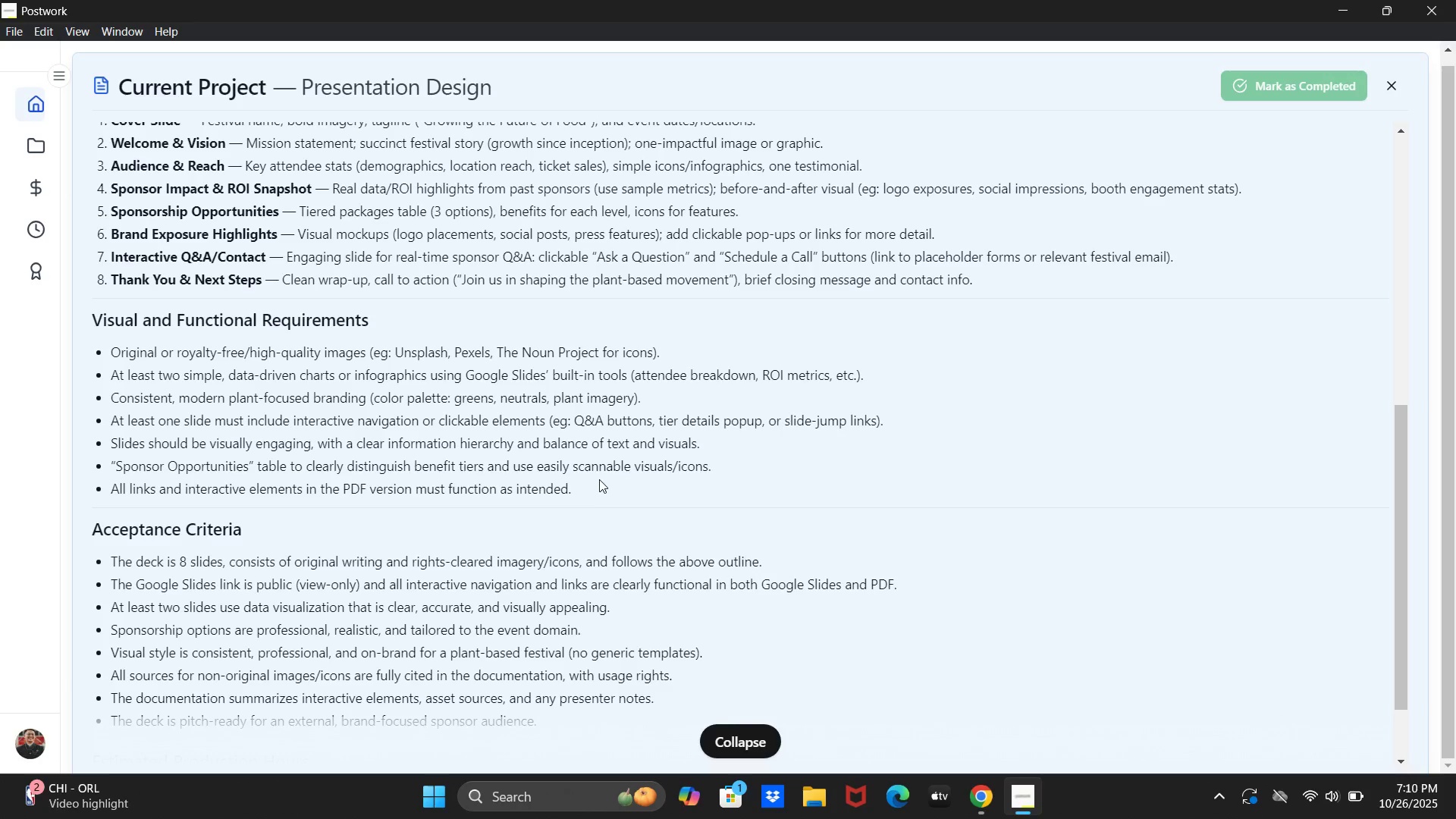 
key(Alt+AltLeft)
 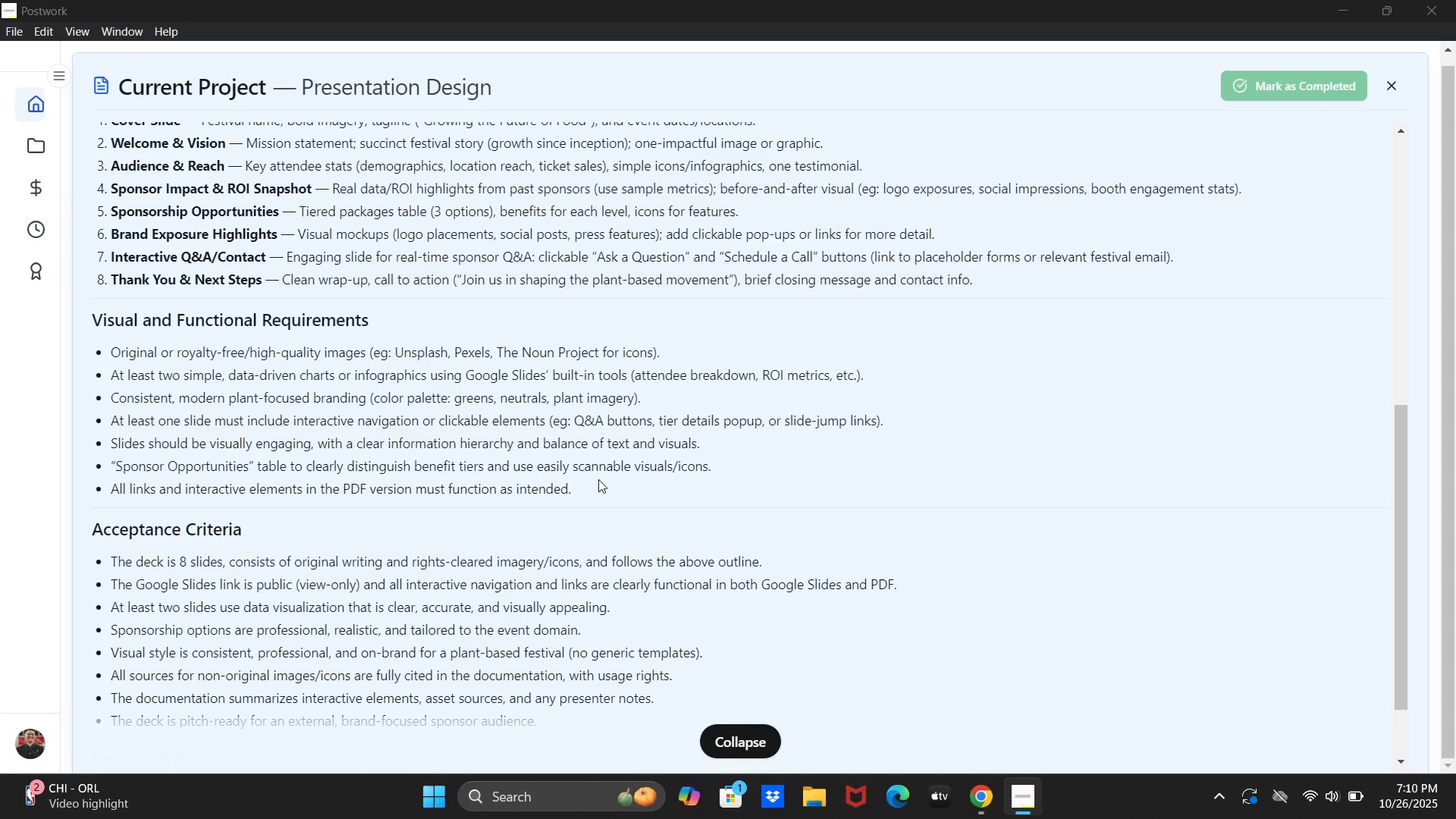 
key(Tab)
type(brand exposr)
key(Backspace)
type(ure)
 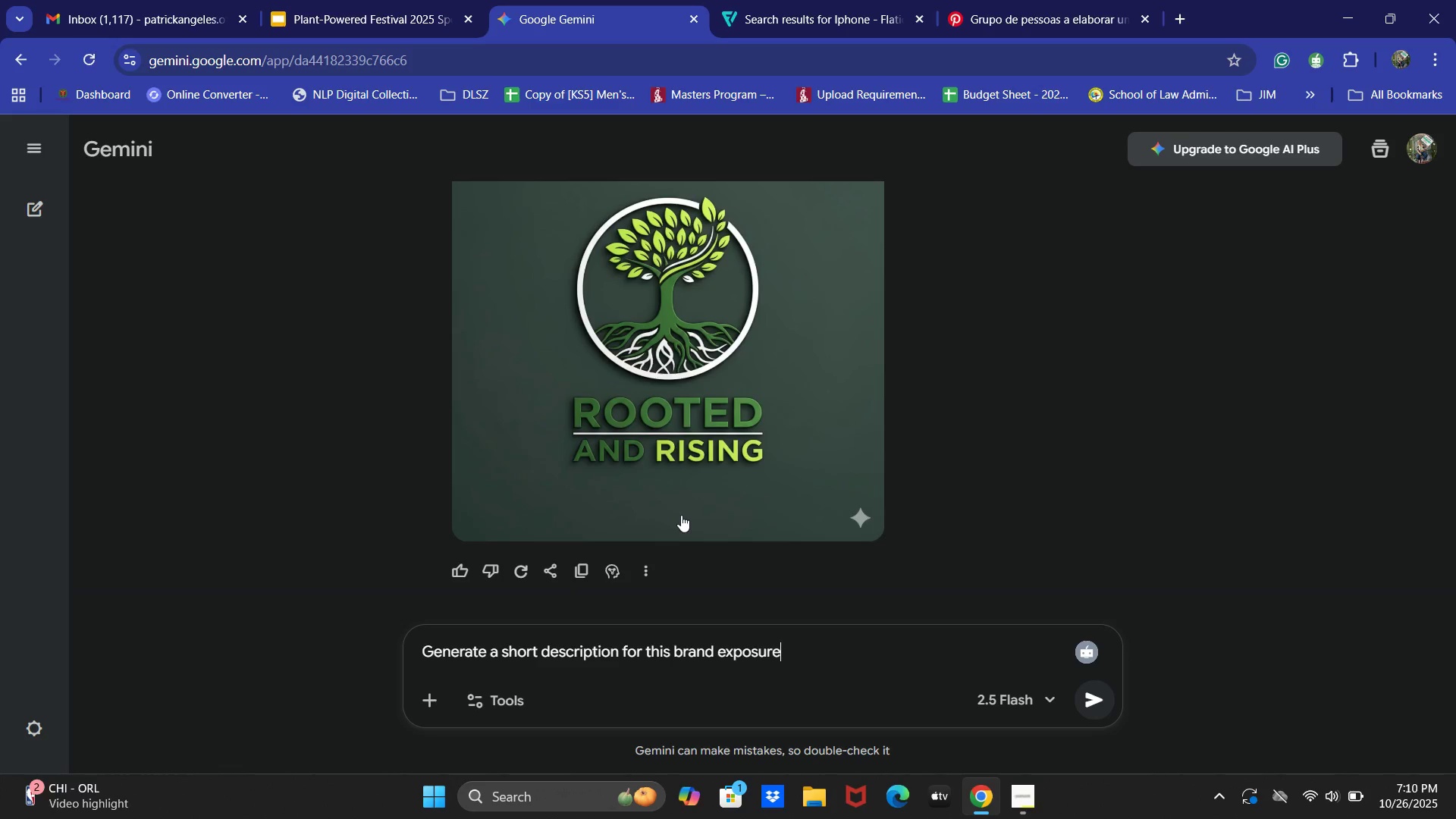 
key(Enter)
 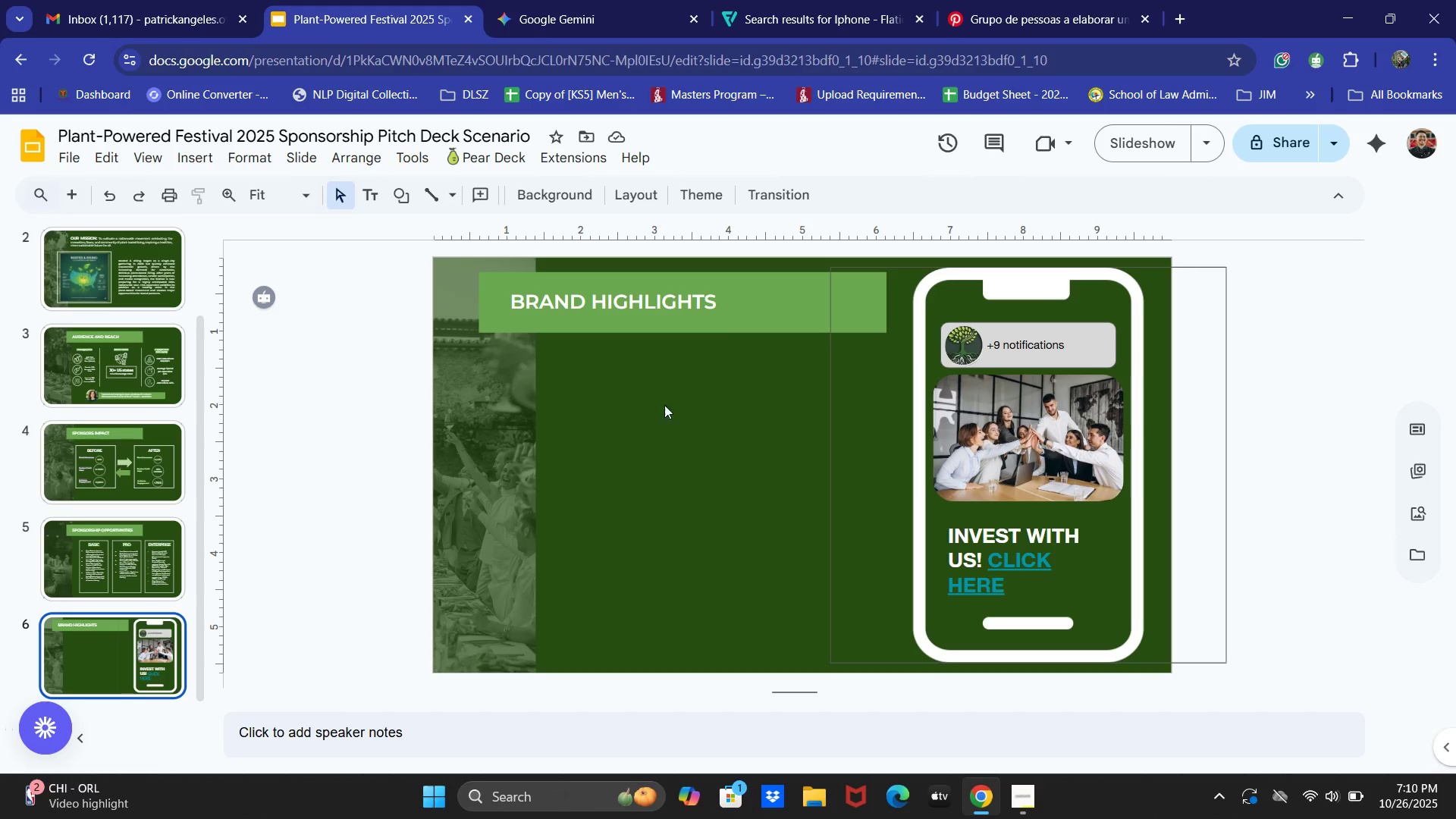 
wait(5.76)
 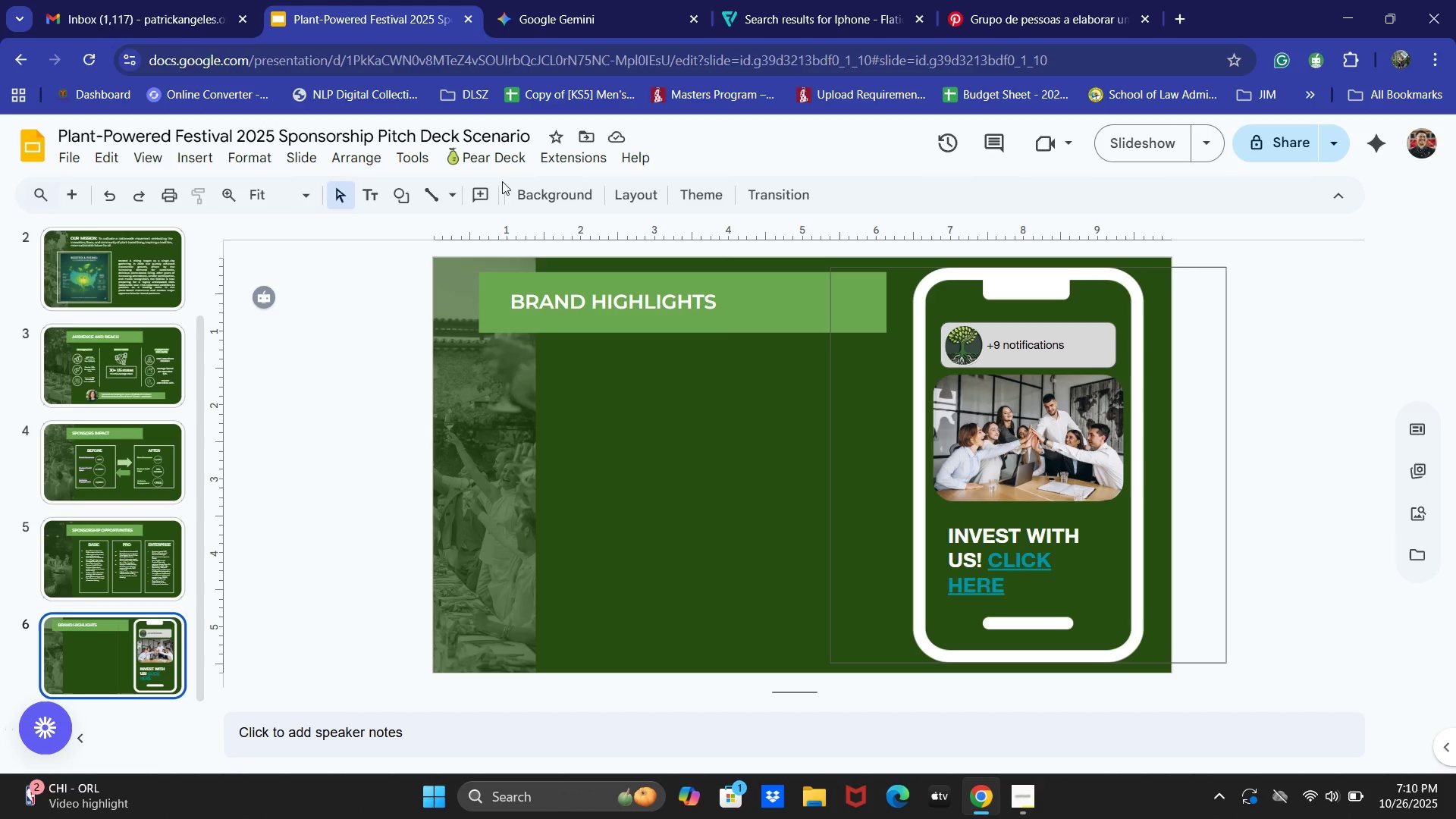 
left_click([399, 202])
 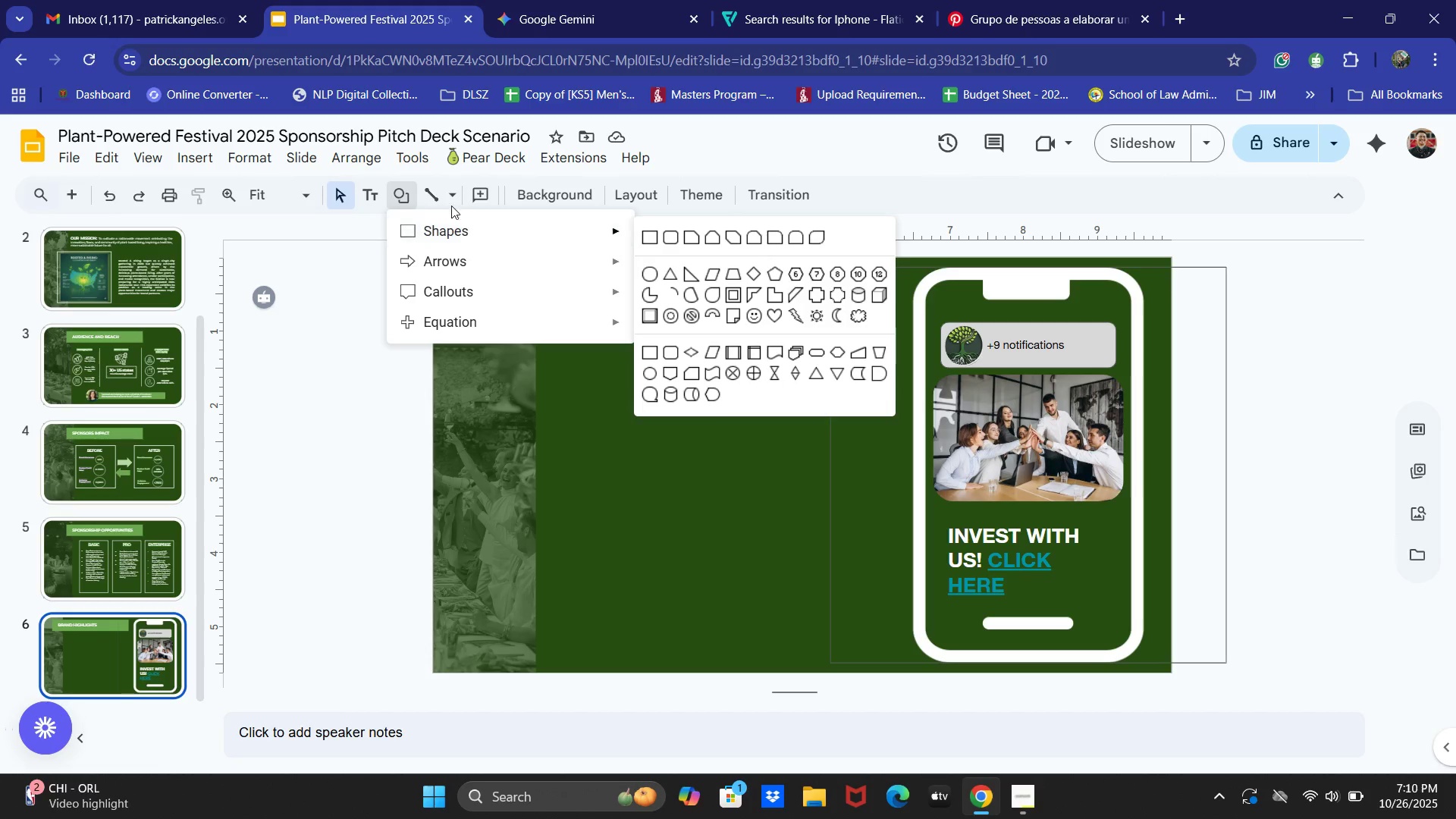 
left_click([371, 195])
 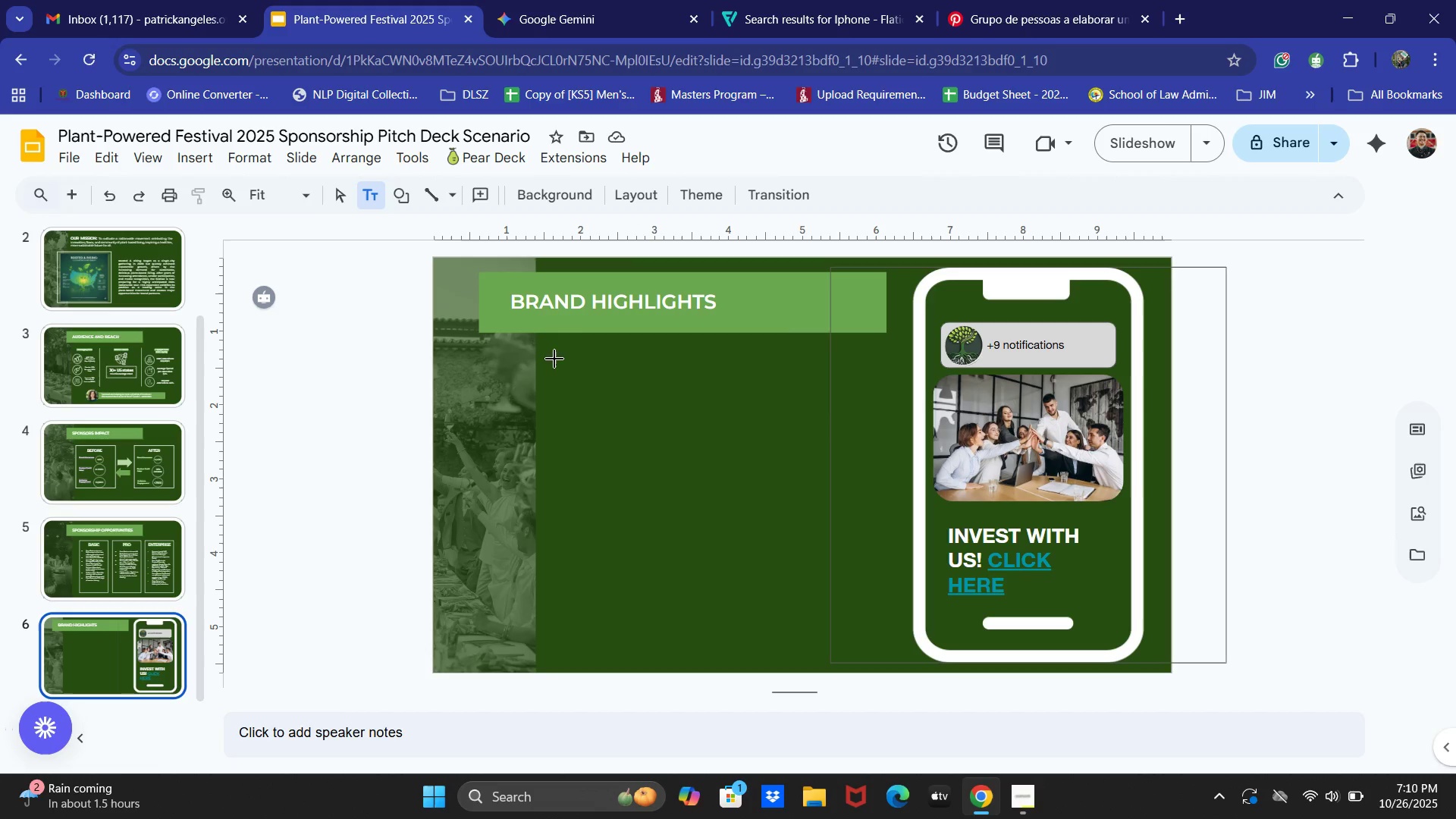 
left_click_drag(start_coordinate=[554, 355], to_coordinate=[891, 627])
 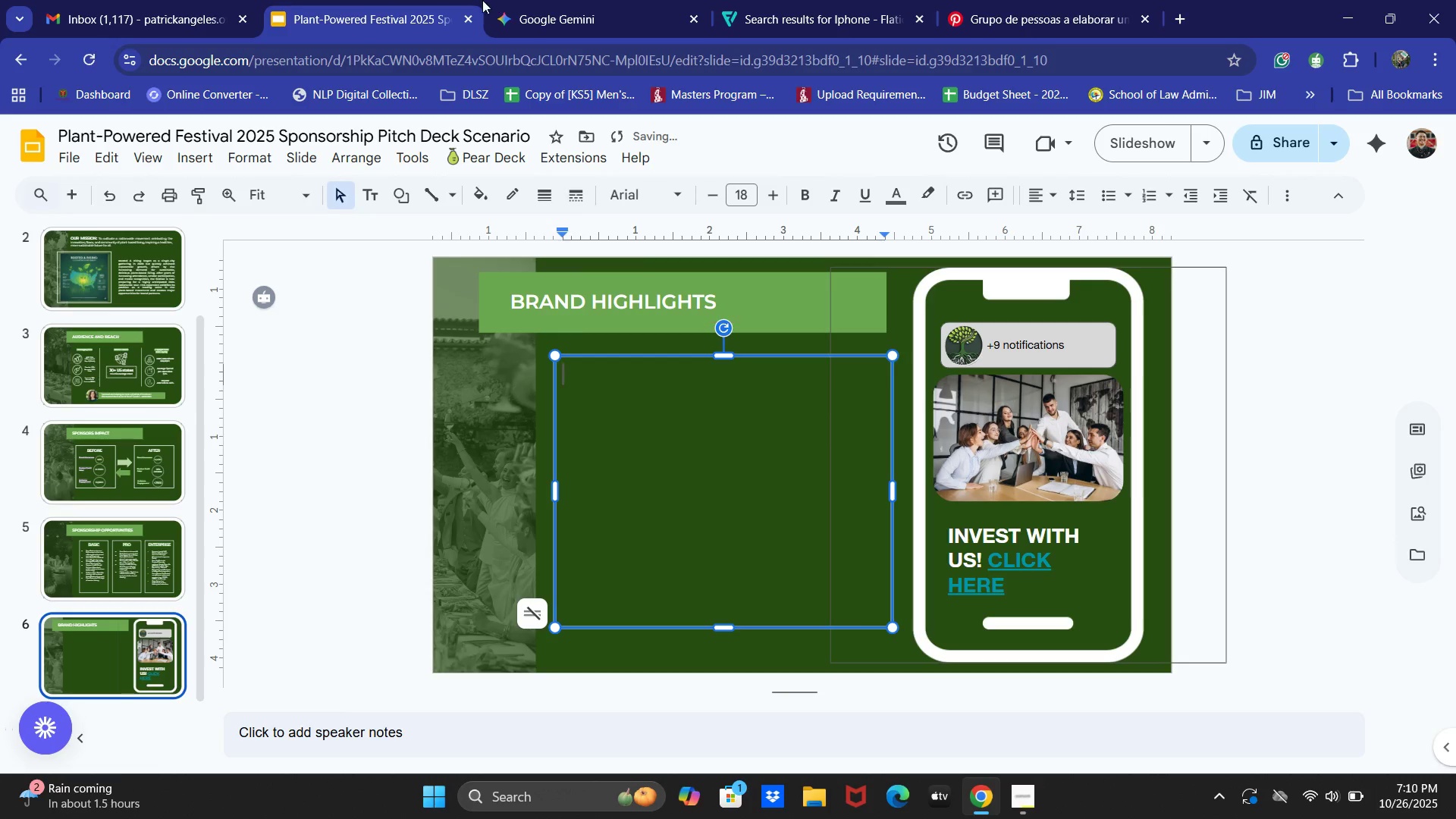 
double_click([567, 0])
 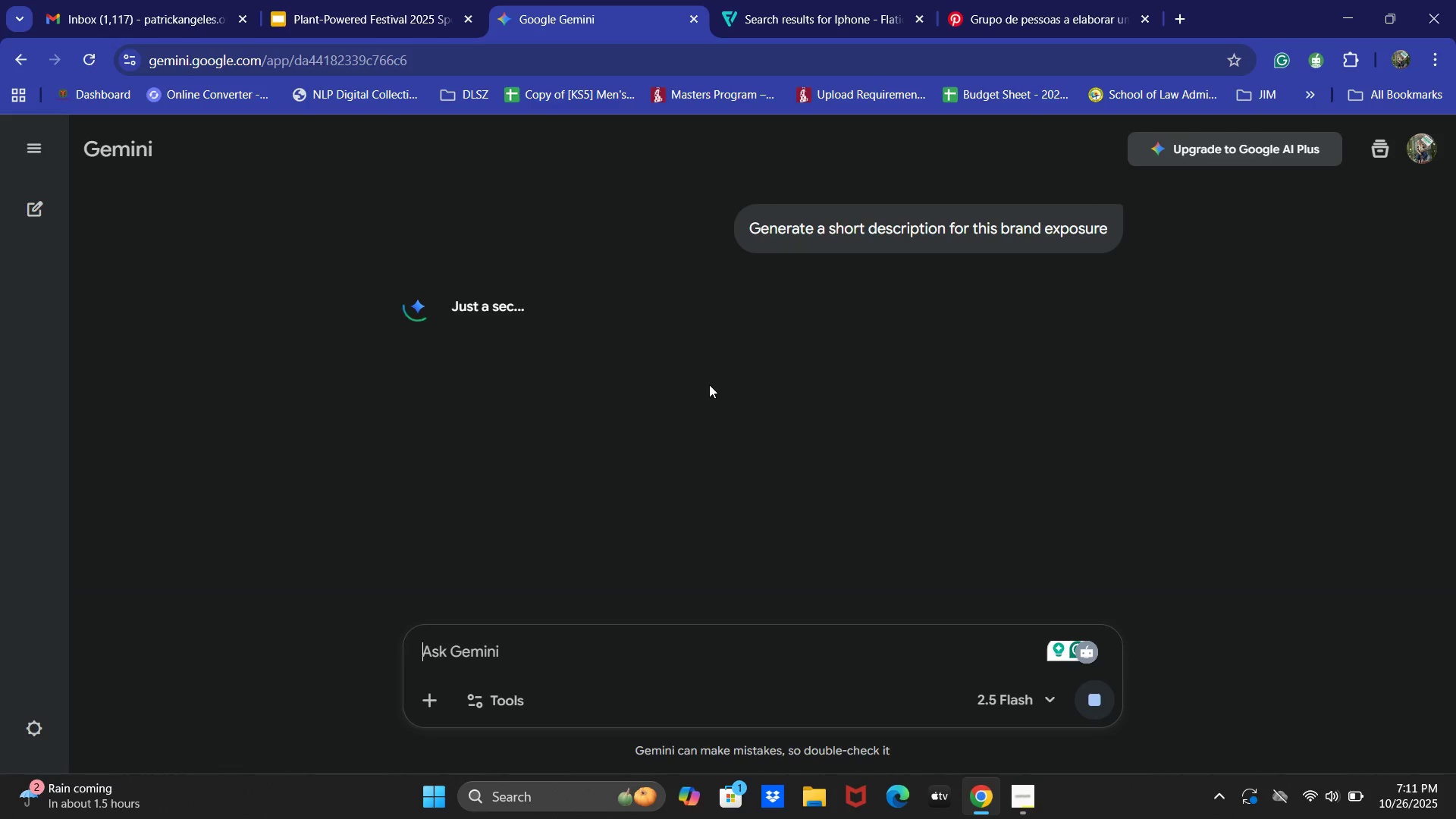 
wait(12.37)
 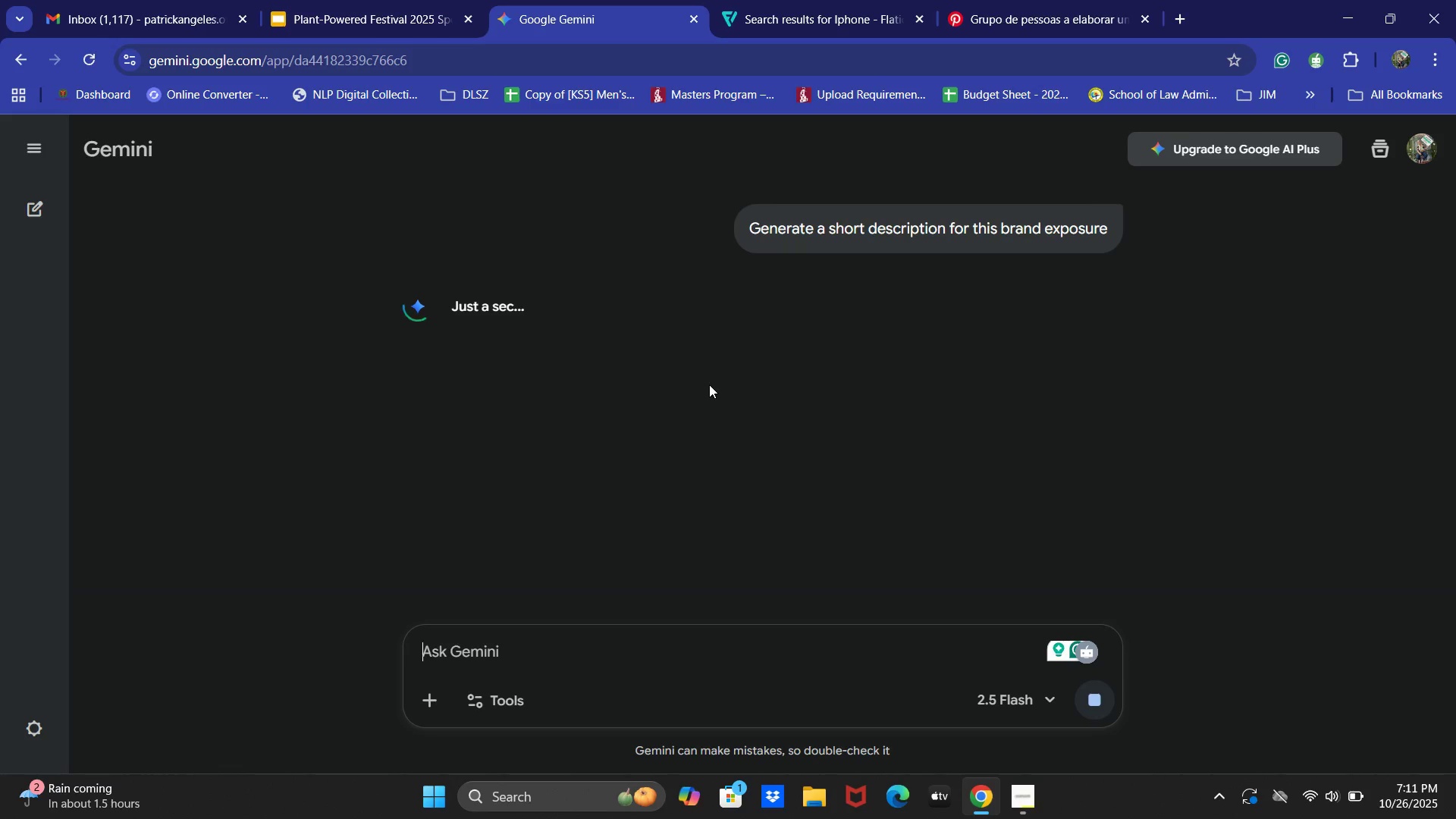 
left_click_drag(start_coordinate=[551, 526], to_coordinate=[430, 373])
 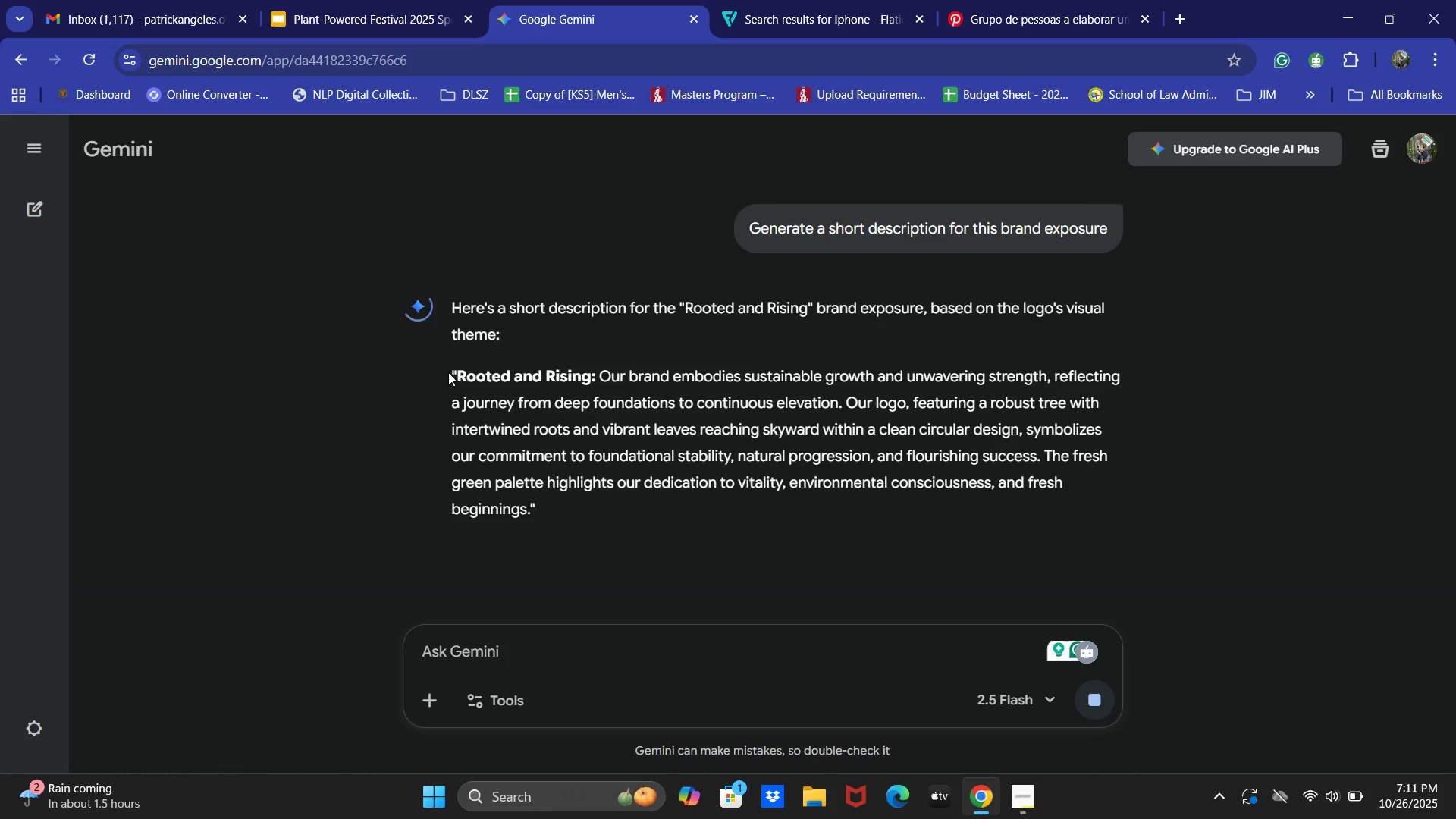 
key(Control+ControlLeft)
 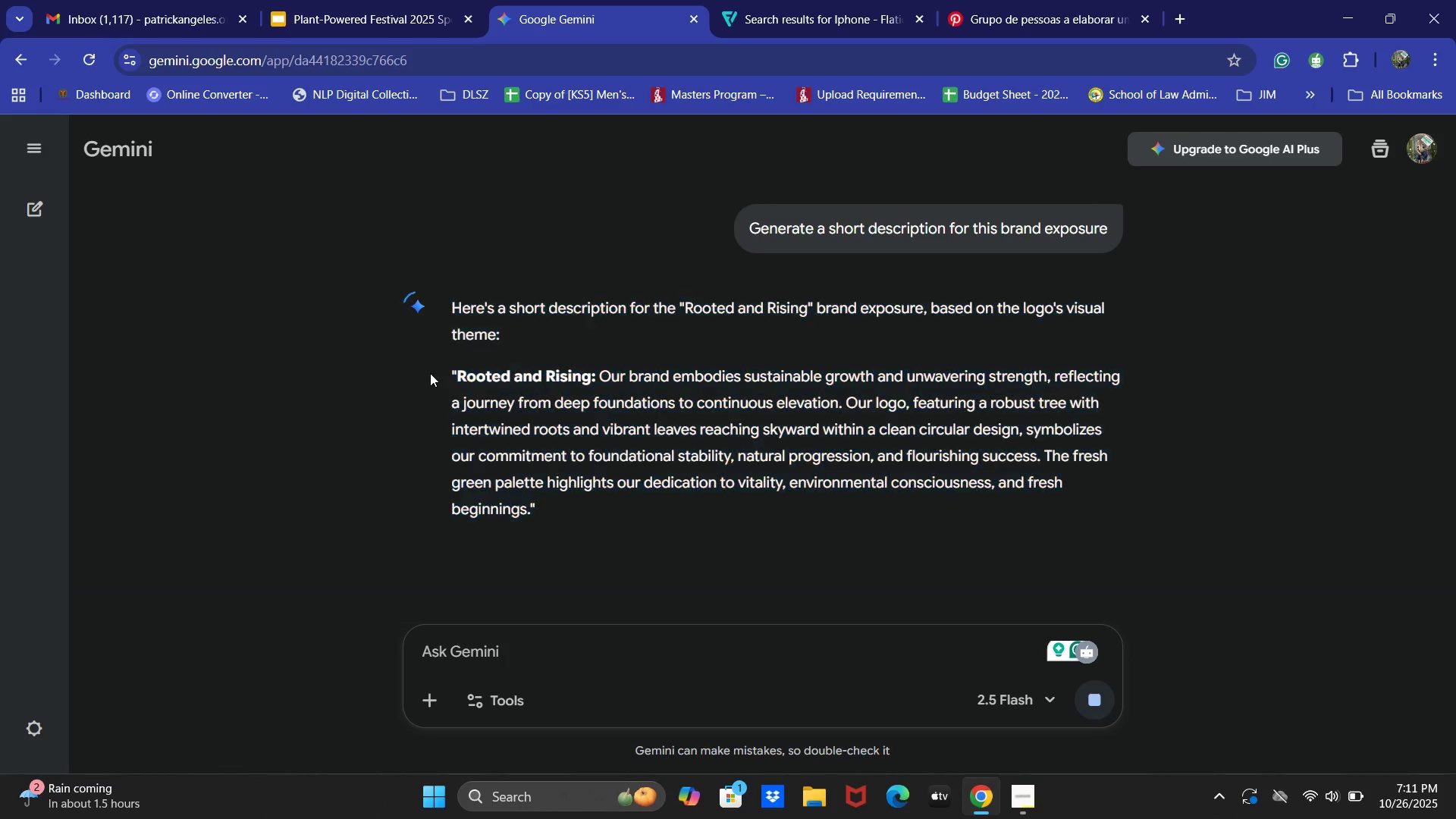 
left_click([430, 373])
 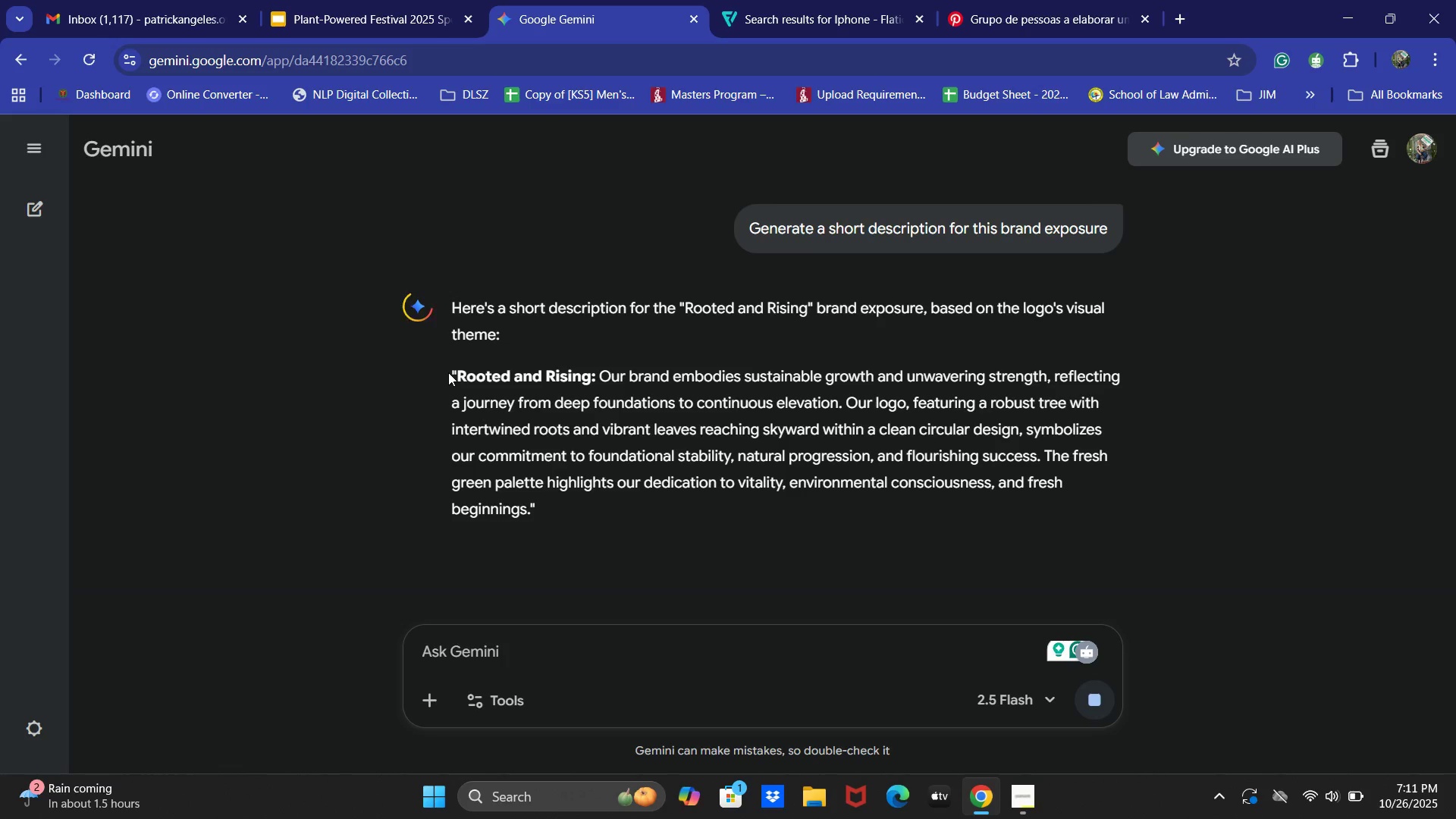 
left_click_drag(start_coordinate=[448, 372], to_coordinate=[477, 404])
 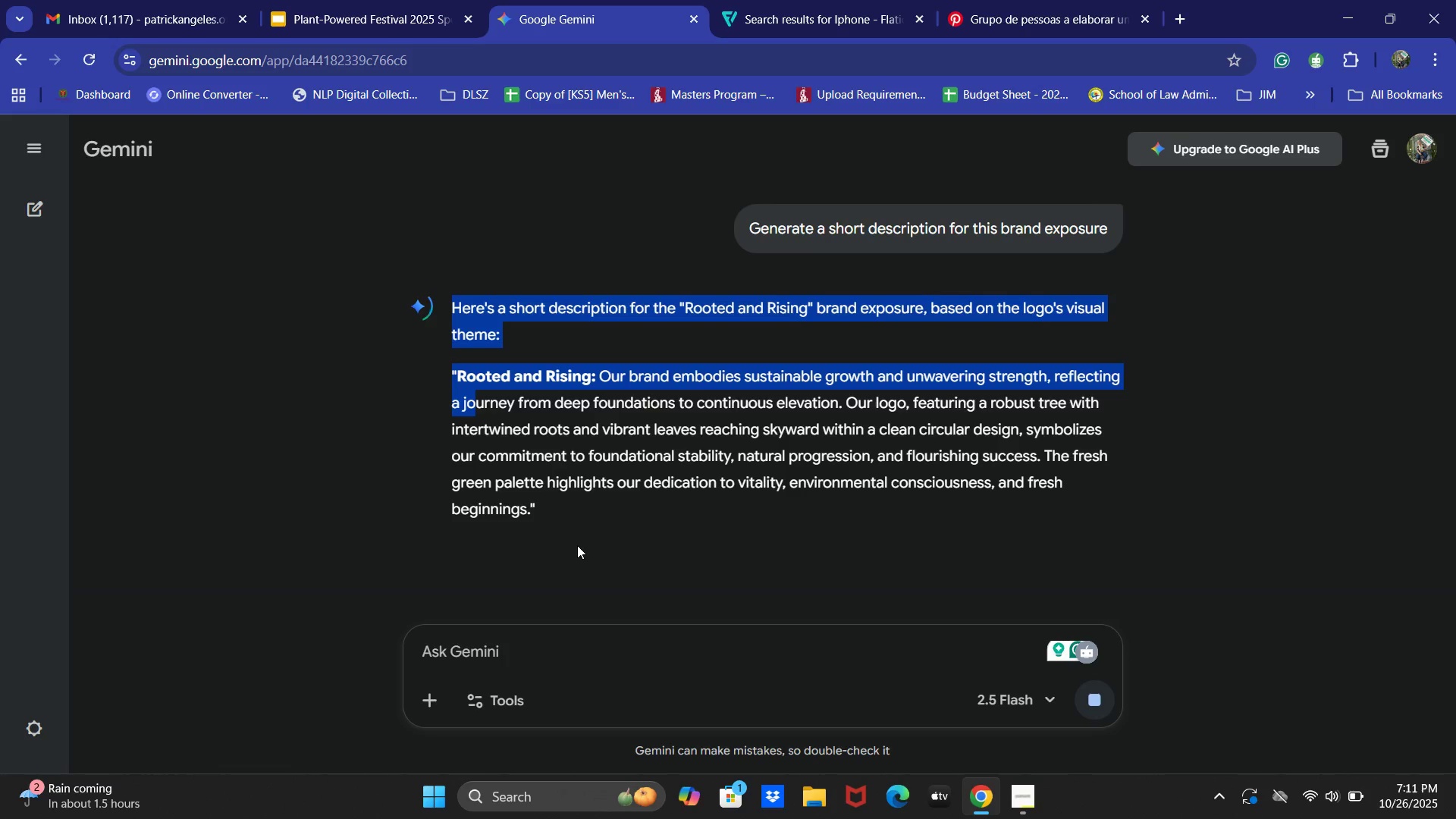 
left_click_drag(start_coordinate=[577, 545], to_coordinate=[577, 540])
 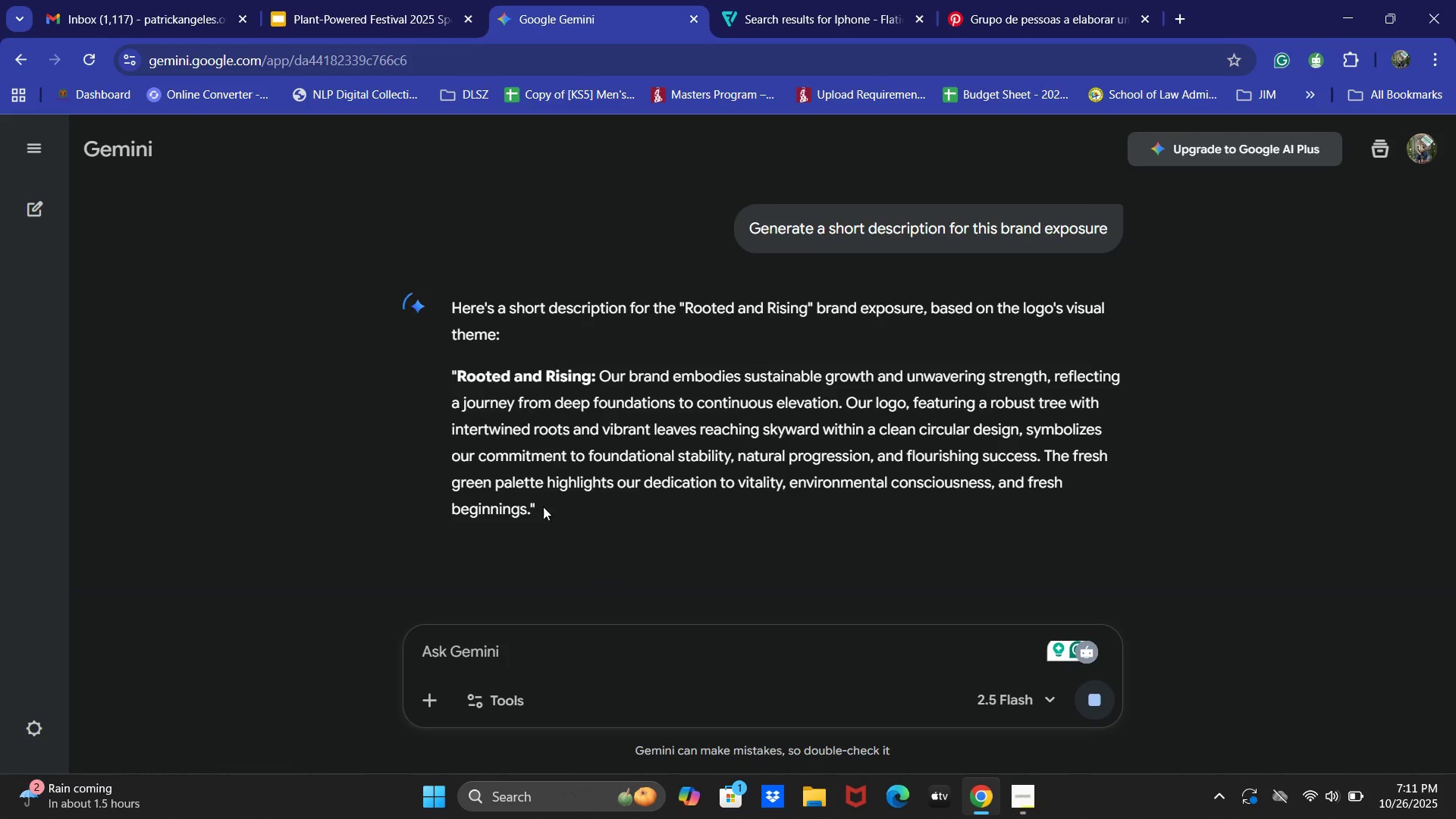 
left_click_drag(start_coordinate=[557, 513], to_coordinate=[453, 372])
 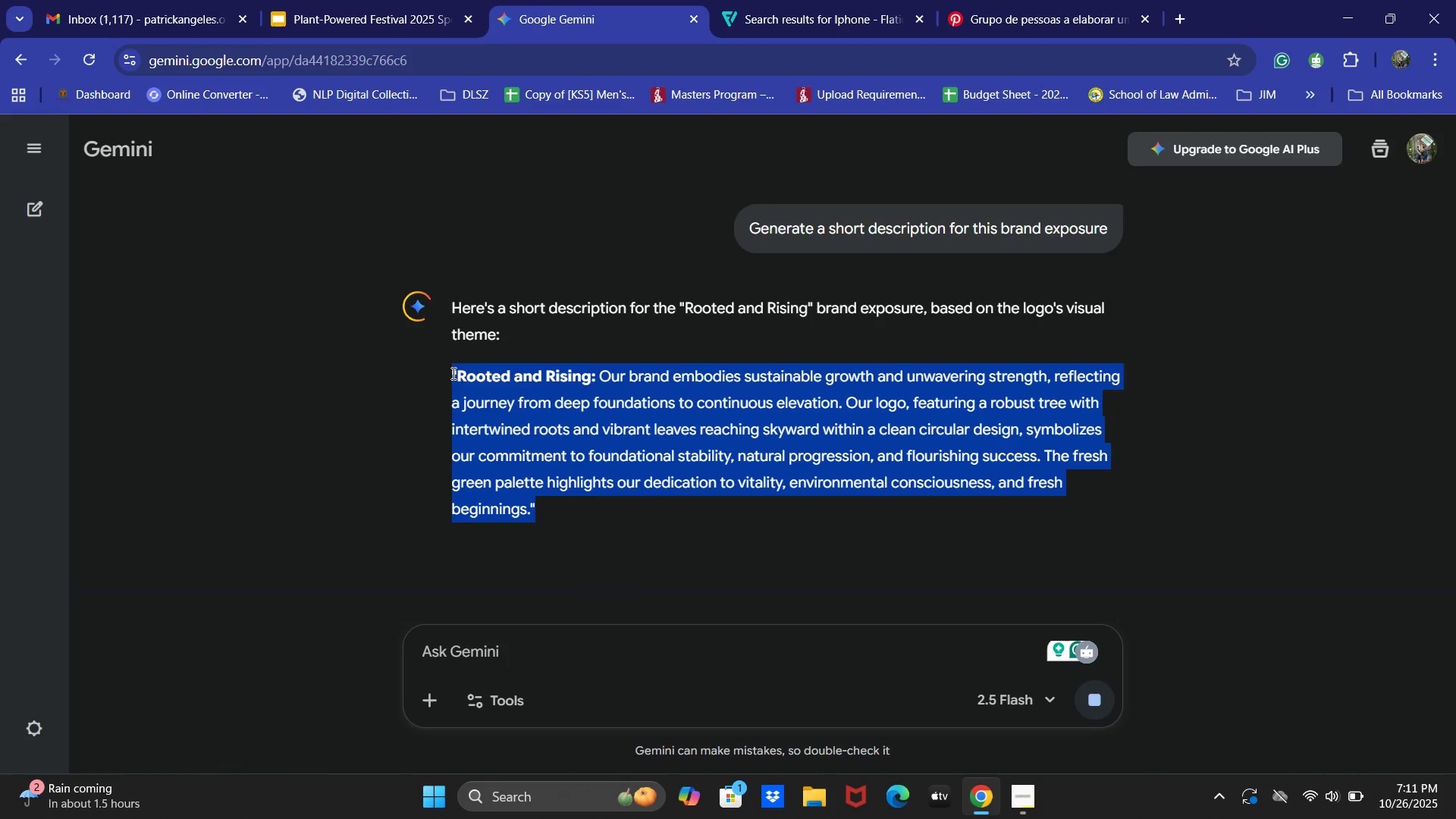 
key(Control+ControlLeft)
 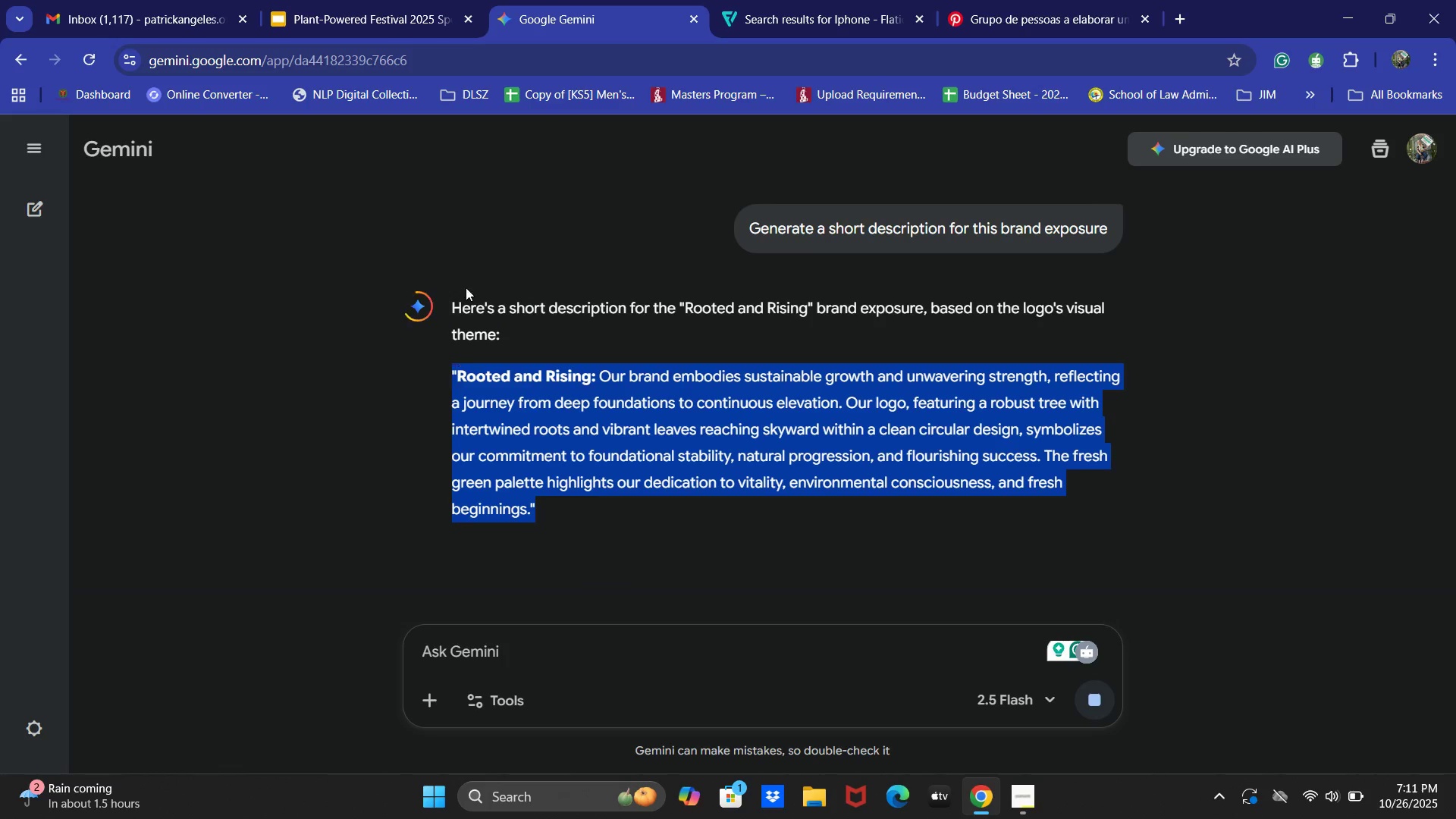 
key(Control+C)
 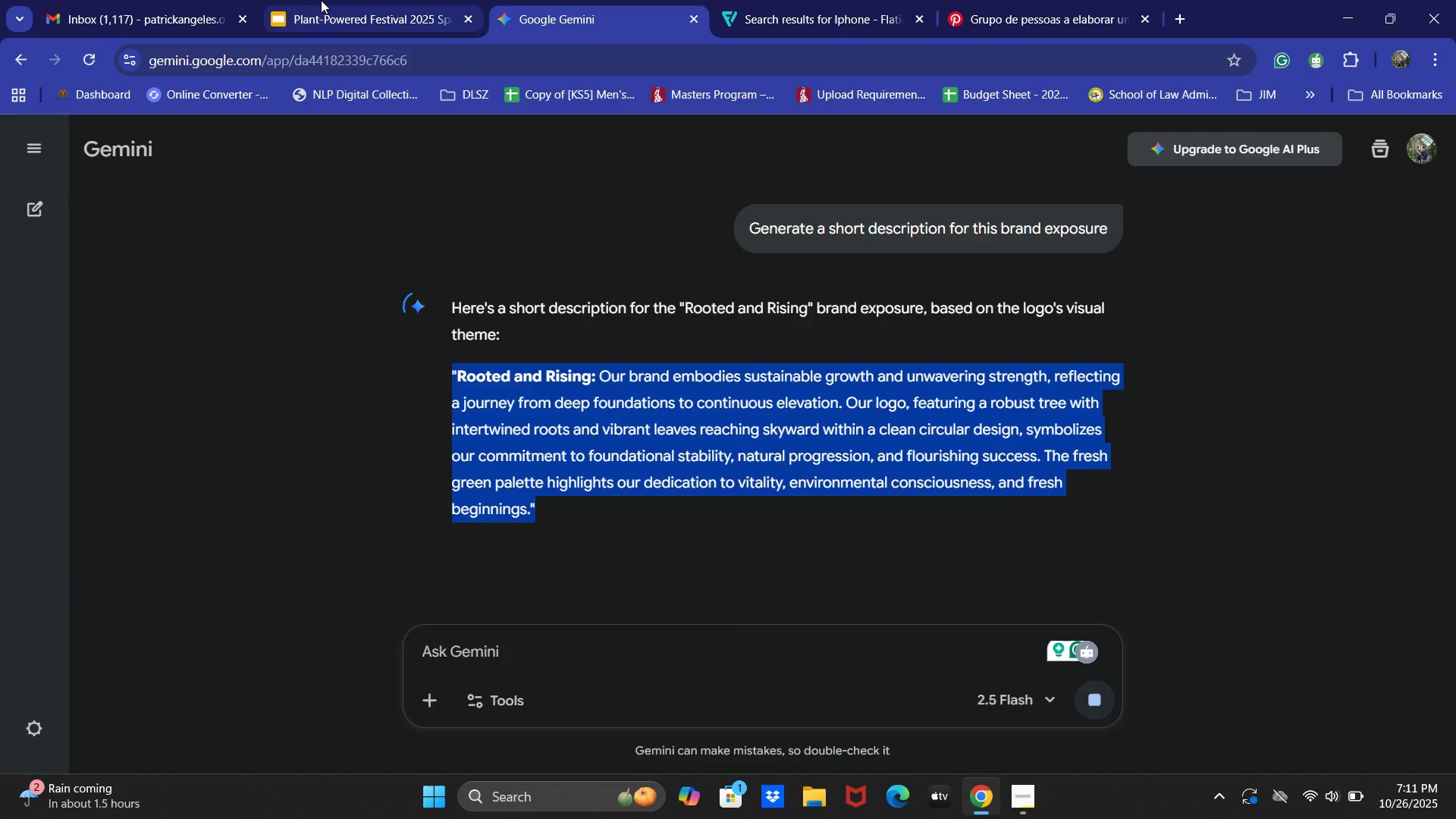 
left_click([321, 0])
 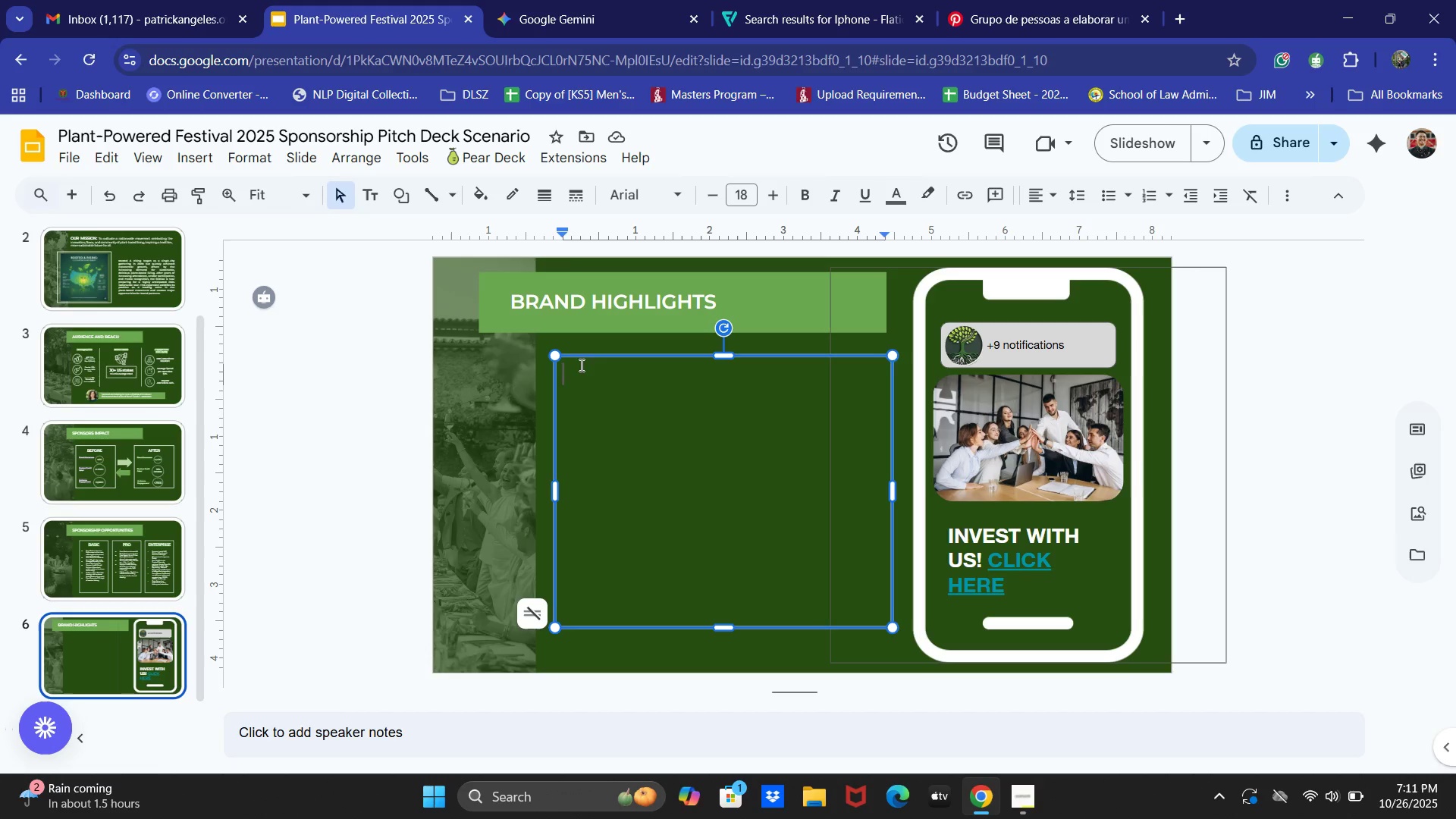 
key(Control+ControlLeft)
 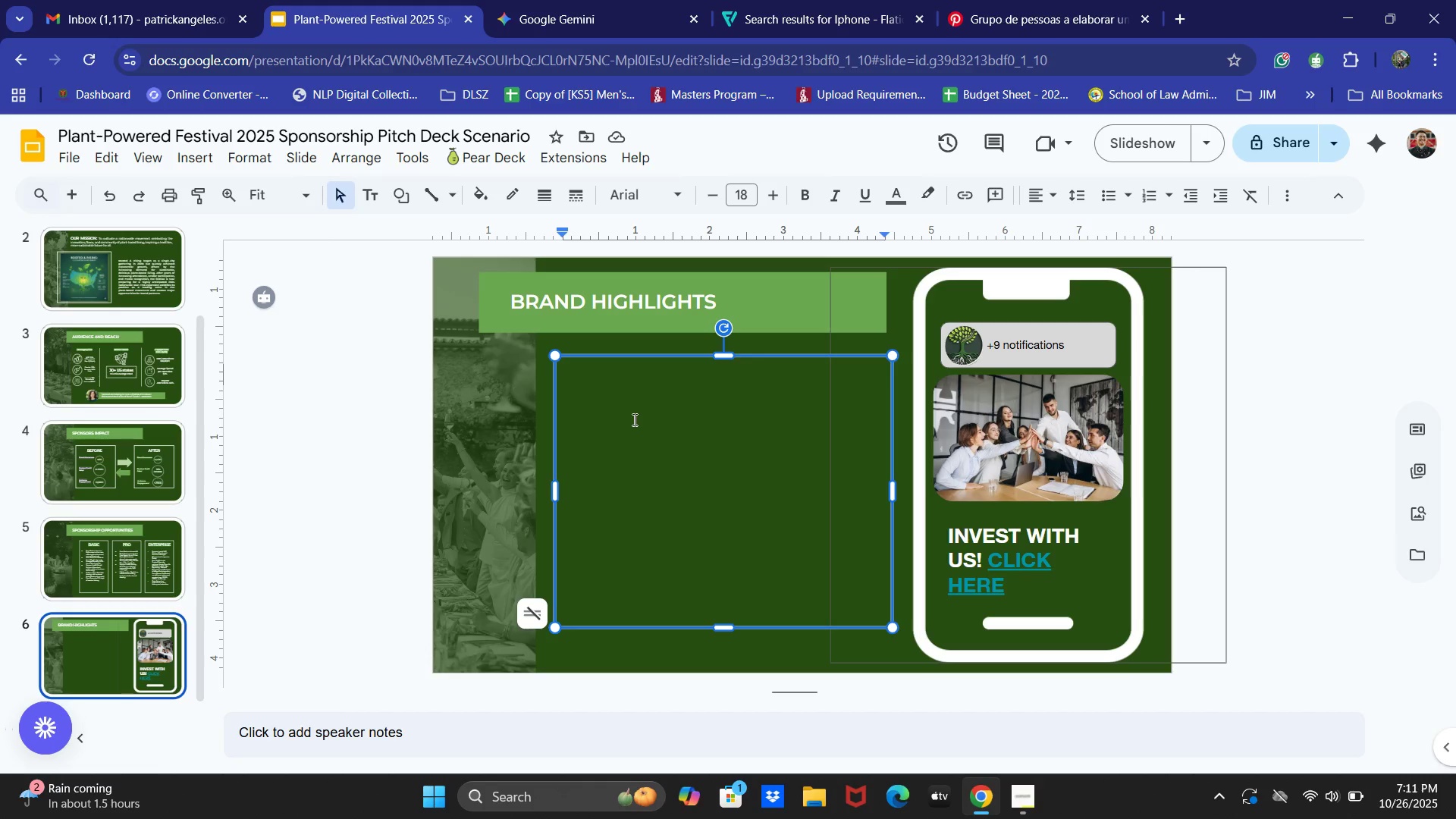 
key(Control+V)
 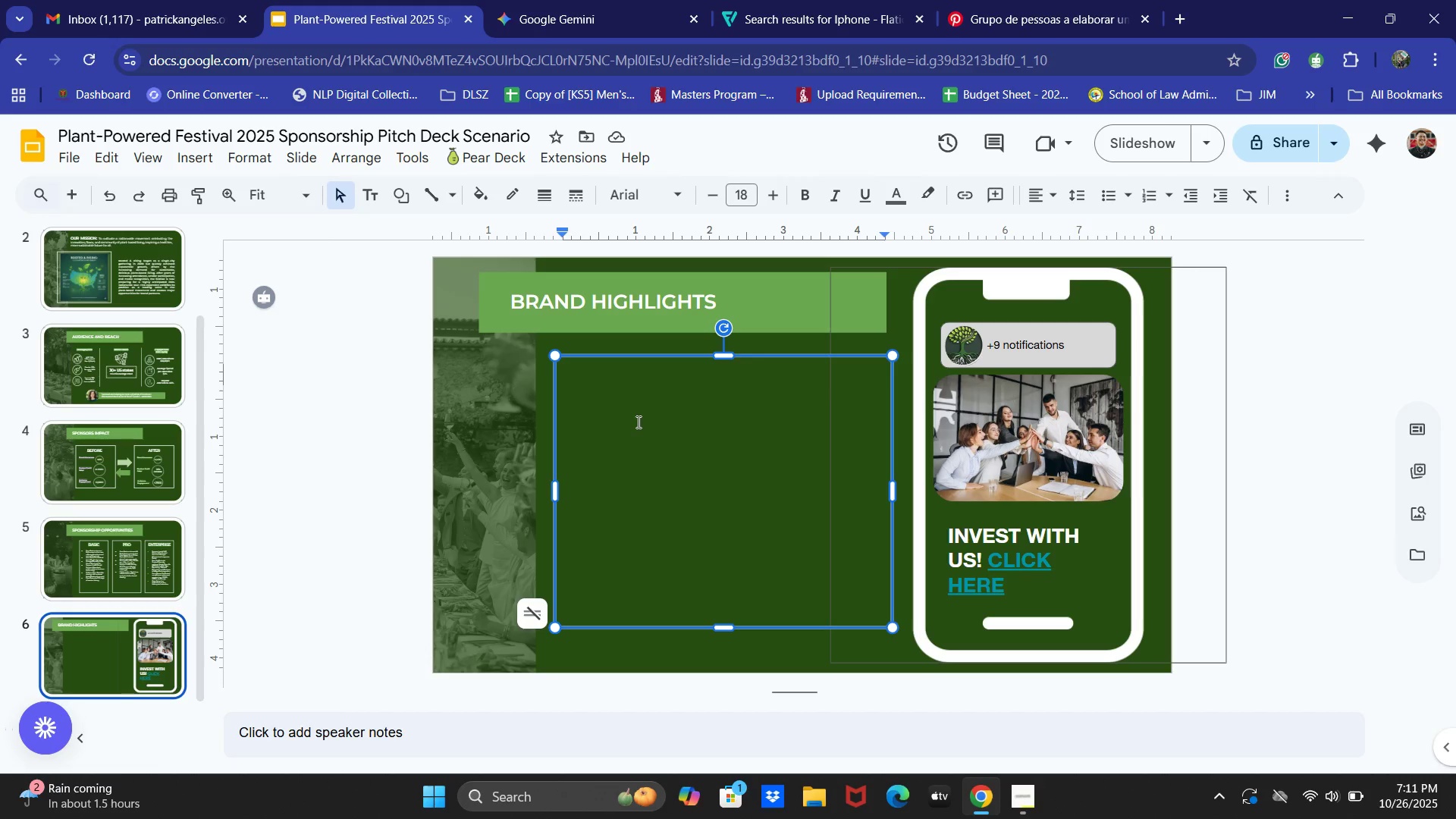 
hold_key(key=ControlLeft, duration=0.36)
 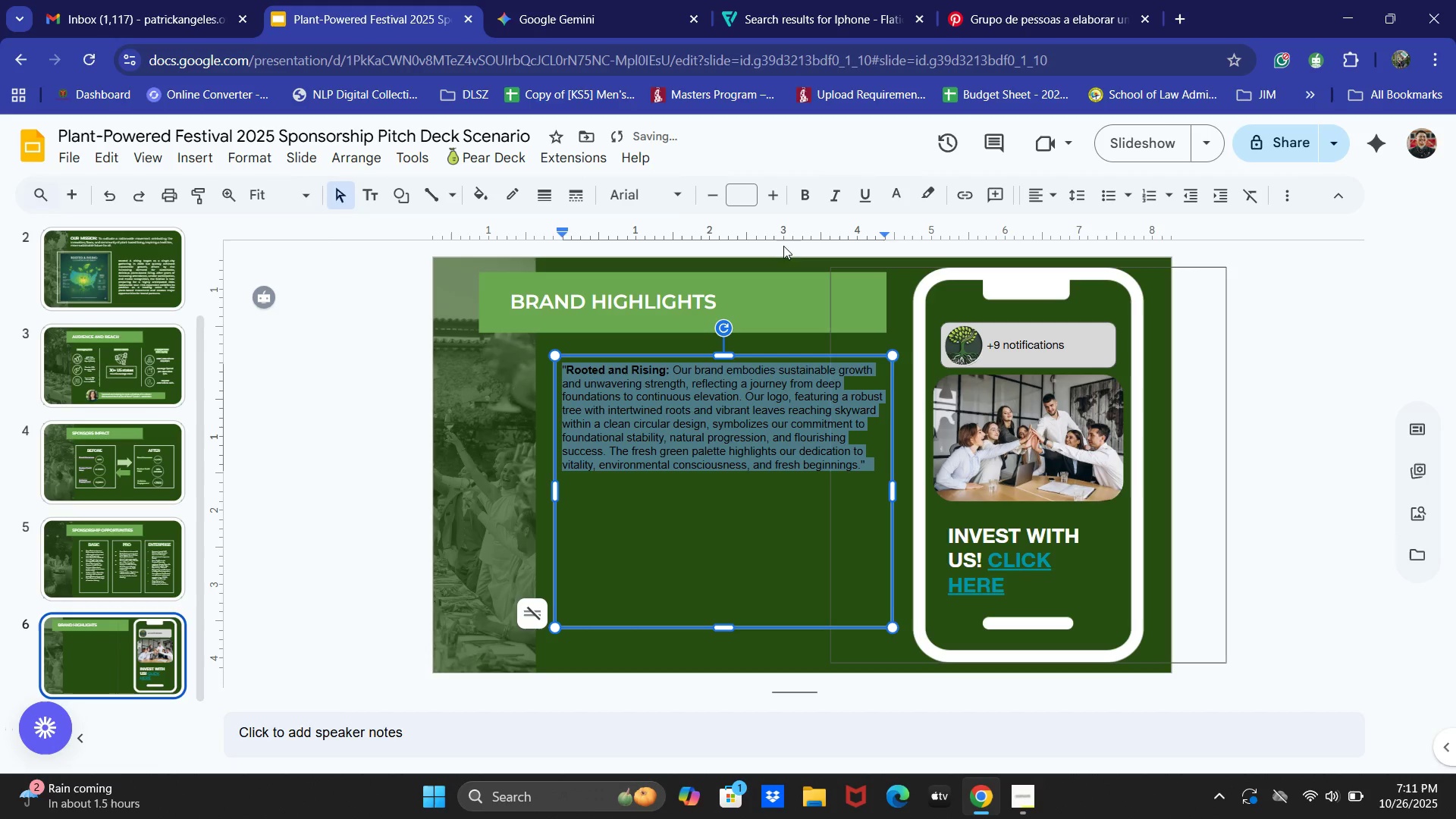 
key(A)
 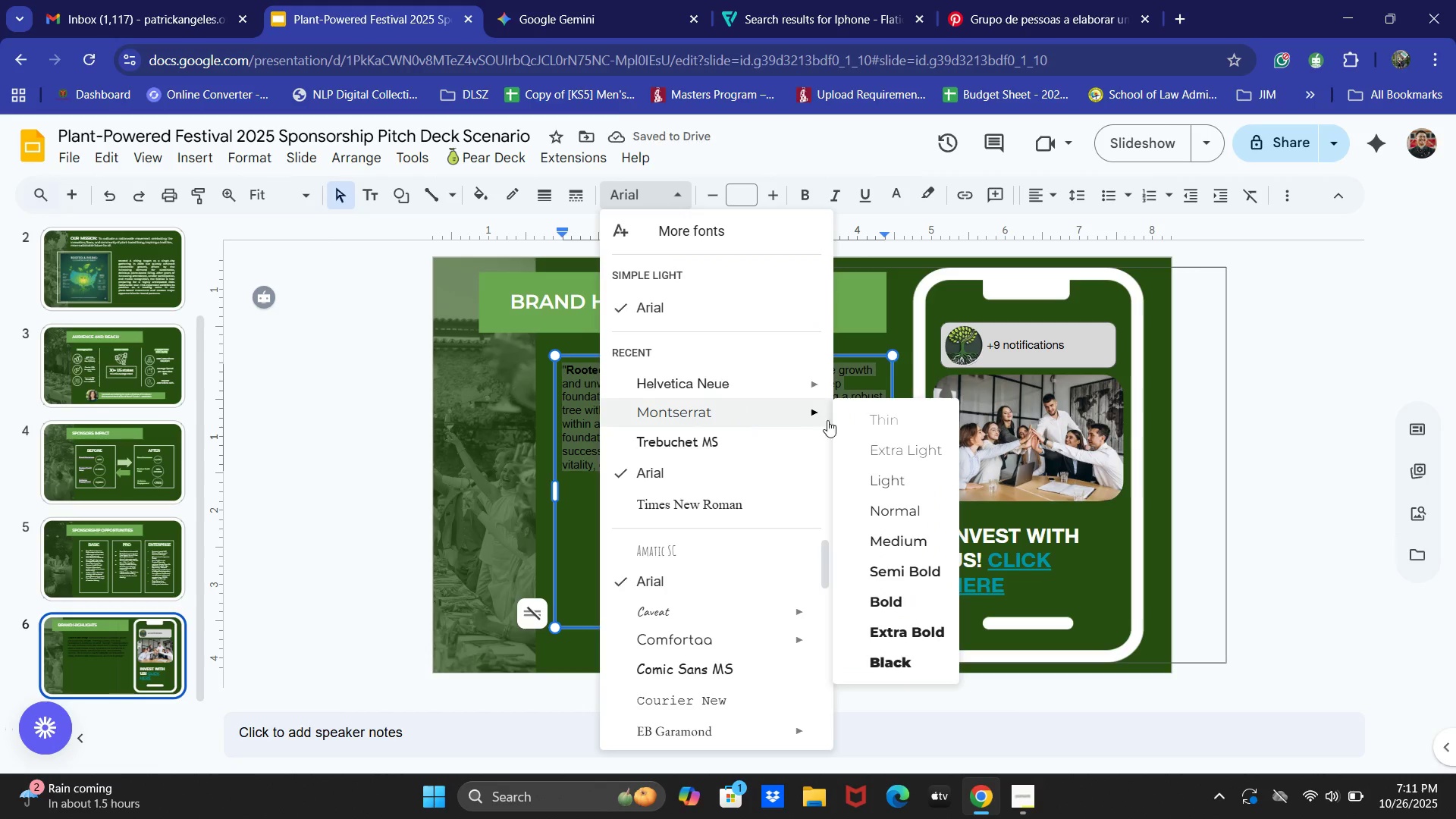 
left_click([910, 540])
 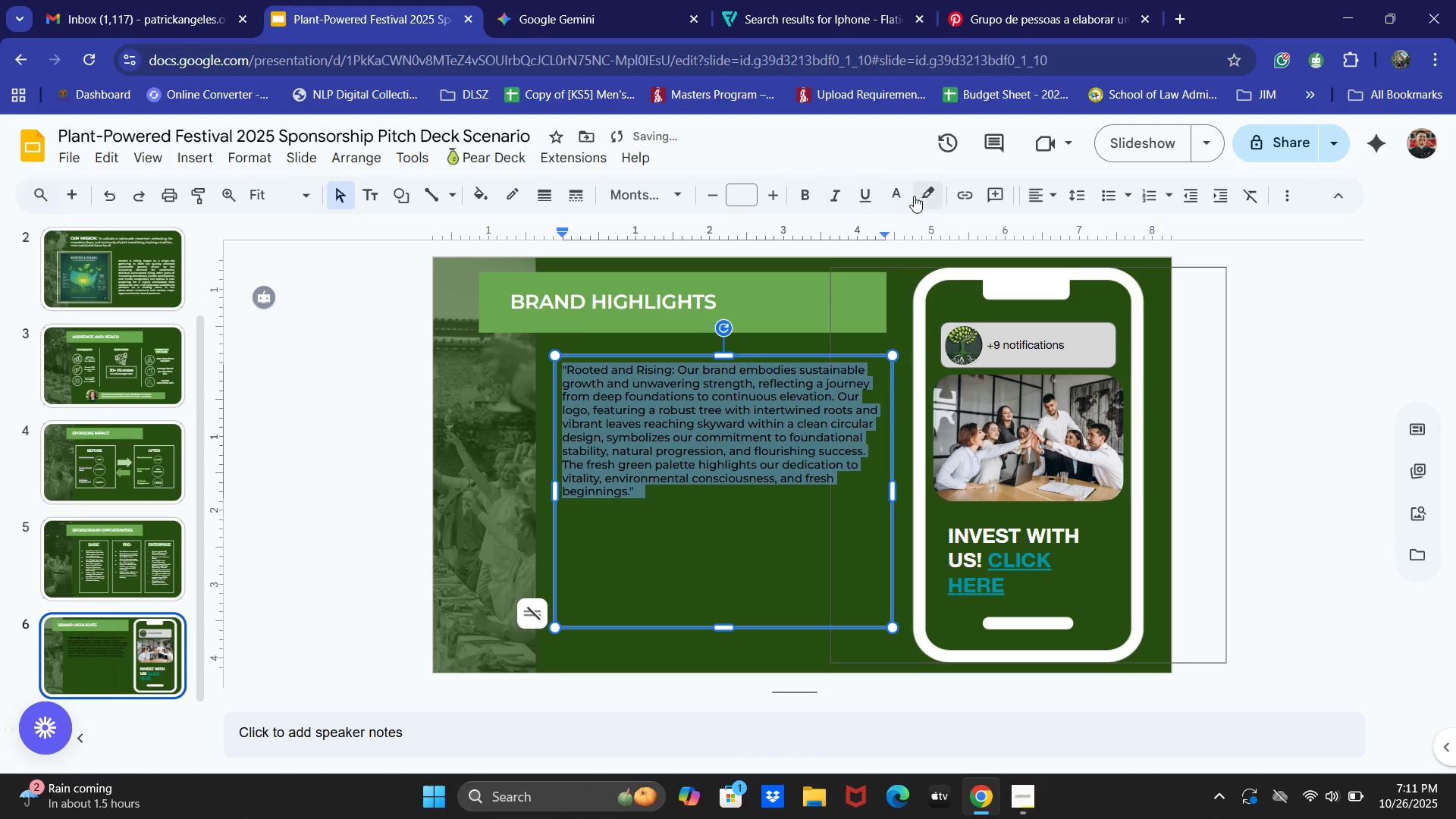 
left_click([903, 196])
 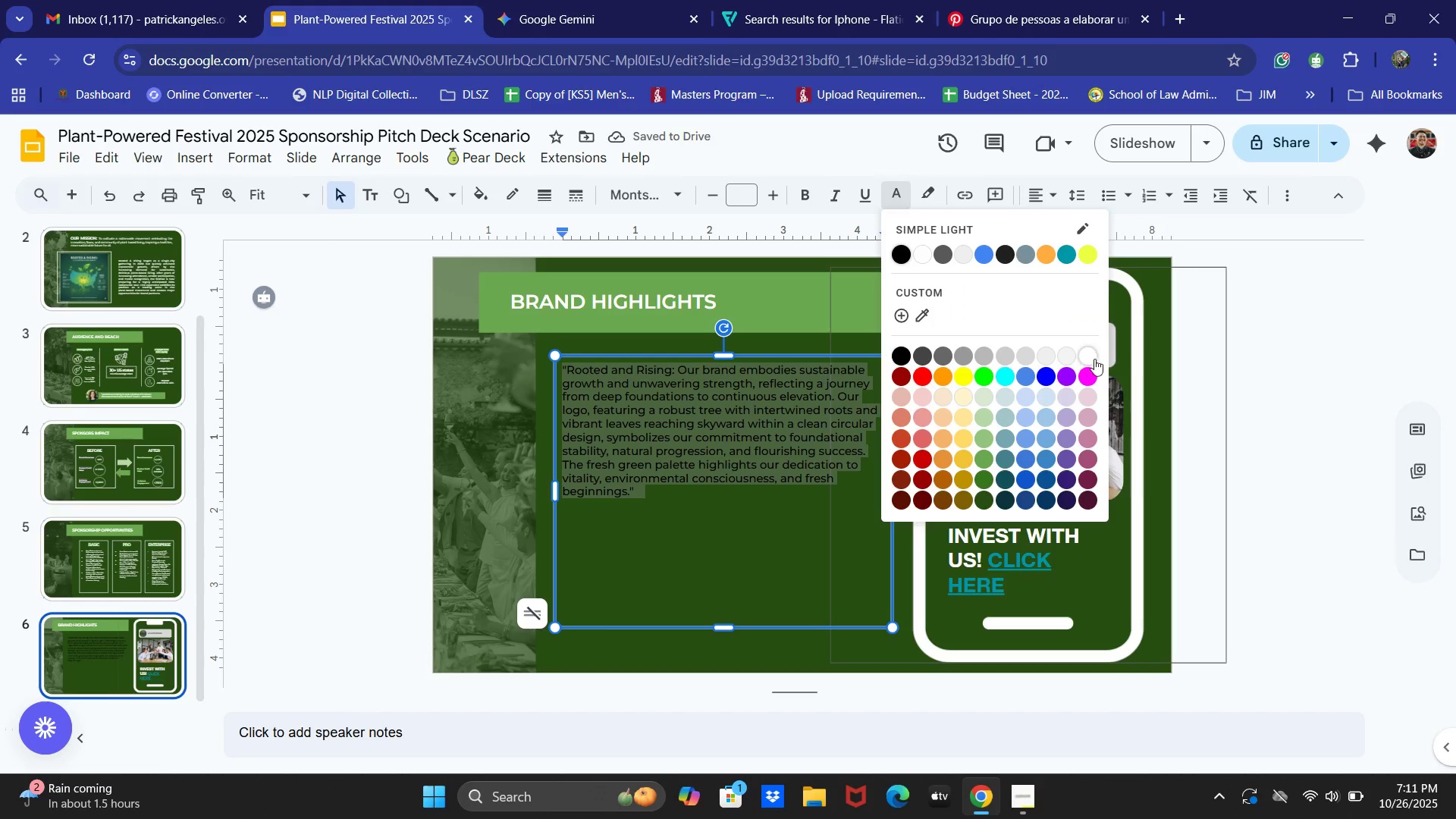 
left_click([1094, 359])
 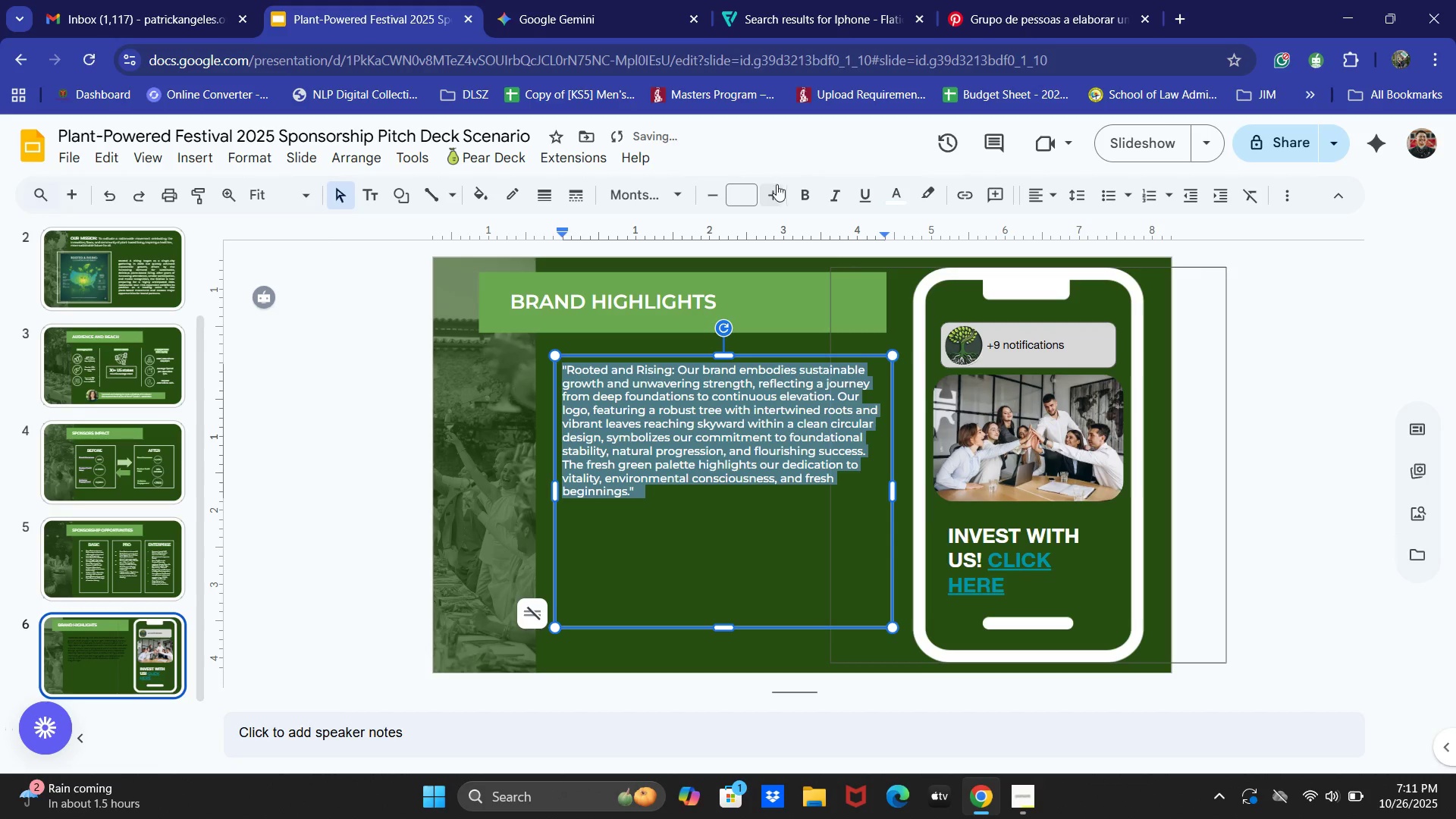 
double_click([763, 193])
 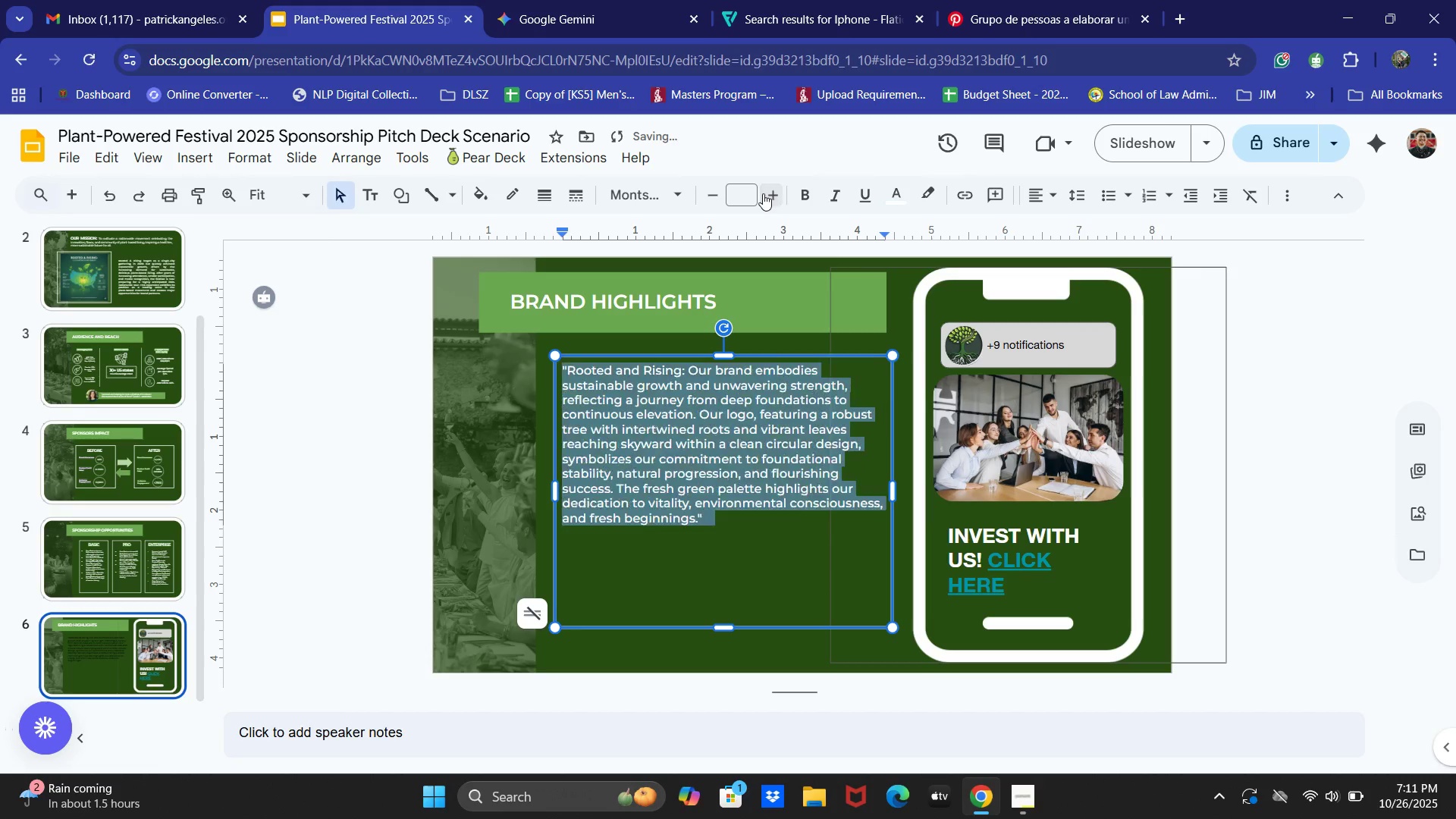 
triple_click([763, 193])
 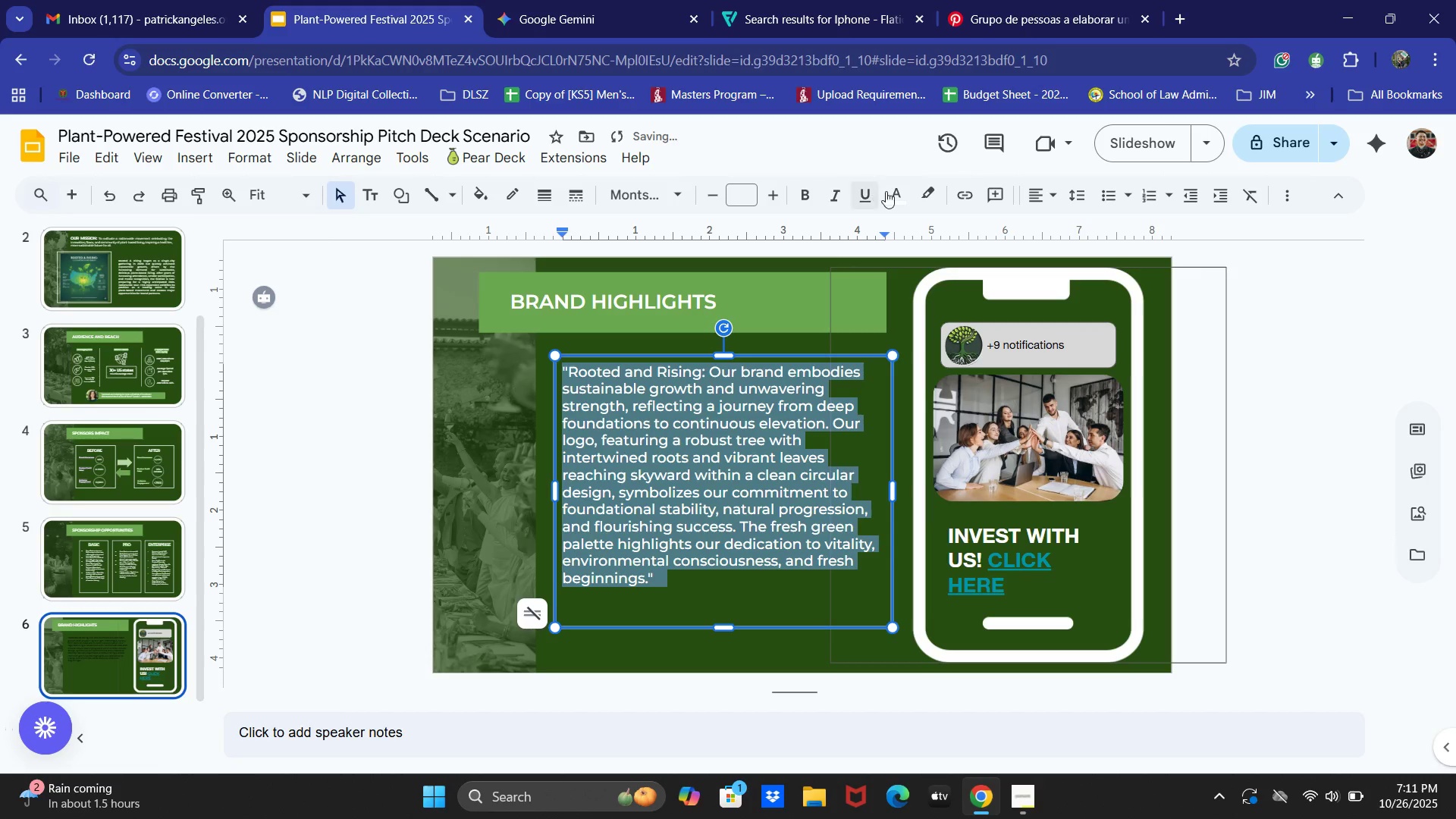 
left_click([896, 194])
 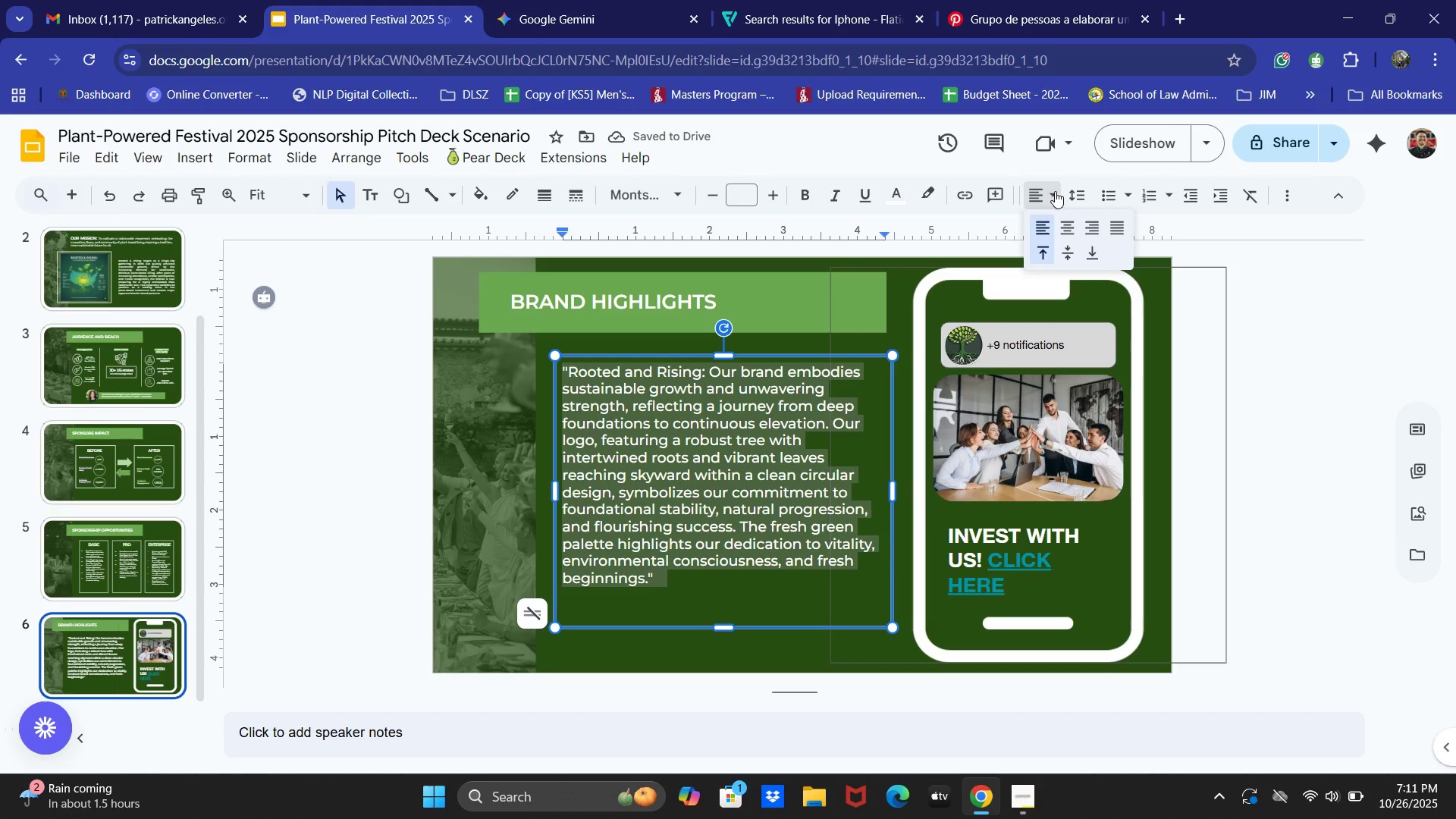 
left_click([1116, 230])
 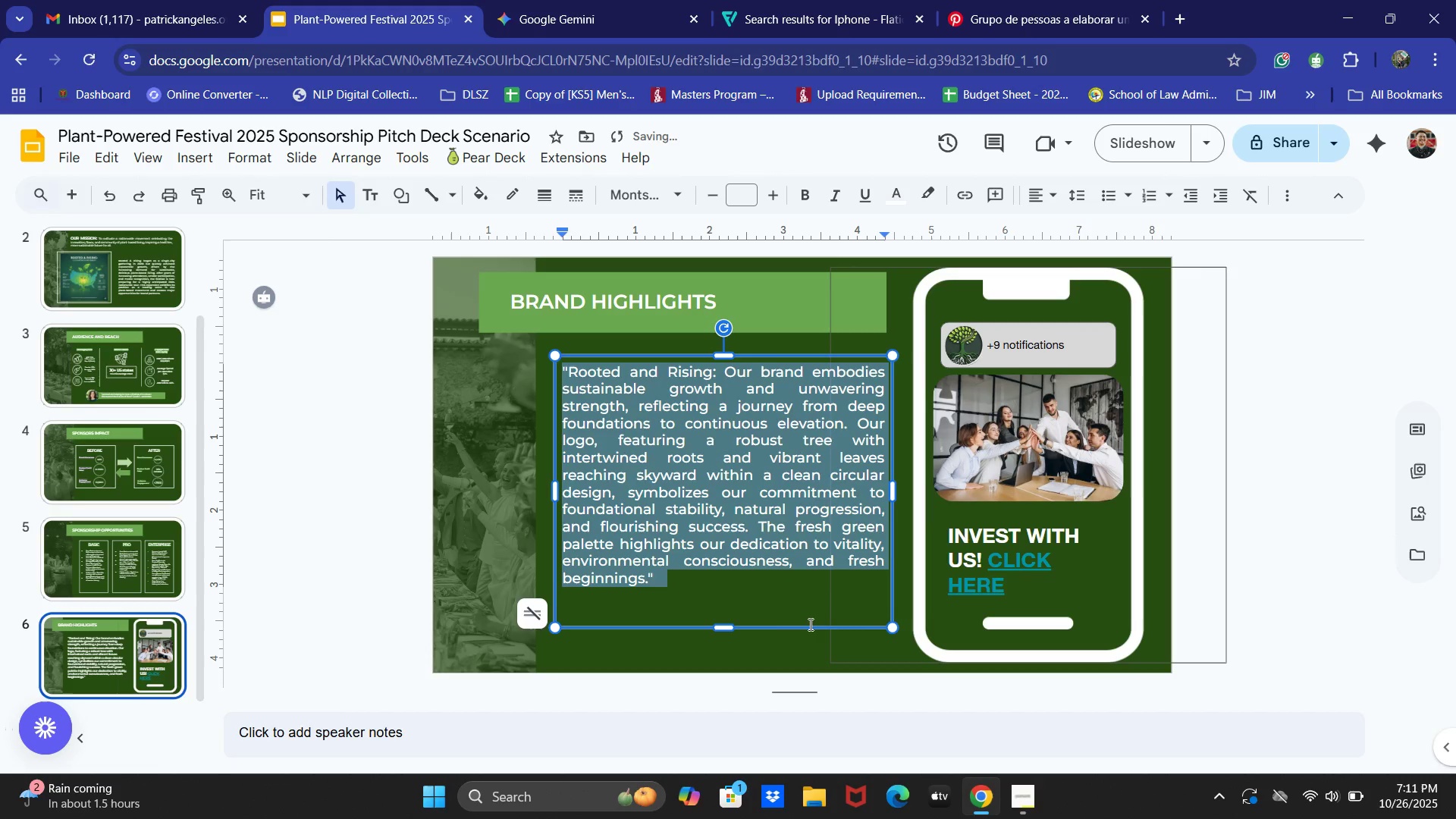 
left_click_drag(start_coordinate=[788, 631], to_coordinate=[786, 648])
 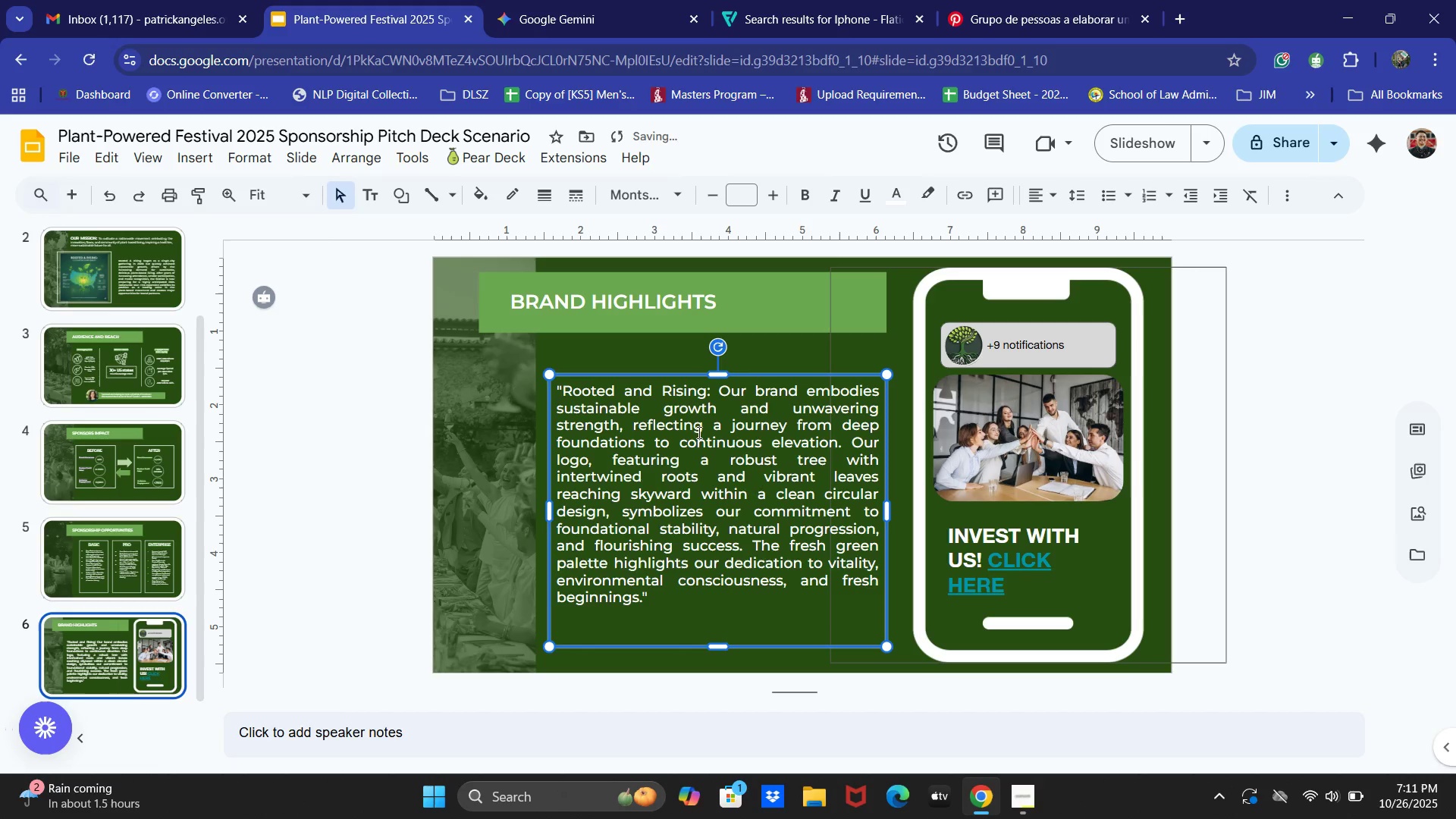 
left_click([697, 429])
 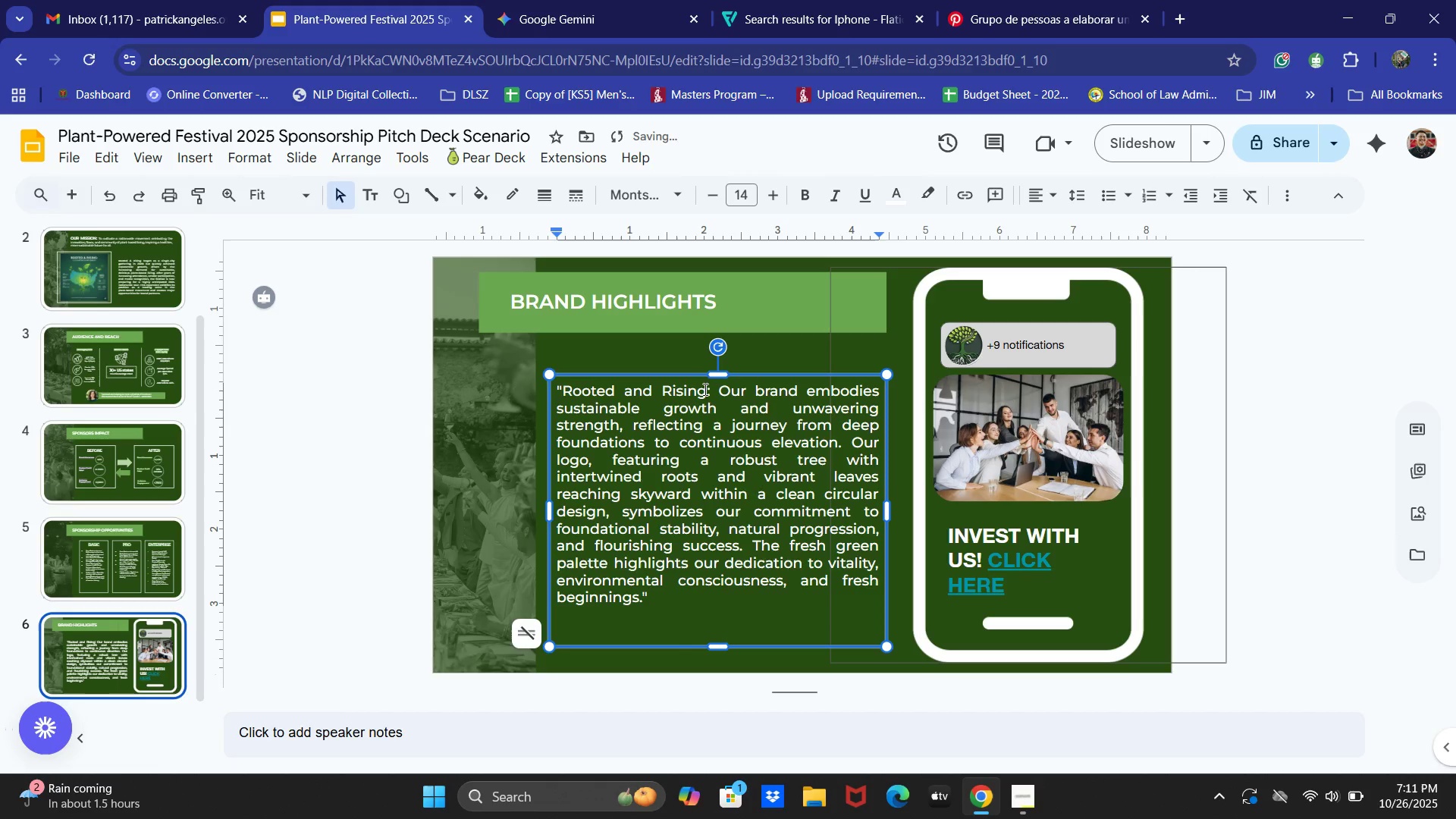 
left_click_drag(start_coordinate=[705, 389], to_coordinate=[563, 390])
 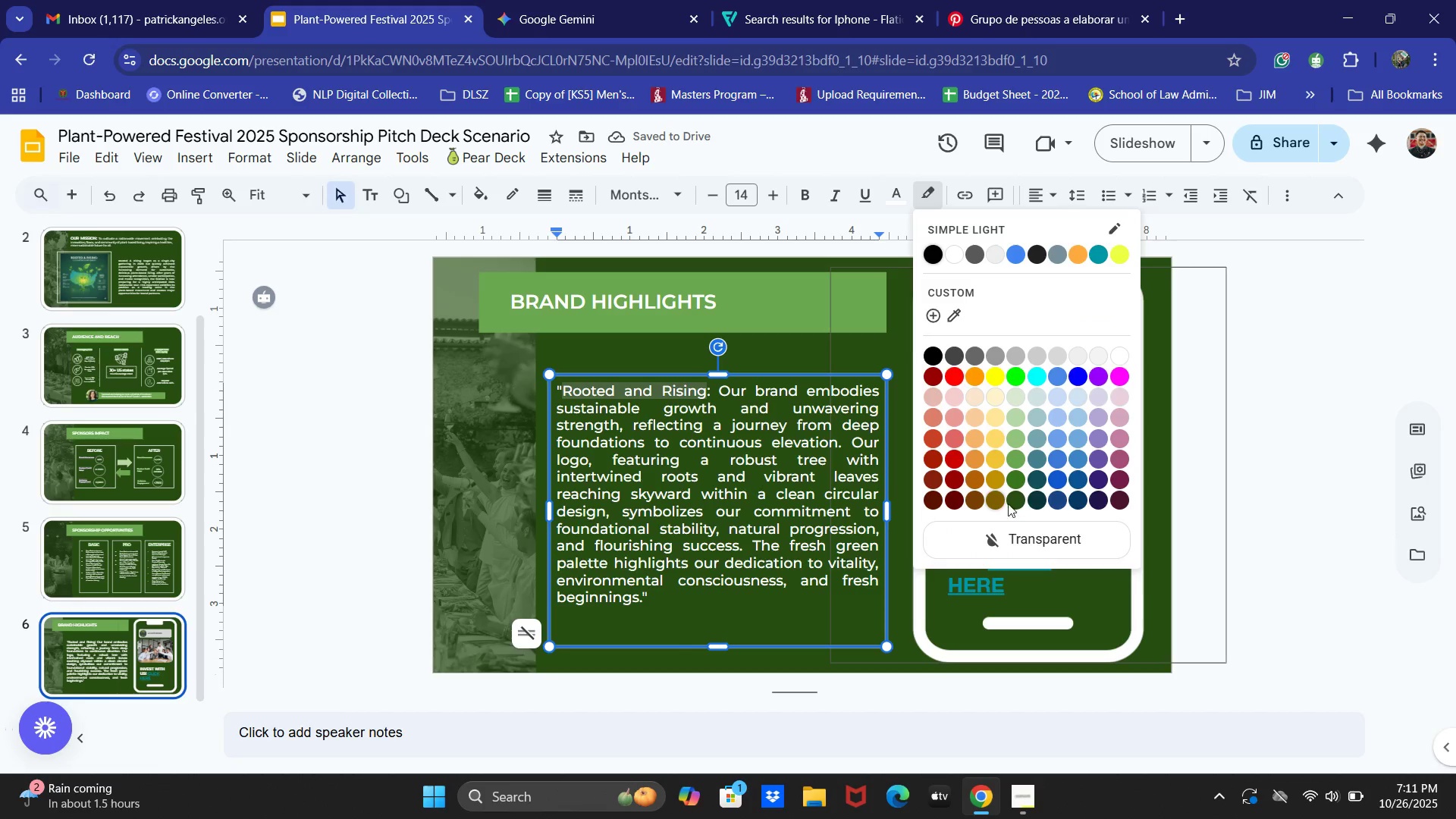 
left_click([1012, 482])
 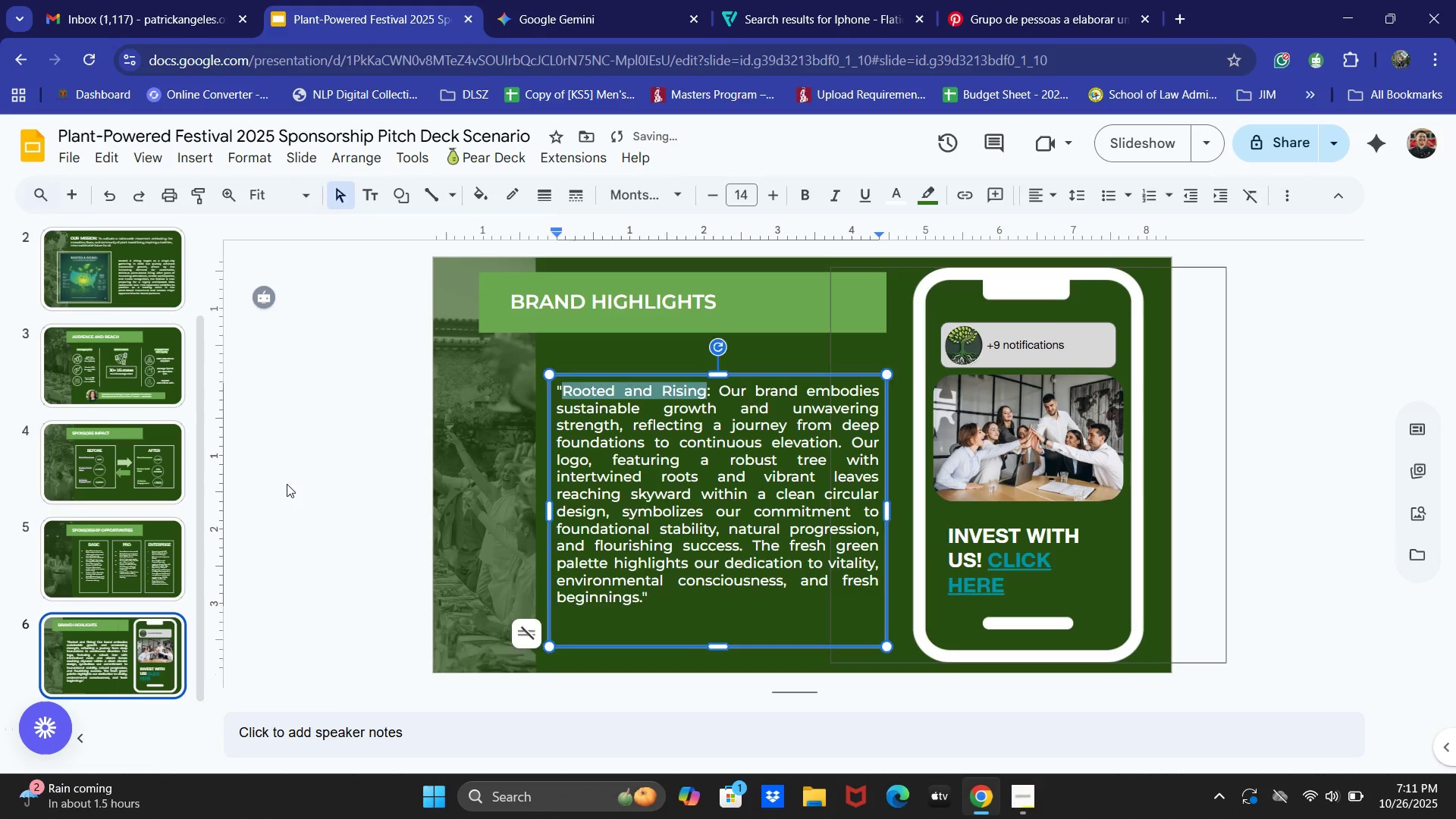 
left_click([287, 484])
 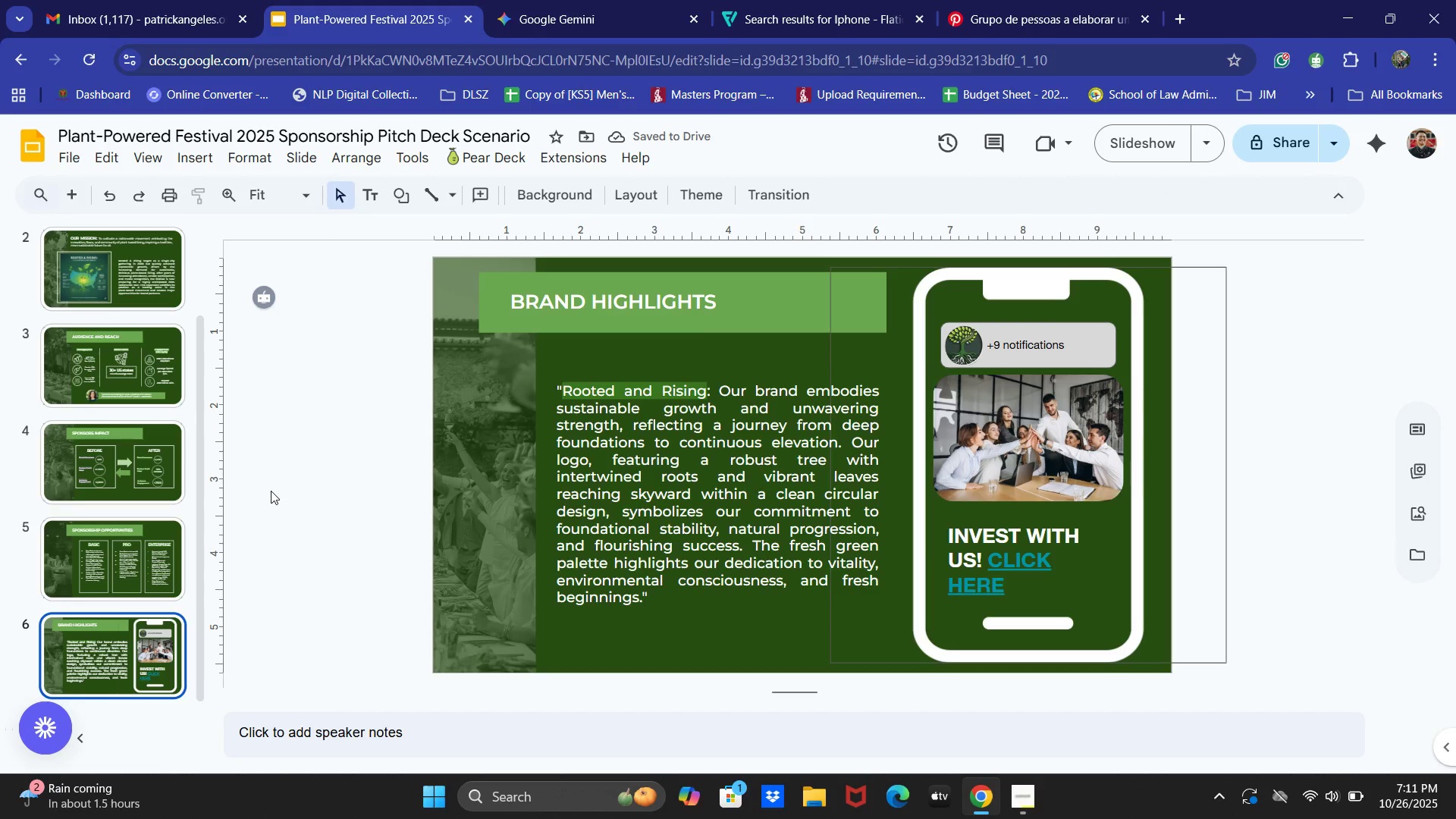 
left_click([304, 445])
 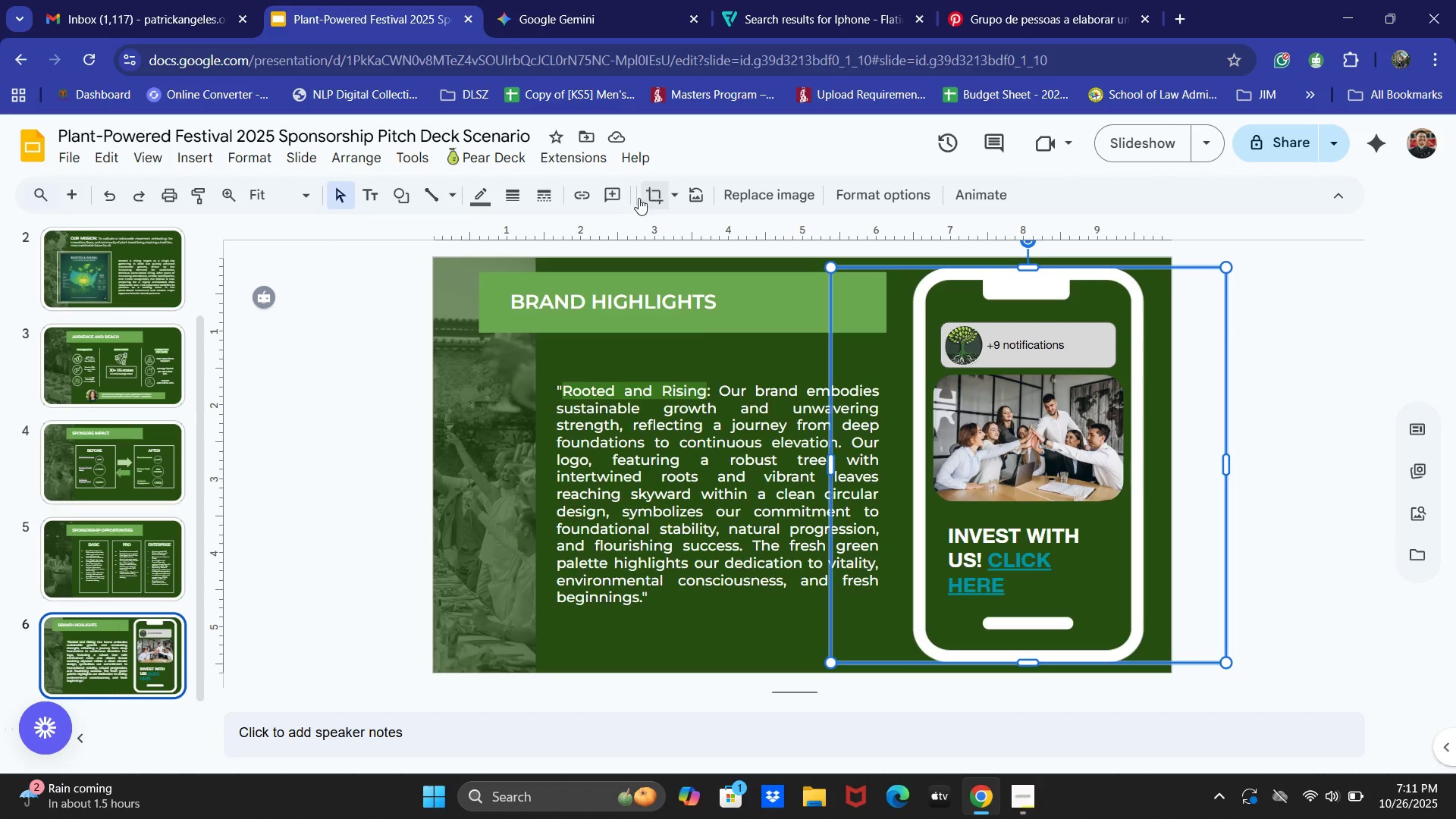 
left_click([469, 187])
 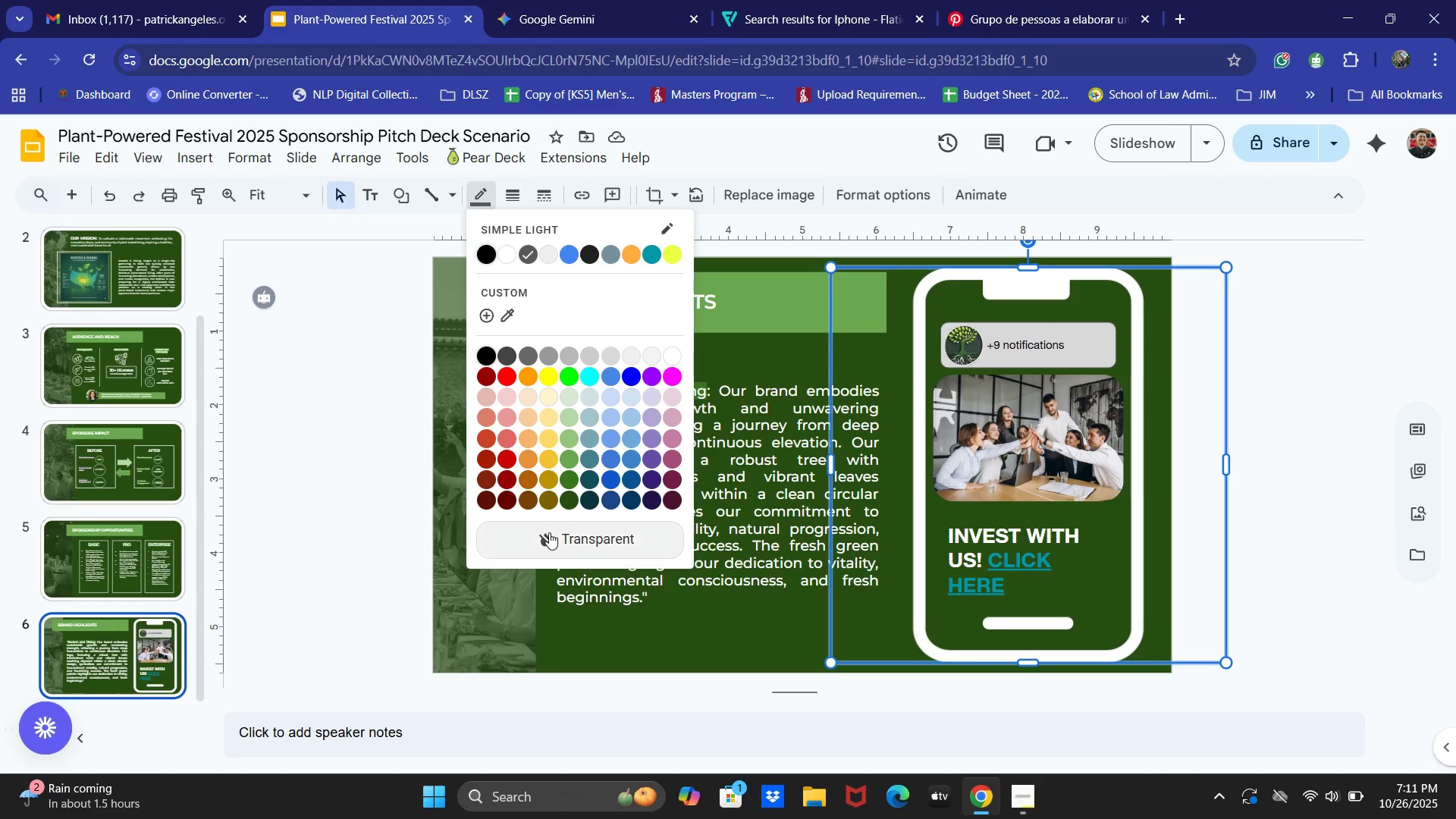 
left_click([549, 532])
 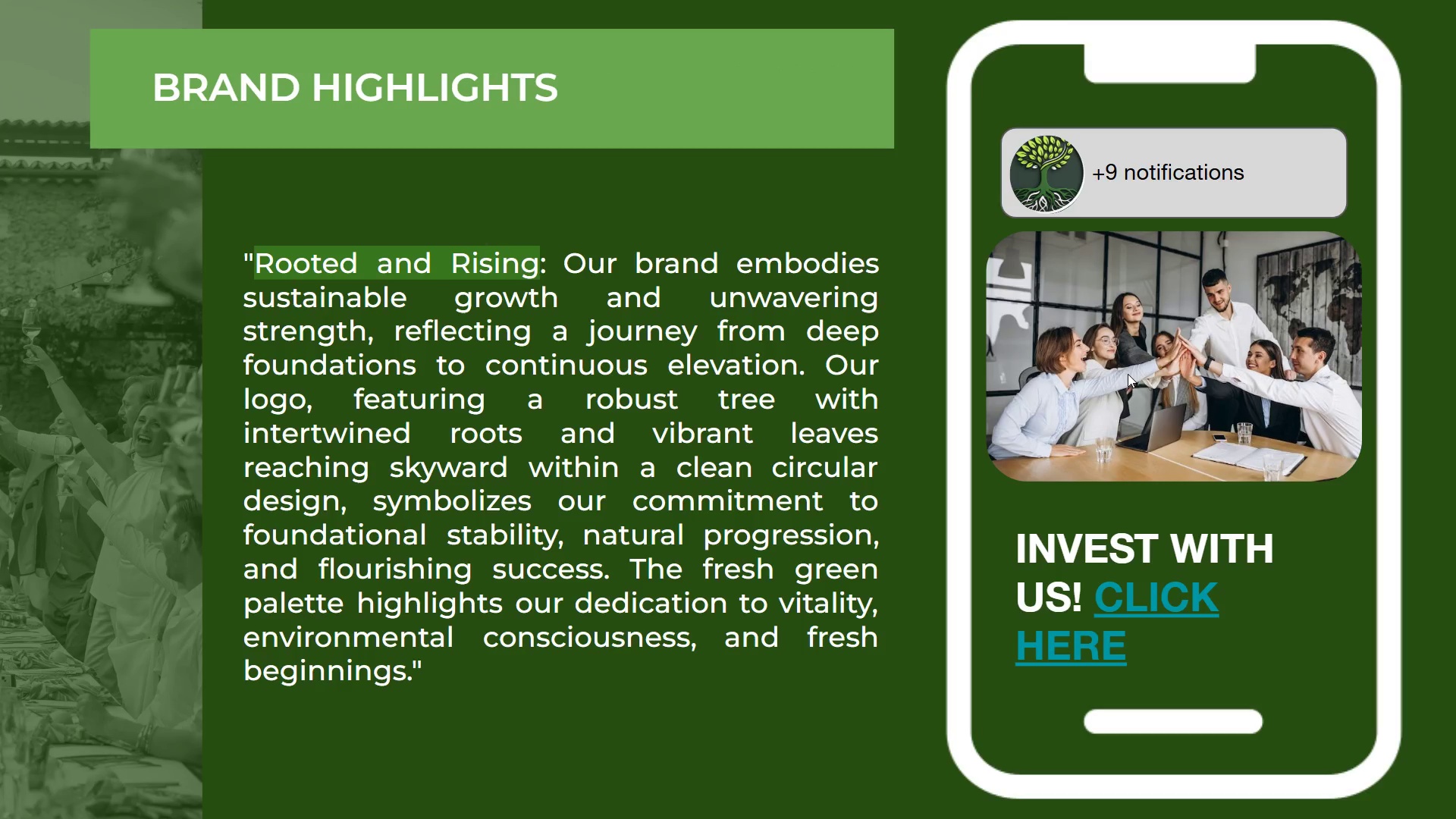 
wait(14.78)
 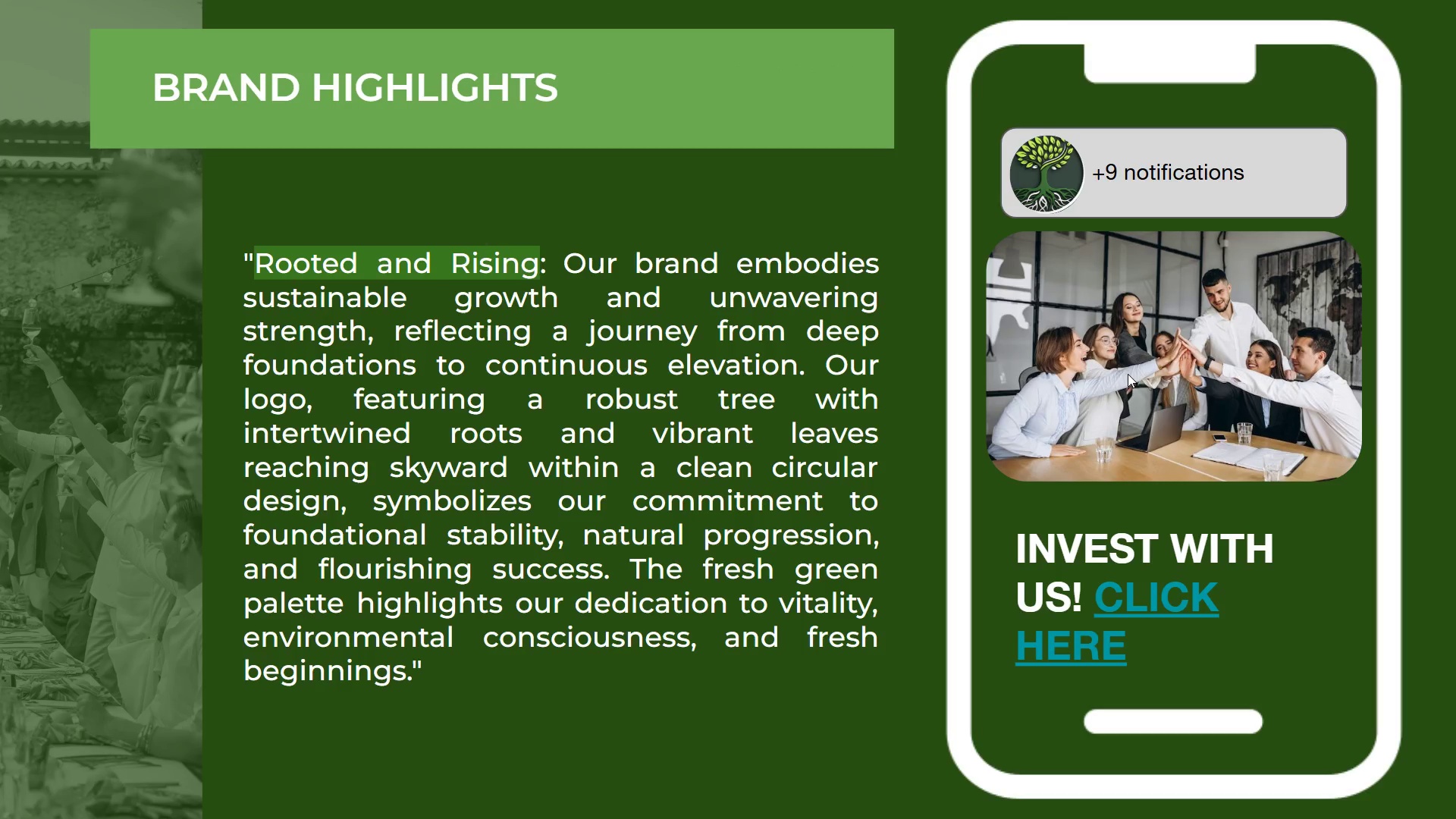 
key(Backquote)
 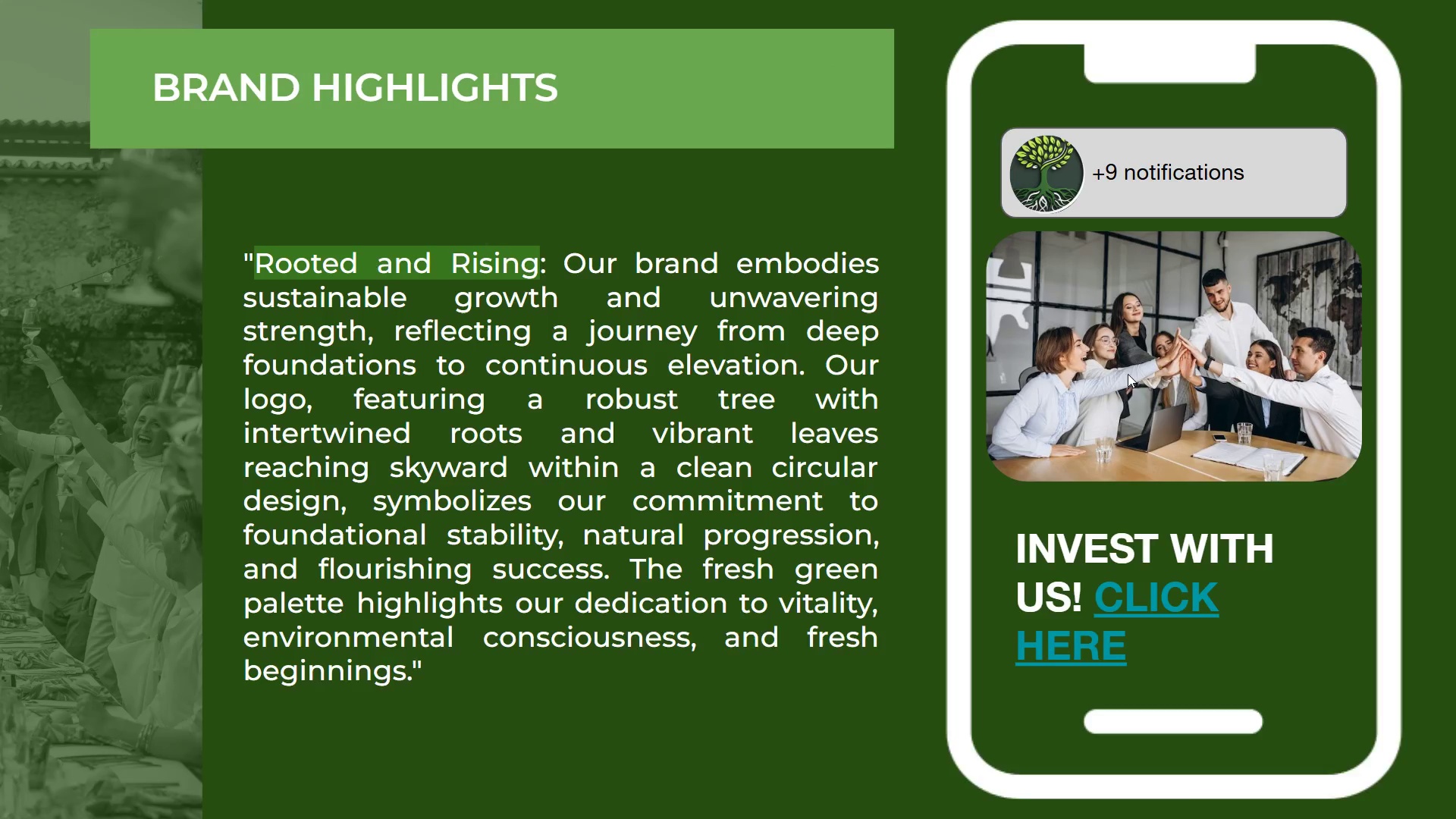 
key(Escape)
 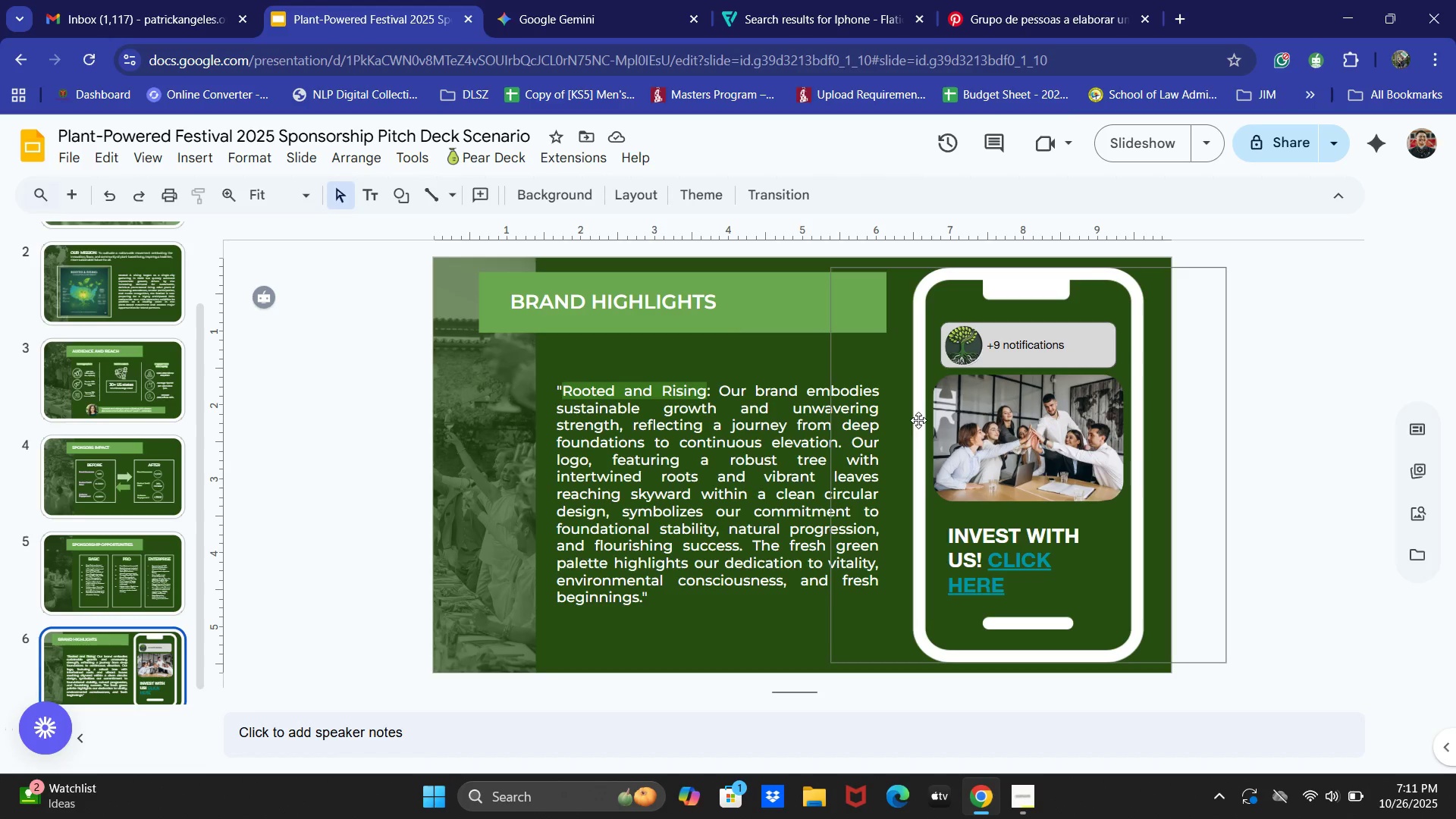 
scroll: coordinate [73, 652], scroll_direction: down, amount: 9.0
 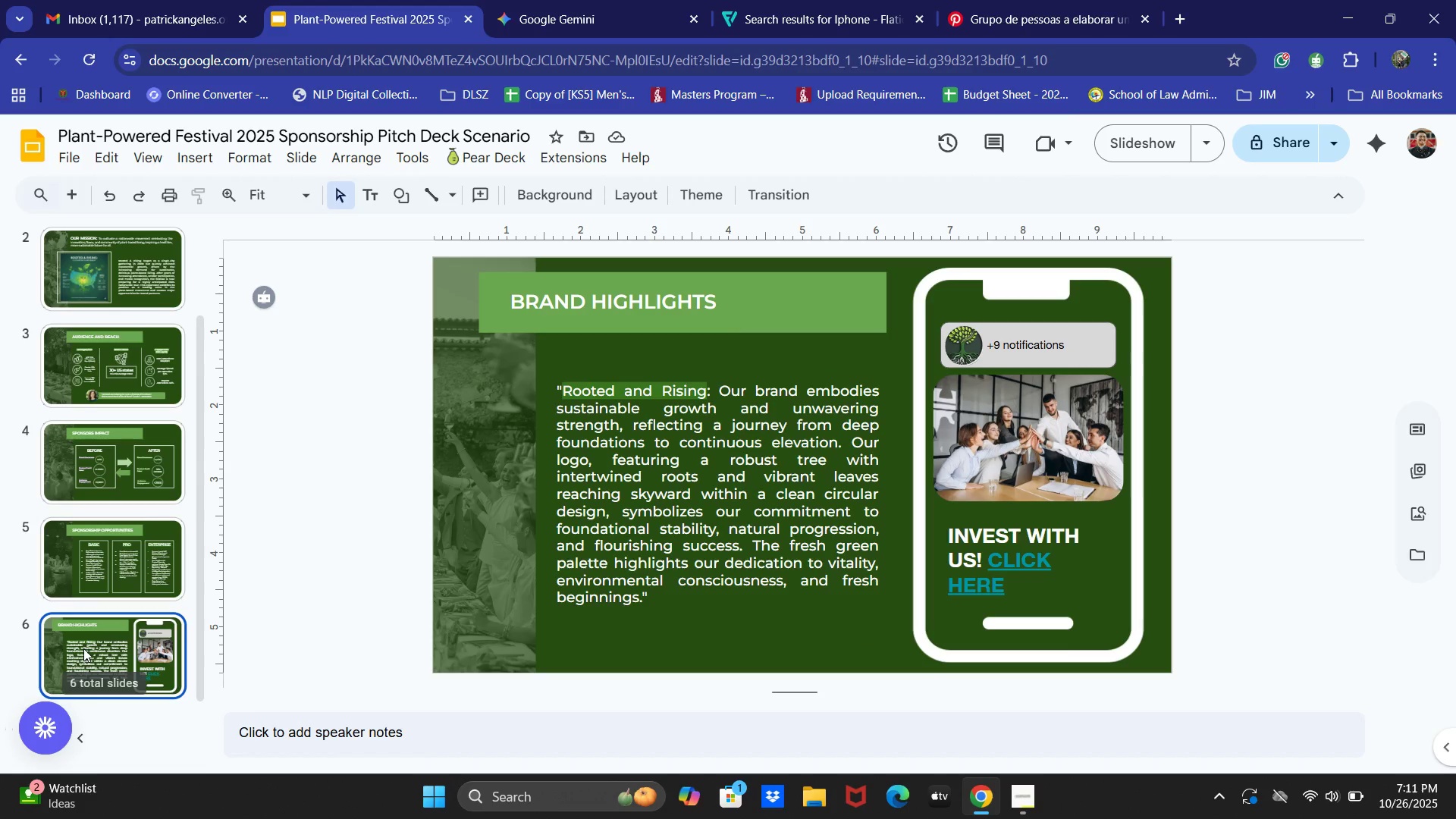 
left_click([83, 648])
 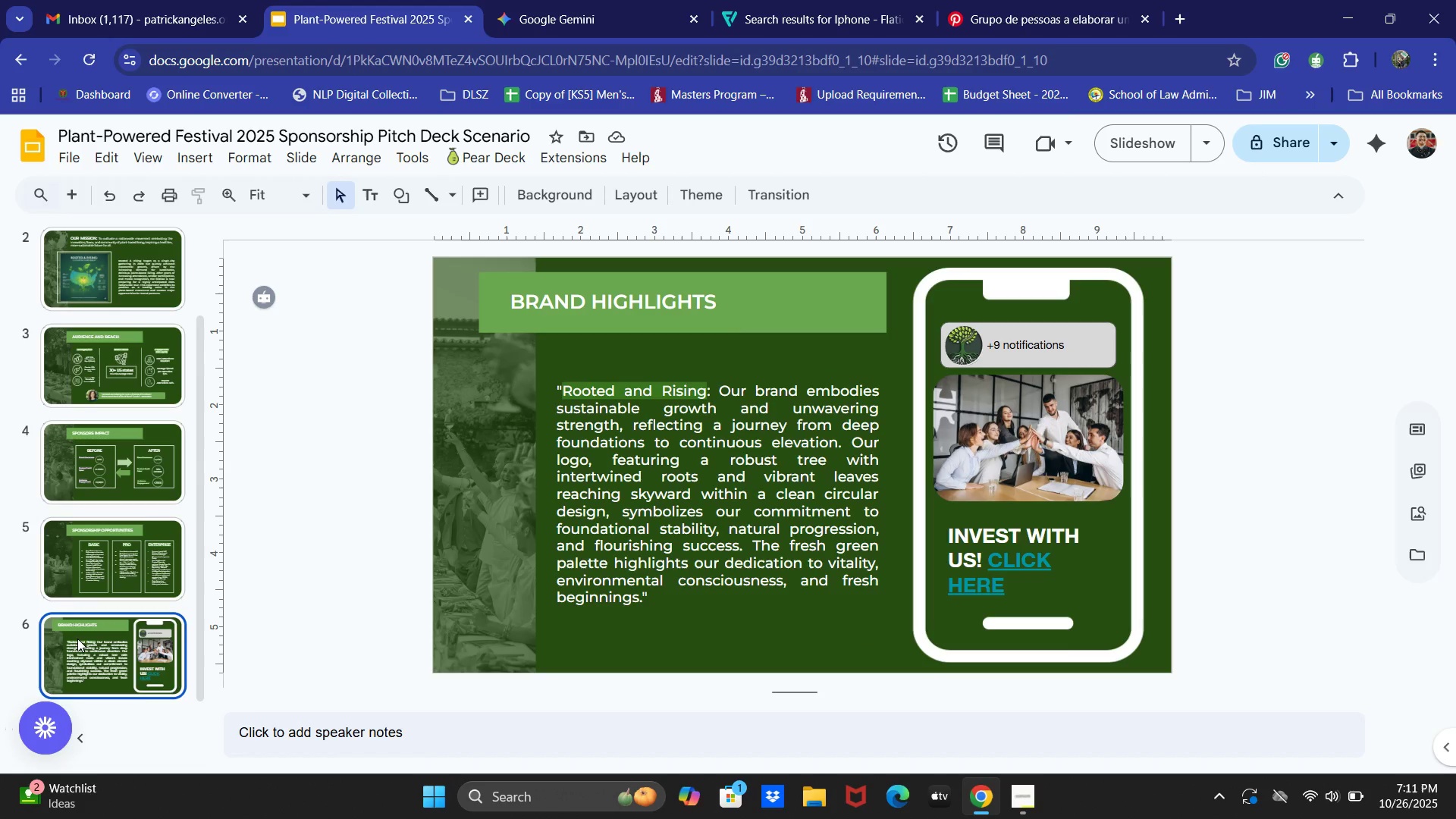 
key(NumpadEnter)
 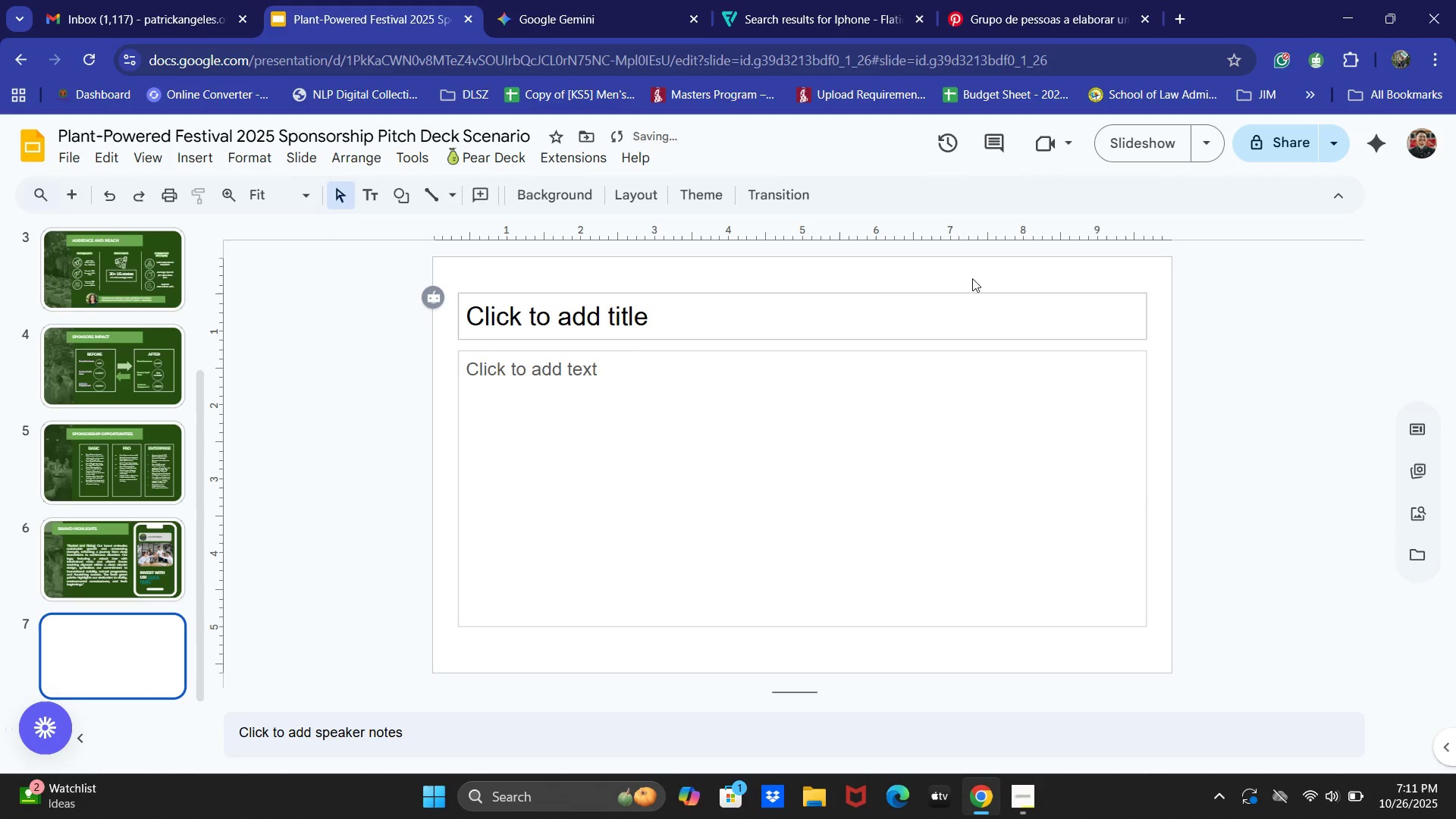 
left_click([896, 287])
 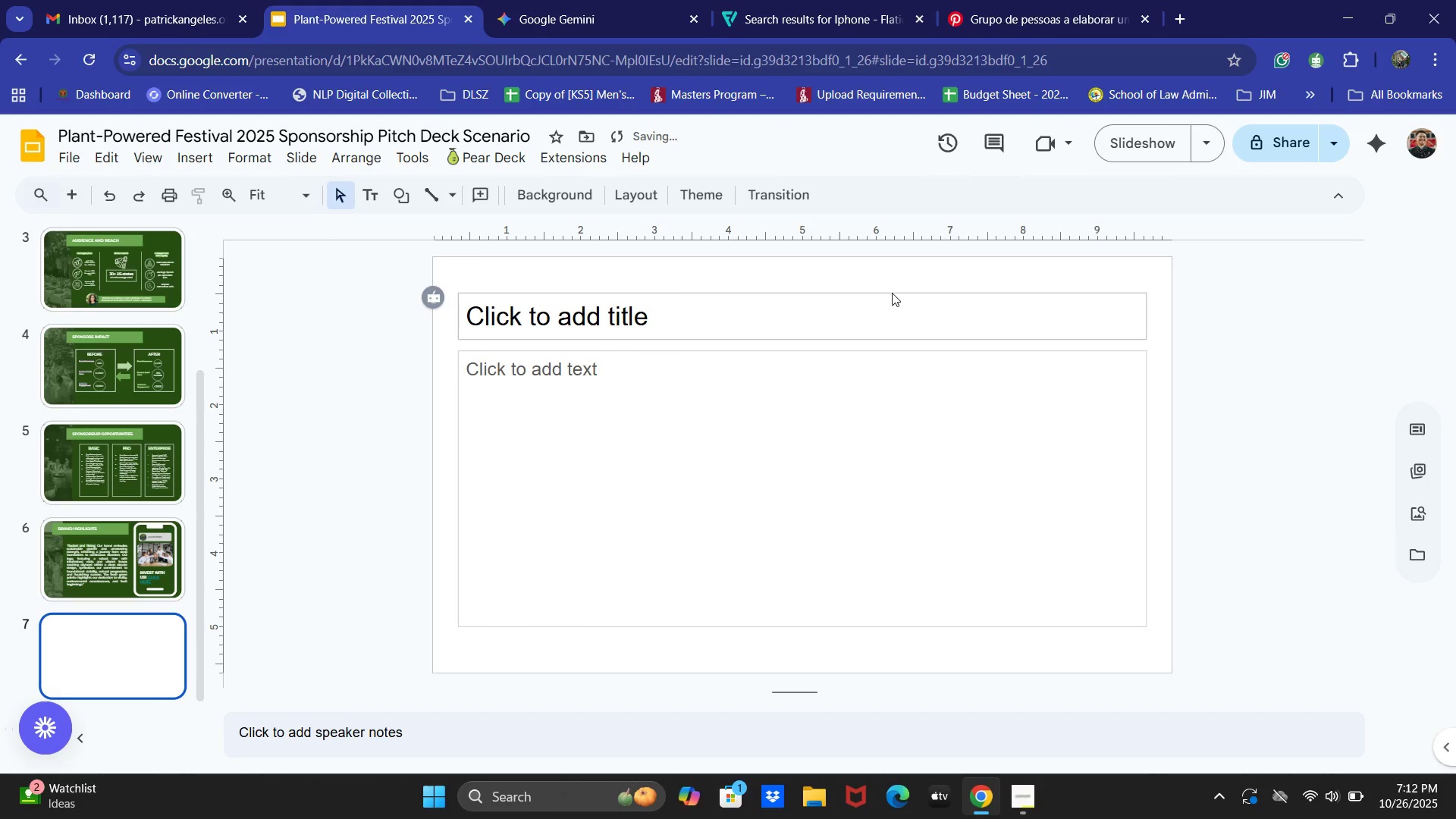 
left_click([892, 293])
 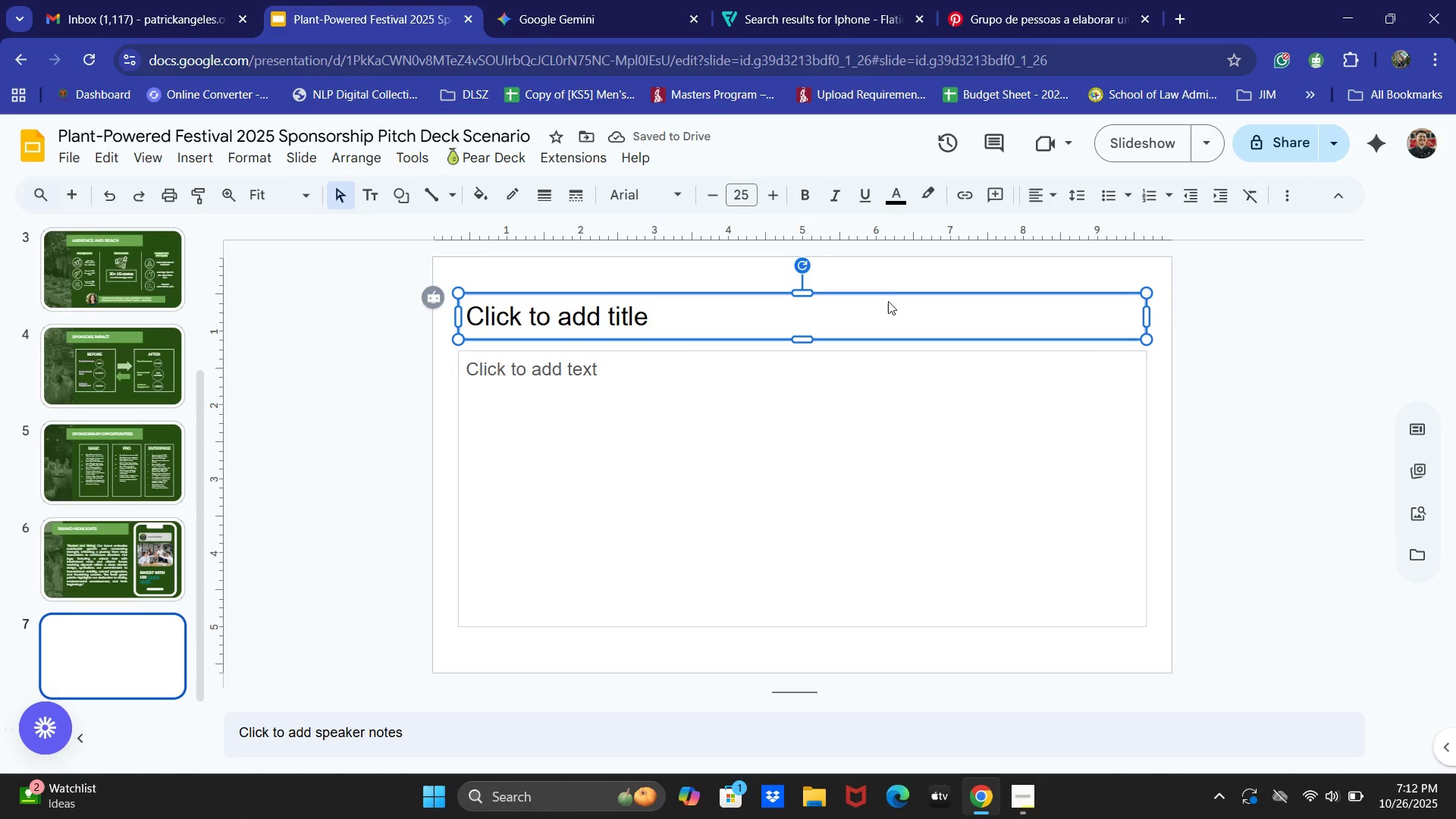 
key(Backspace)
 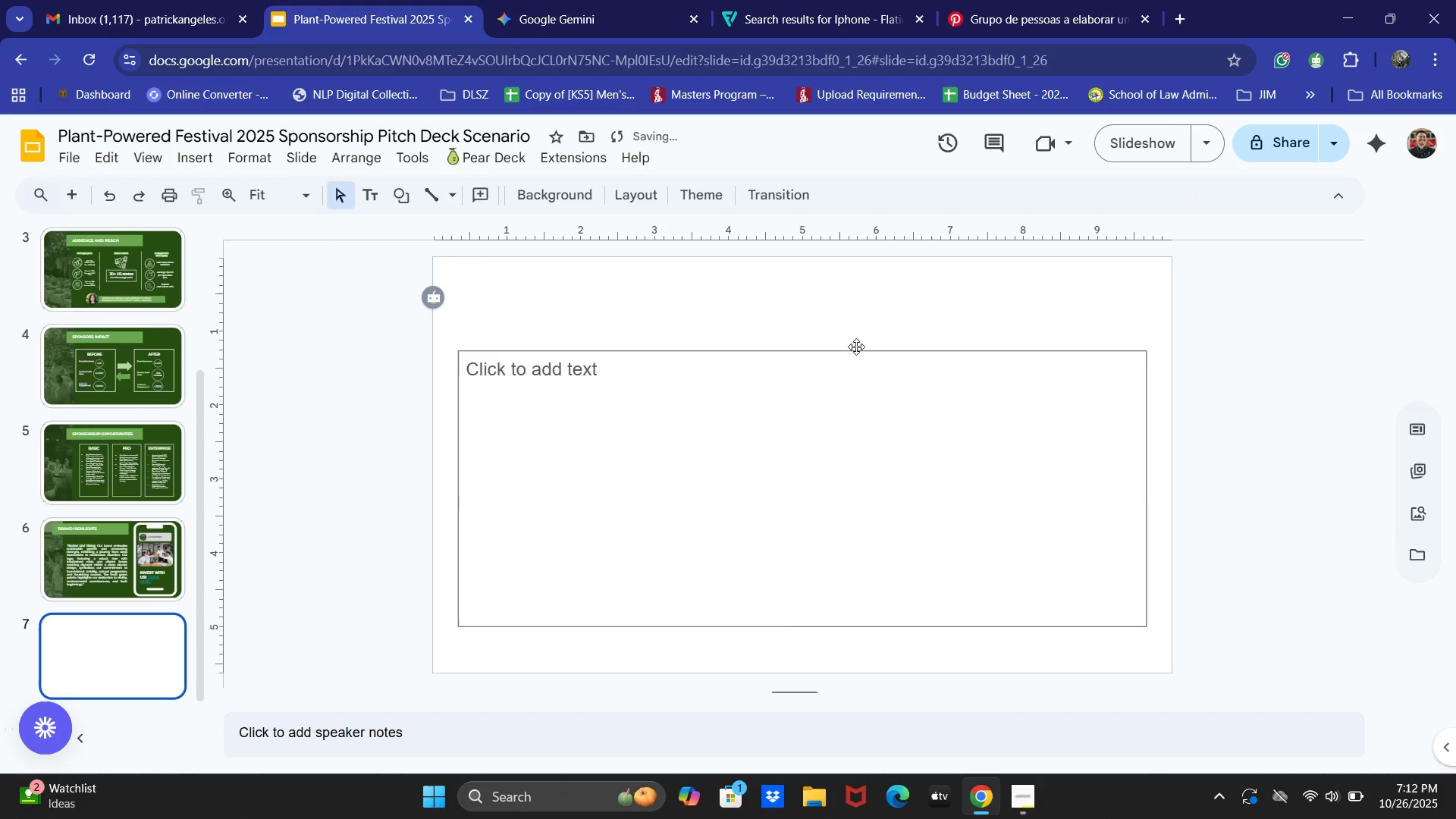 
left_click([856, 347])
 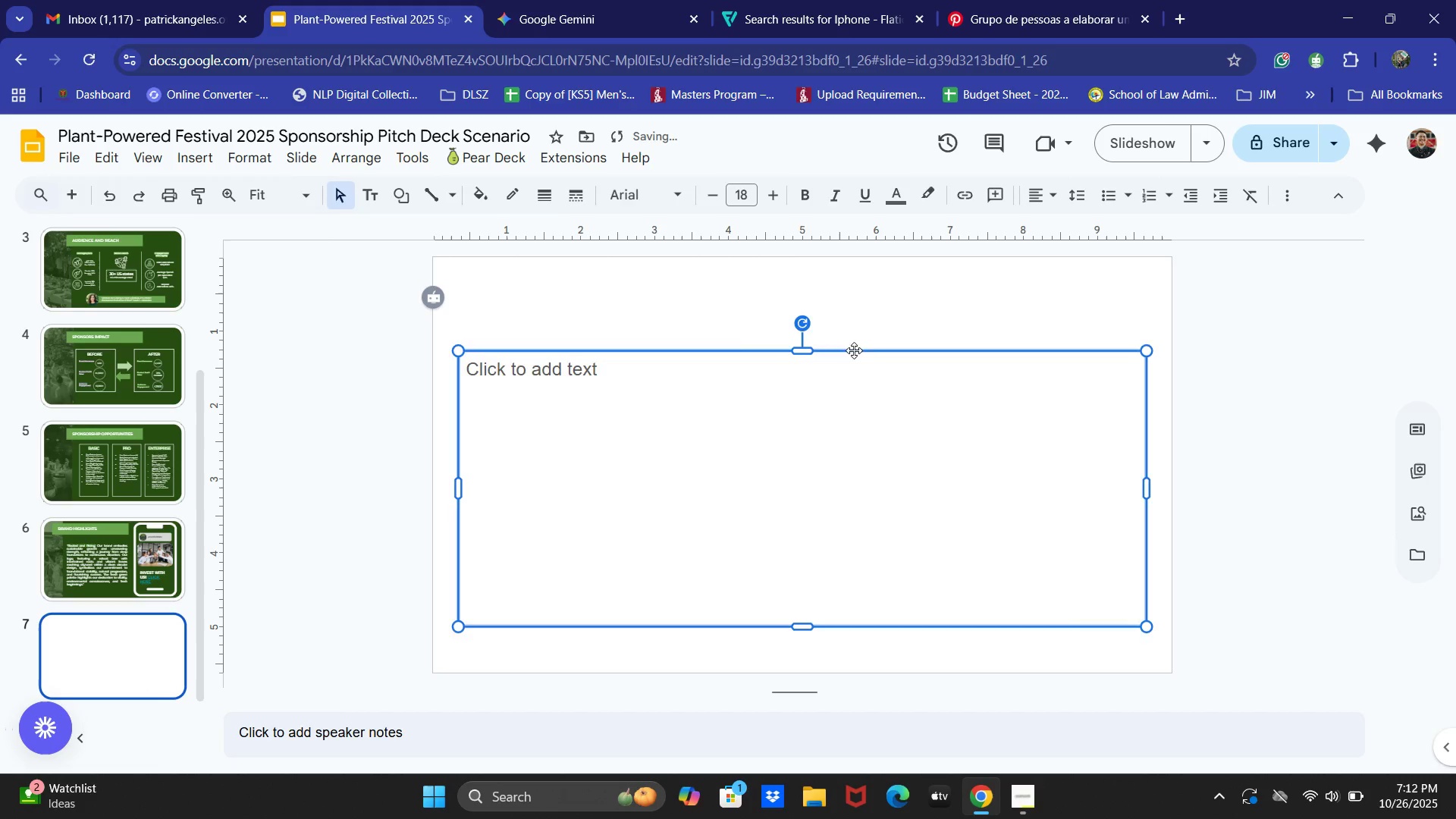 
key(Backspace)
 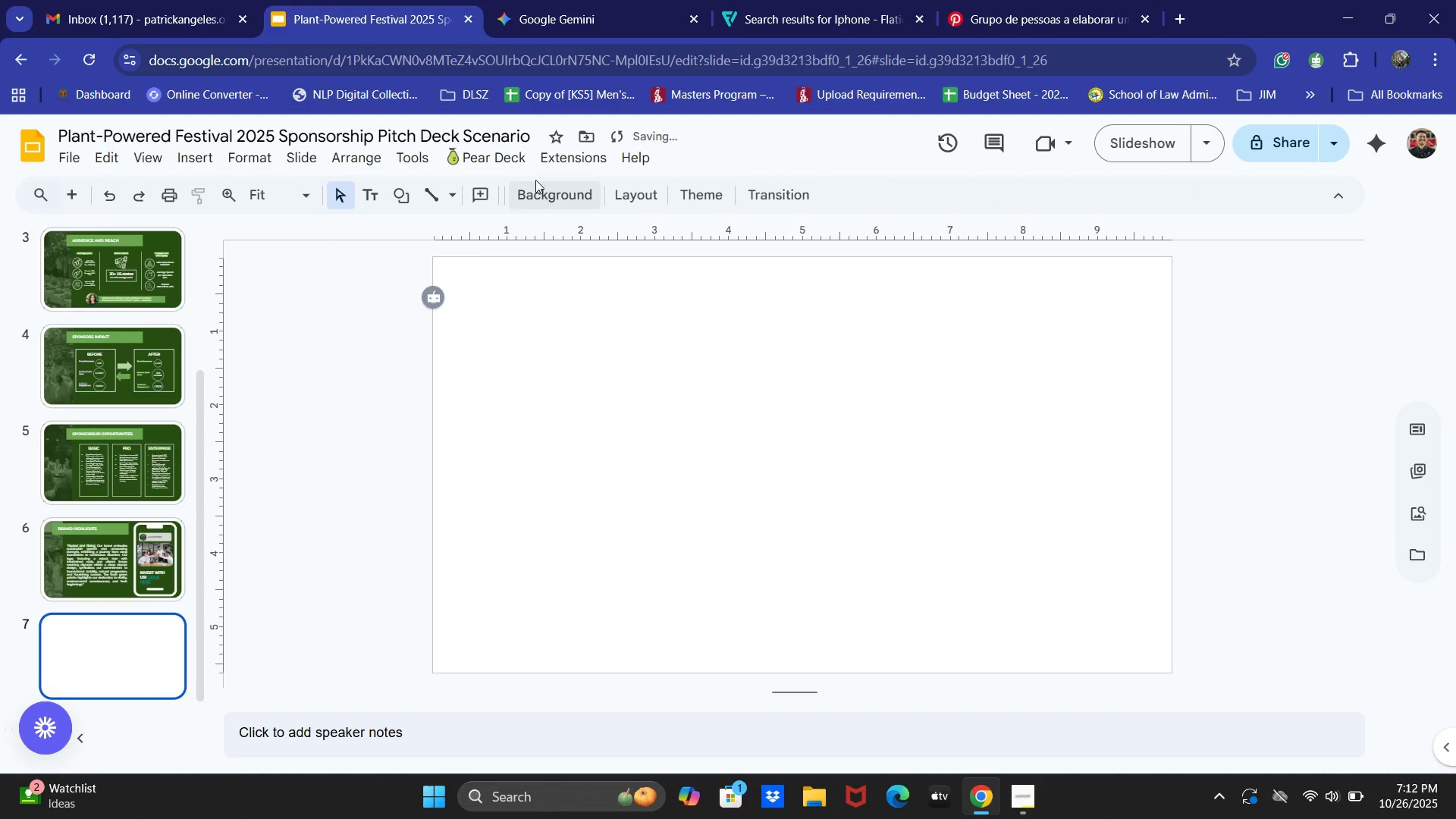 
left_click([535, 180])
 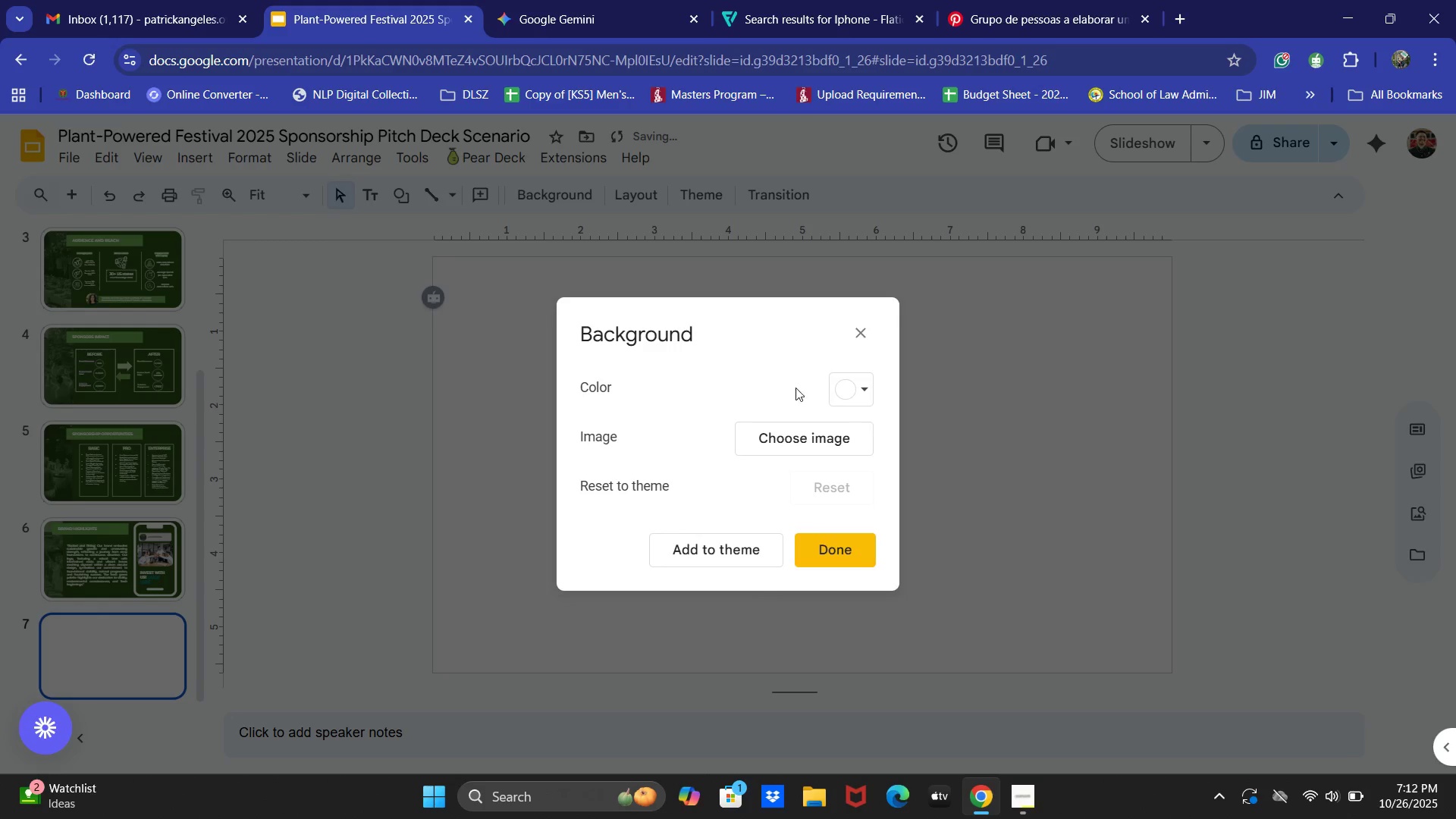 
left_click([849, 379])
 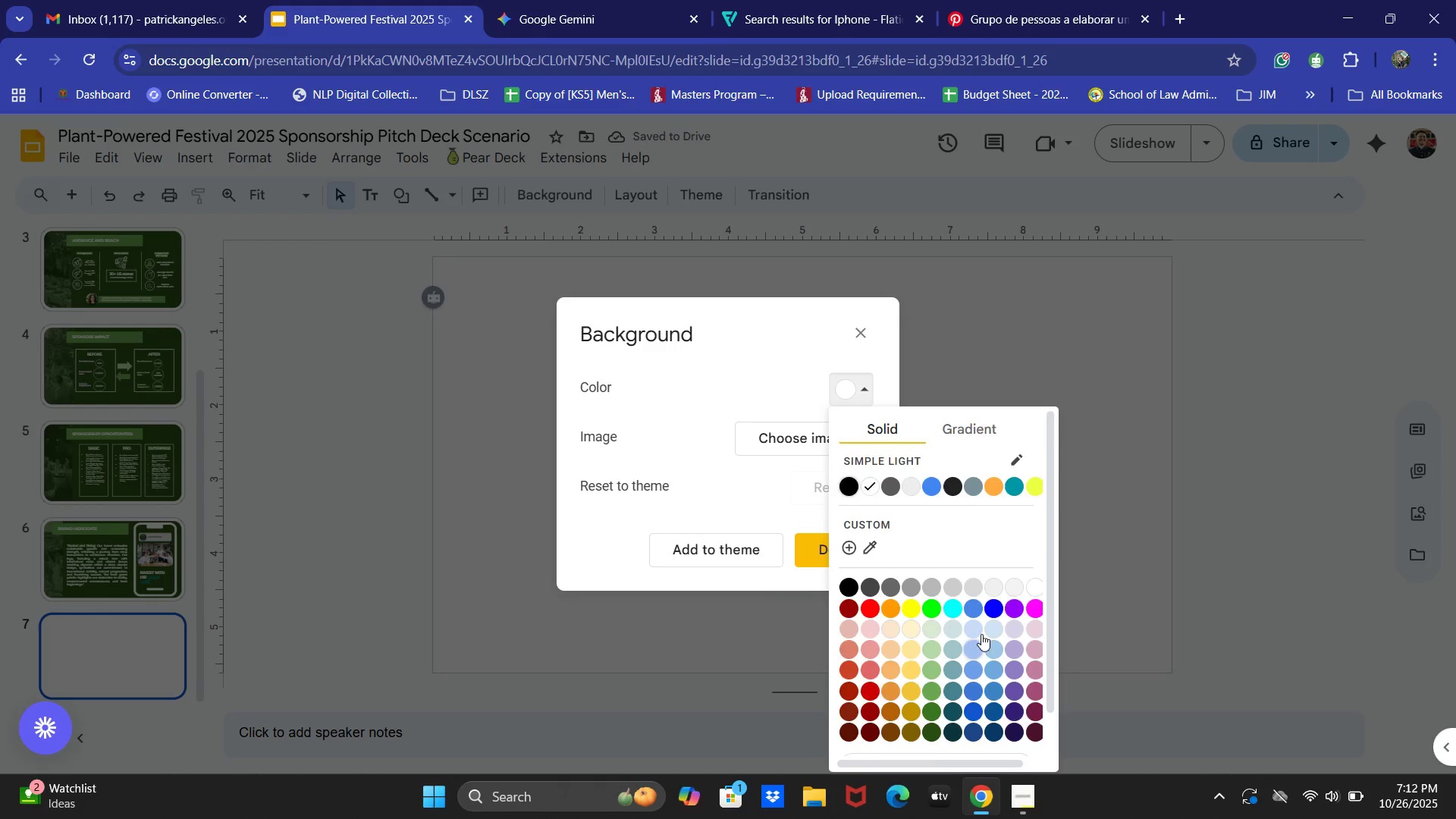 
scroll: coordinate [969, 657], scroll_direction: down, amount: 4.0
 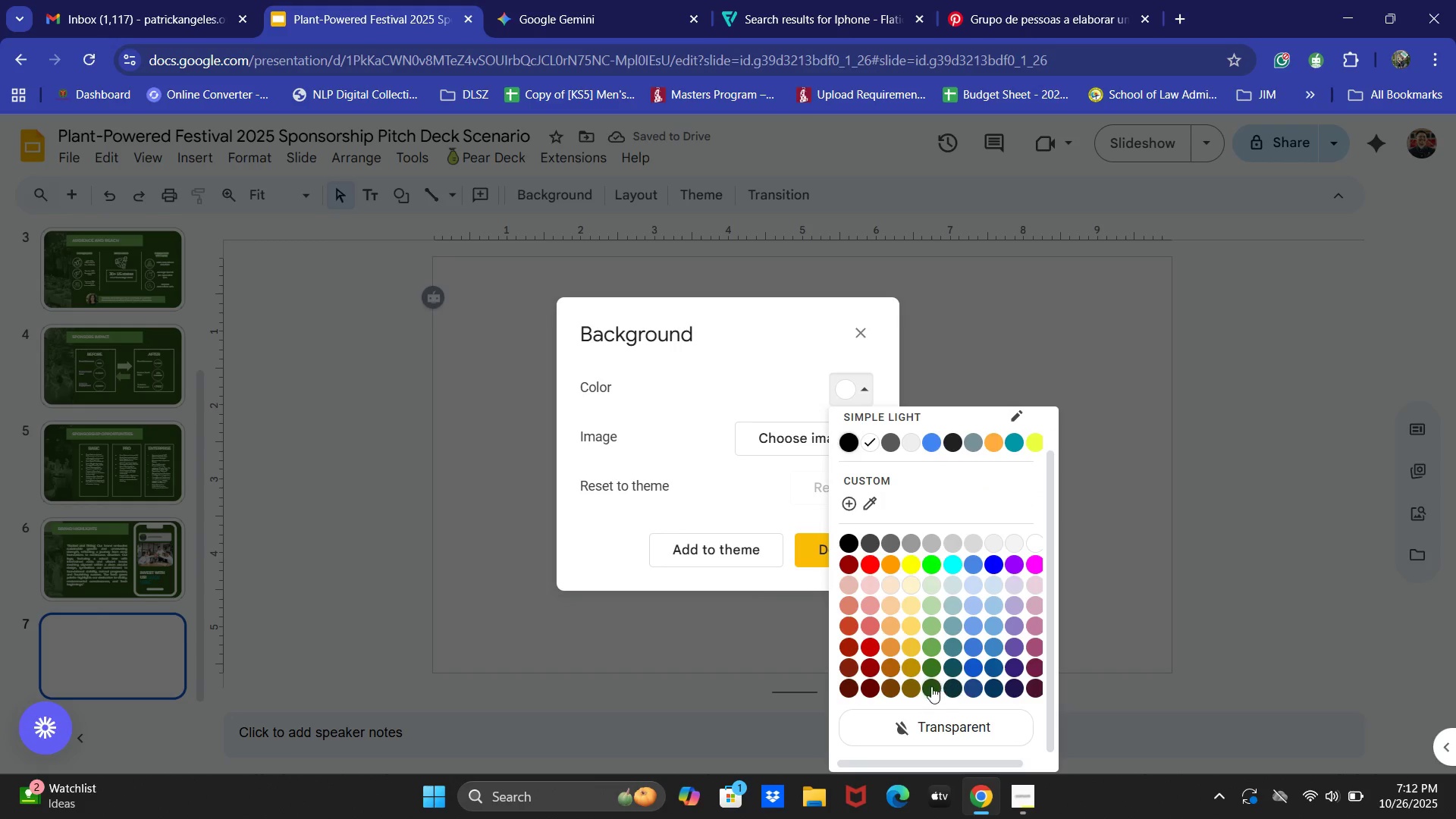 
left_click([930, 687])
 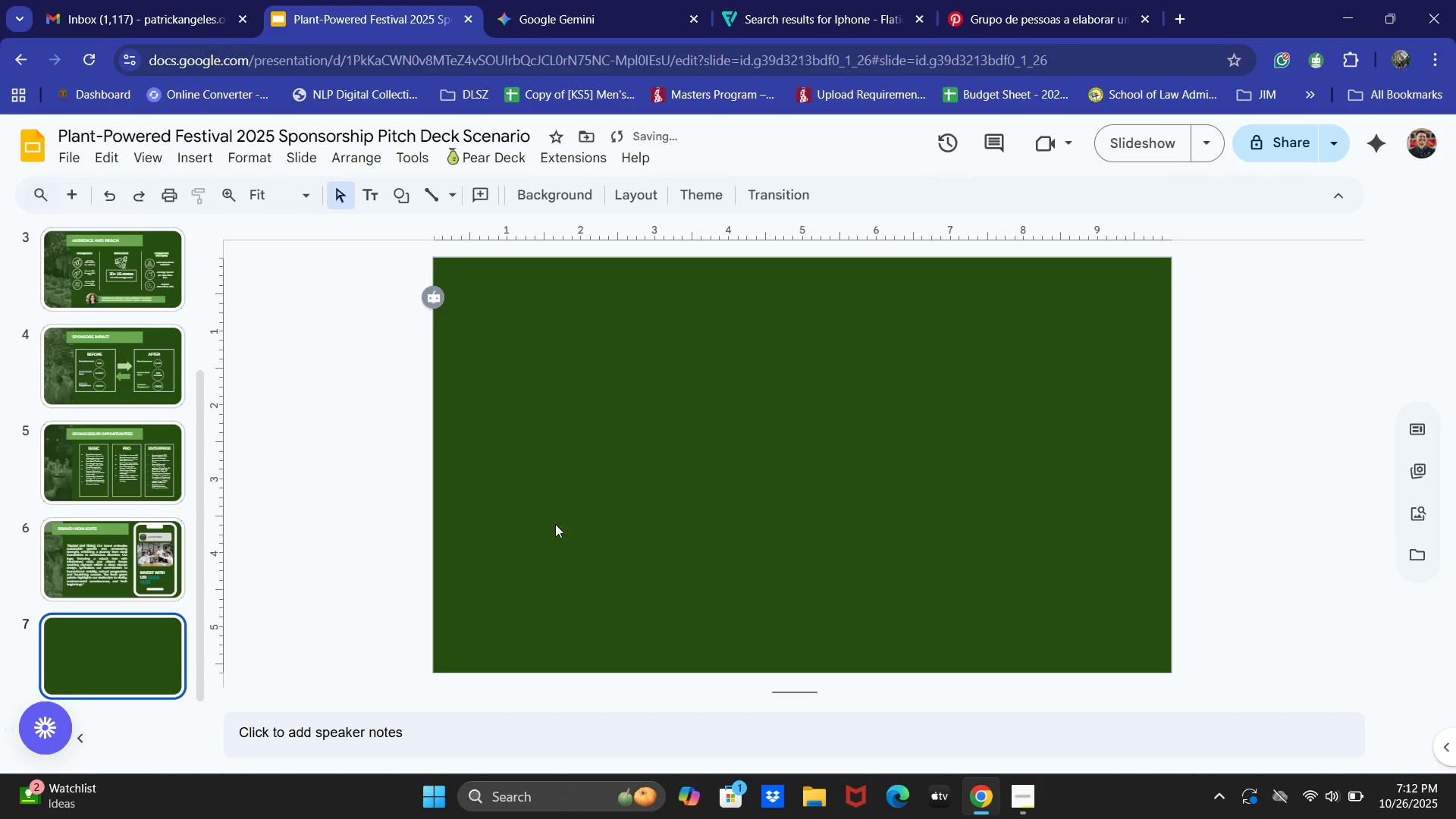 
double_click([477, 502])
 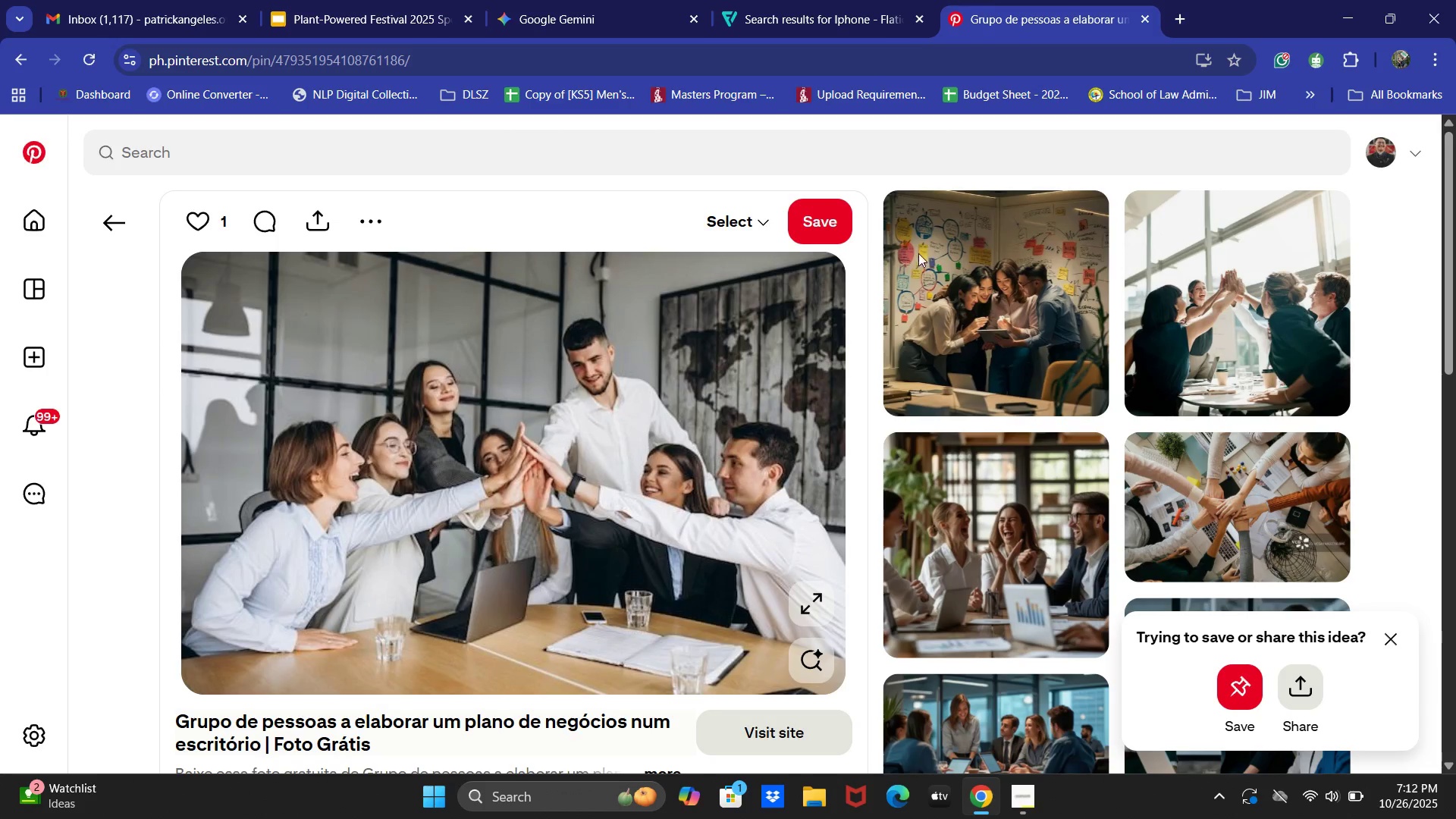 
scroll: coordinate [892, 457], scroll_direction: down, amount: 5.0
 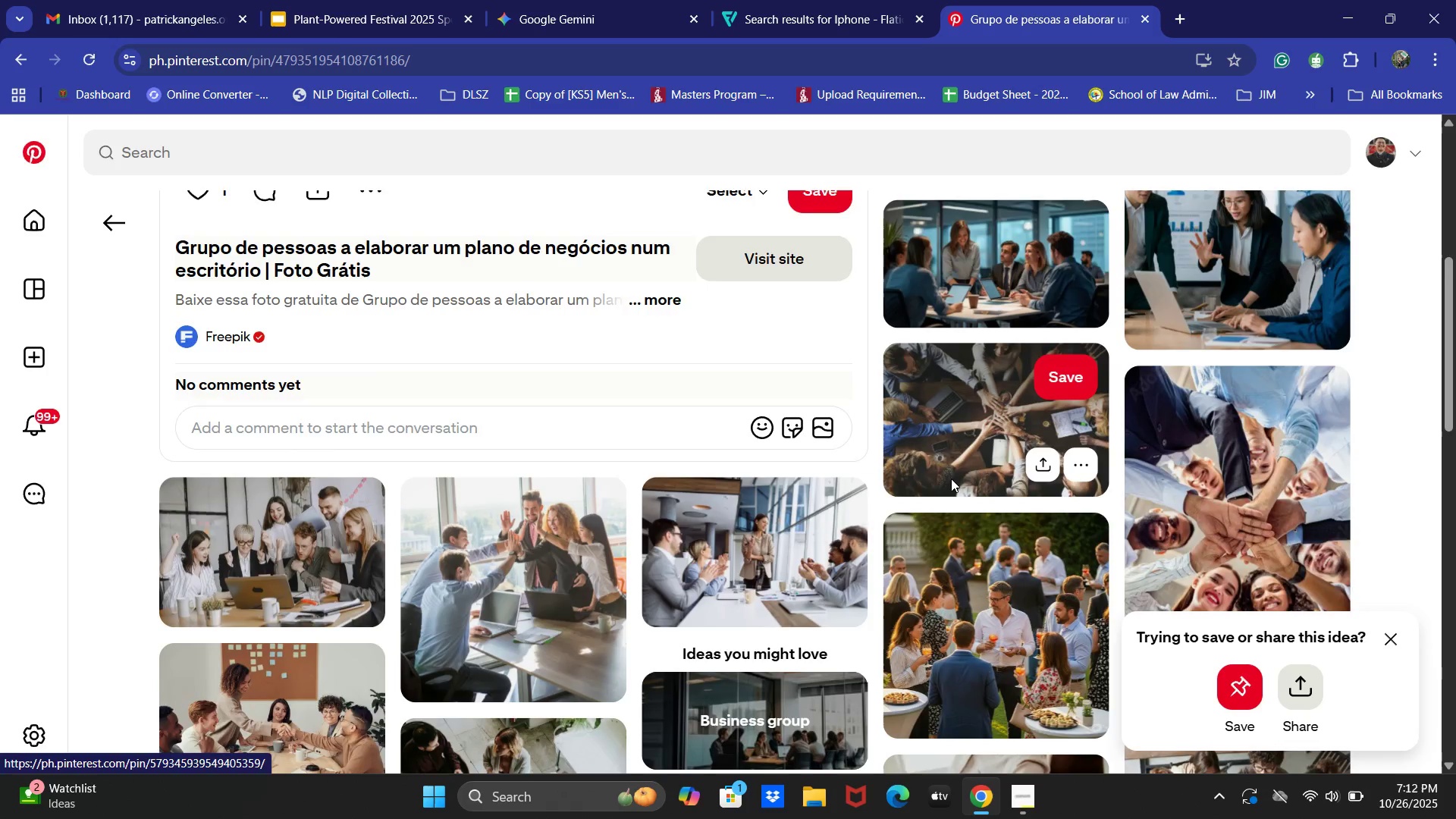 
scroll: coordinate [861, 394], scroll_direction: up, amount: 2.0
 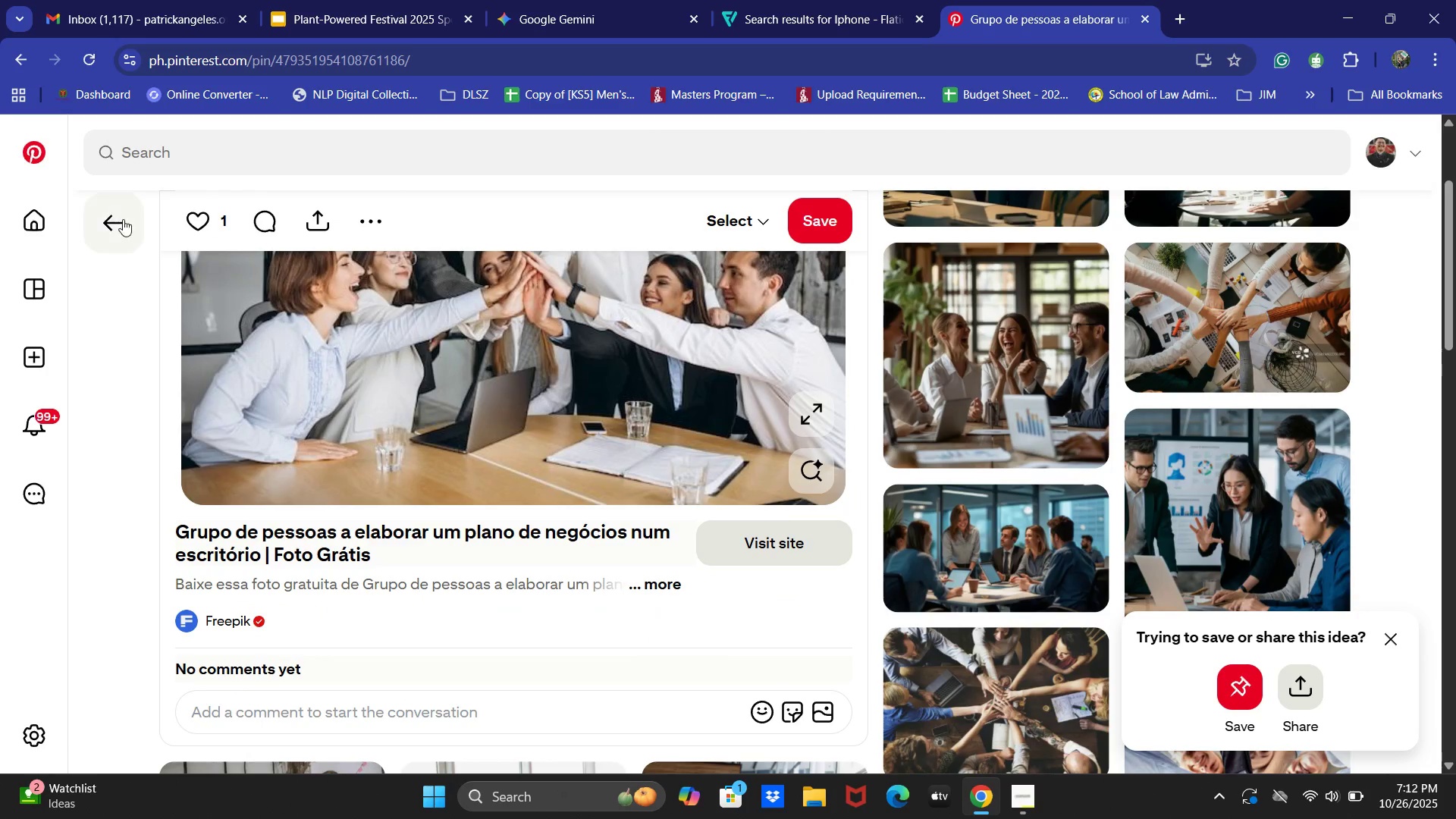 
left_click([126, 224])
 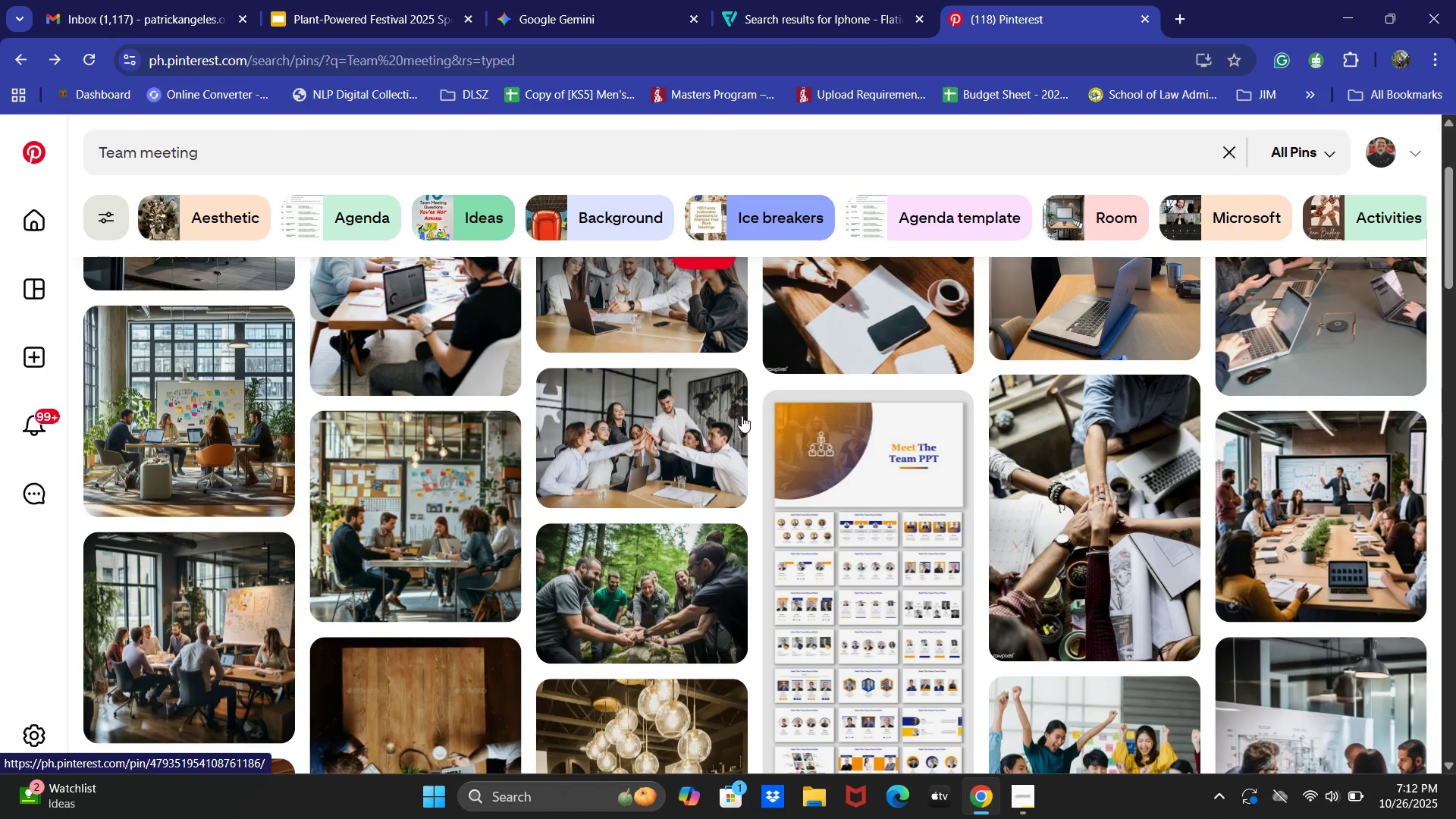 
scroll: coordinate [947, 438], scroll_direction: up, amount: 1.0
 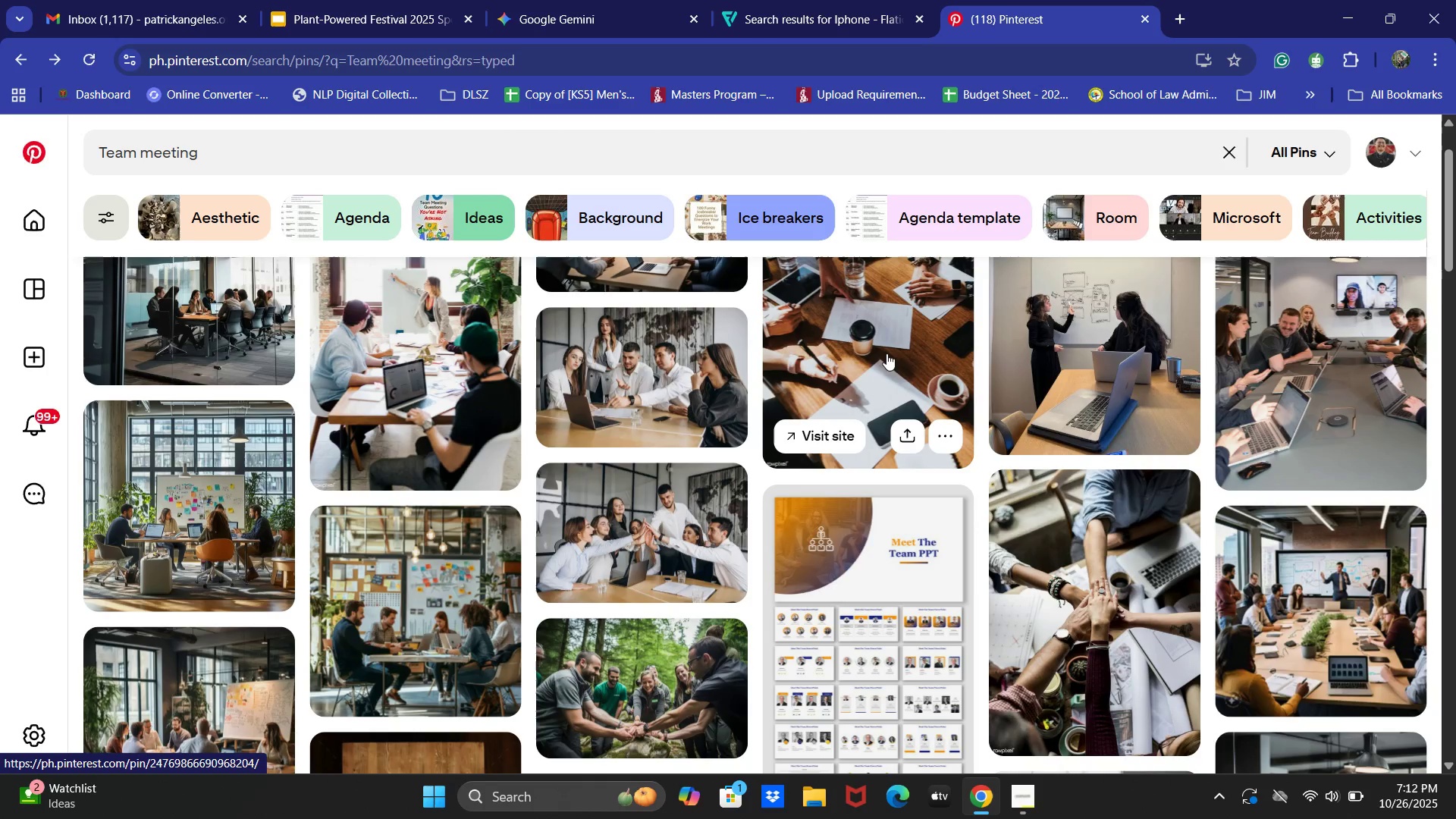 
left_click([887, 354])
 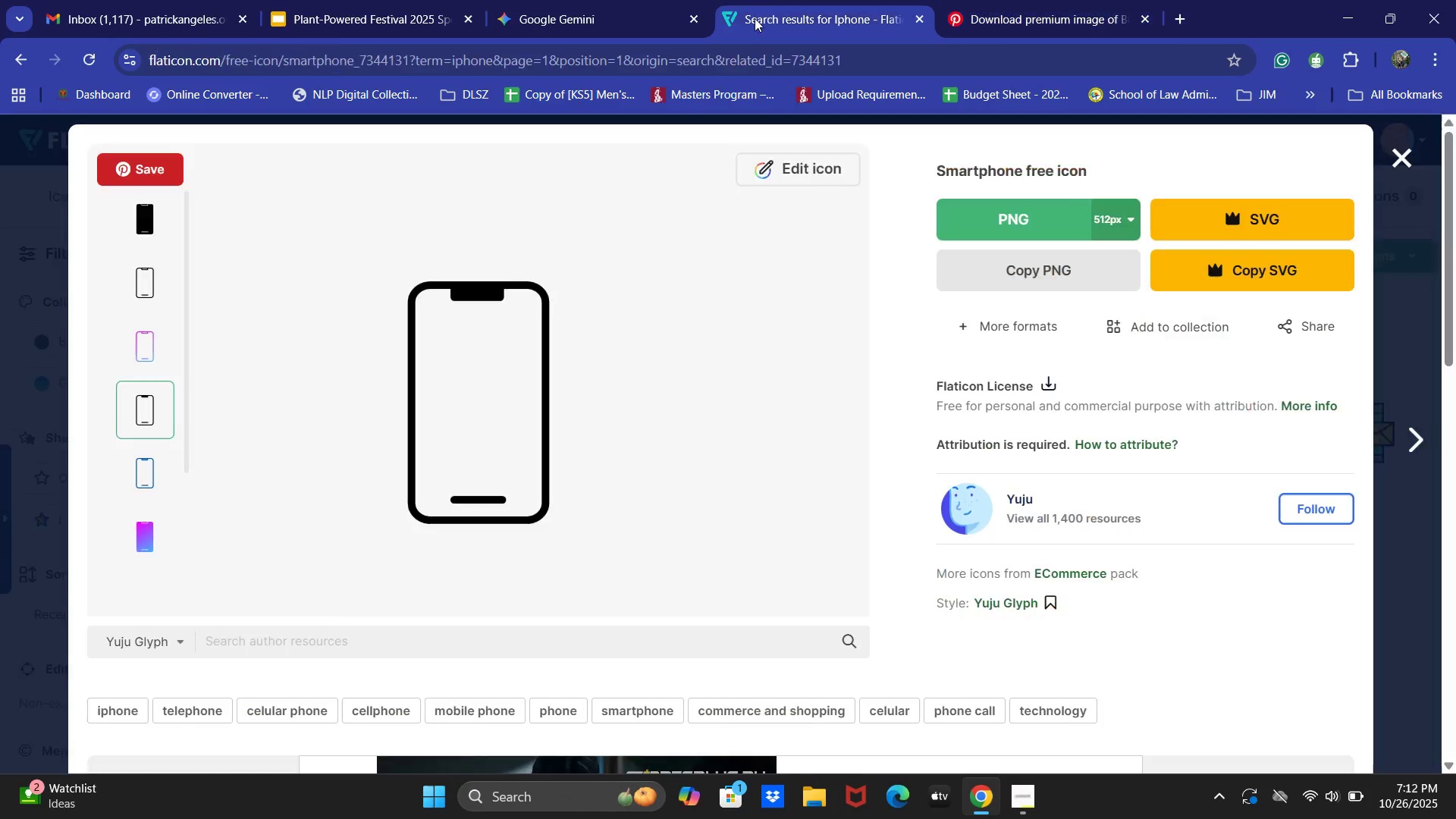 
key(Control+V)
 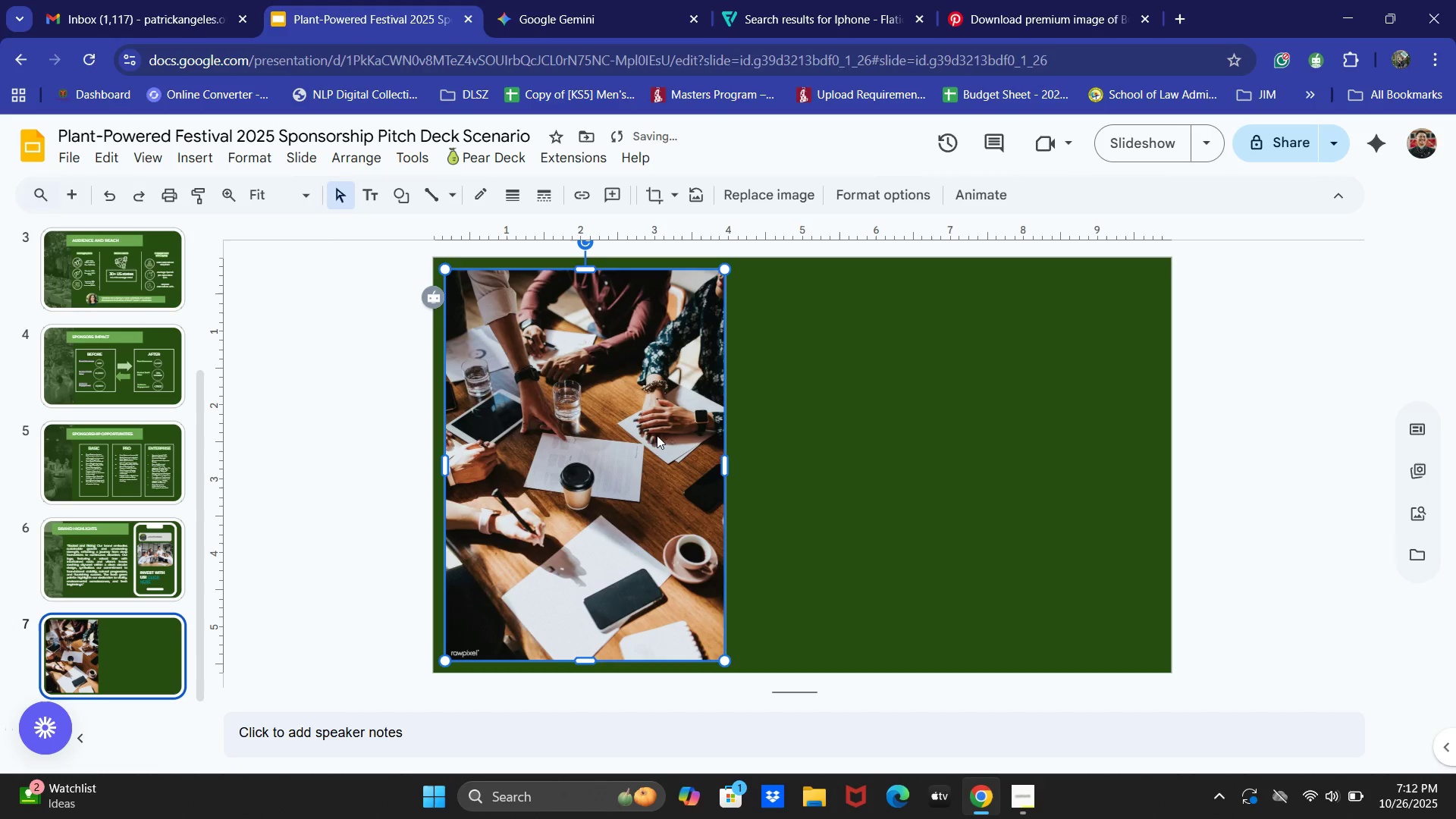 
left_click_drag(start_coordinate=[654, 431], to_coordinate=[645, 419])
 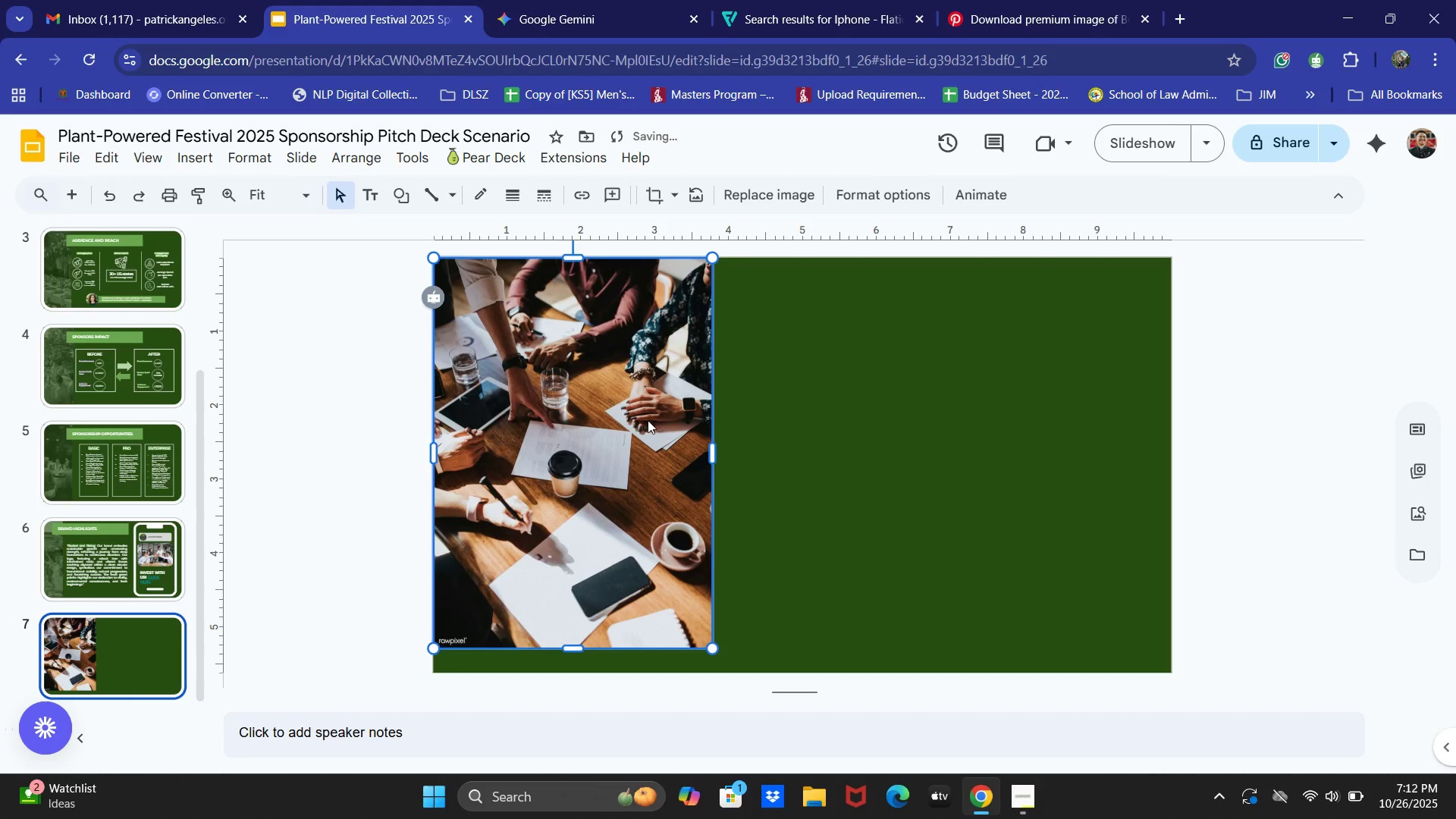 
double_click([645, 419])
 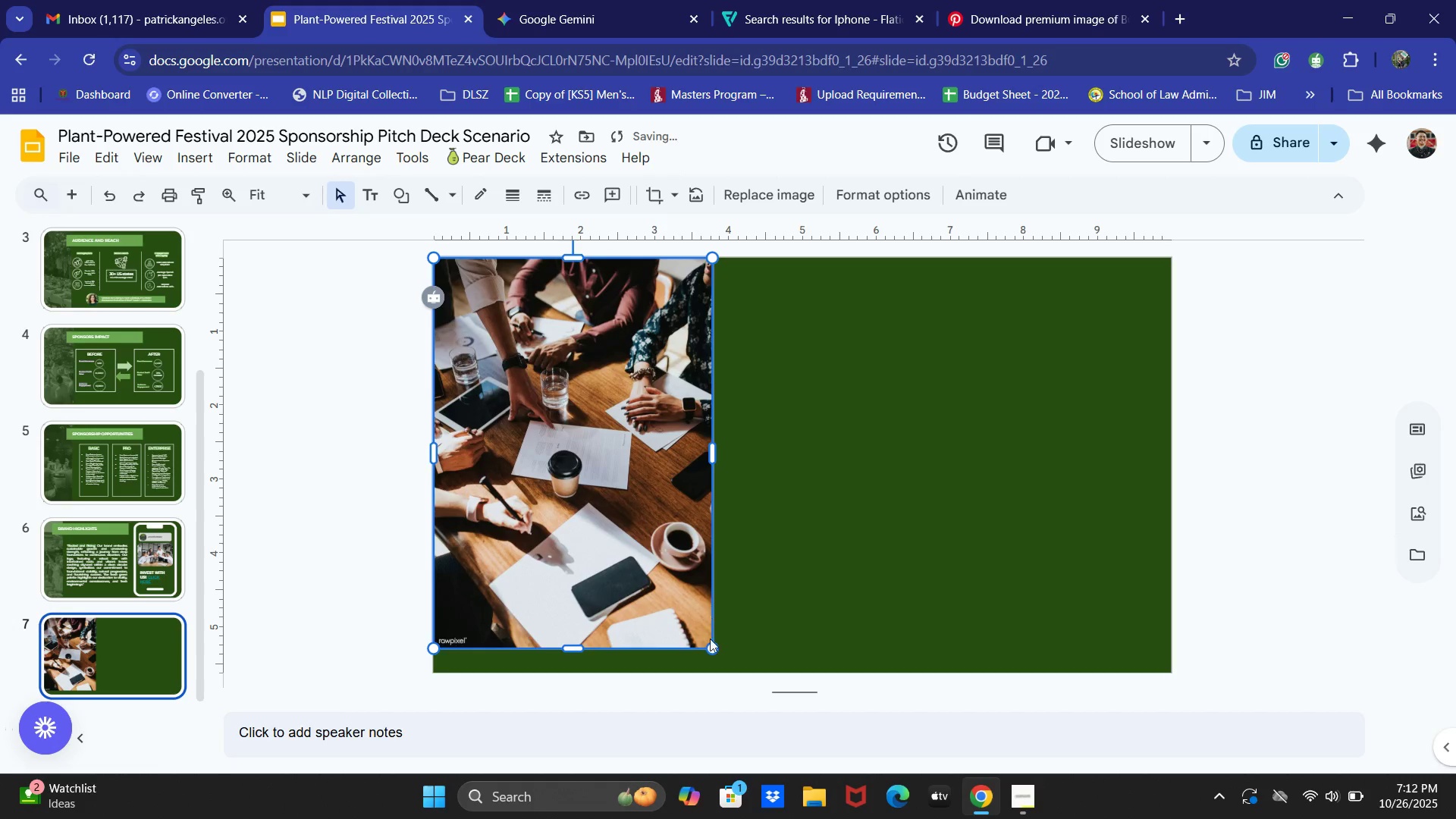 
left_click_drag(start_coordinate=[708, 645], to_coordinate=[728, 670])
 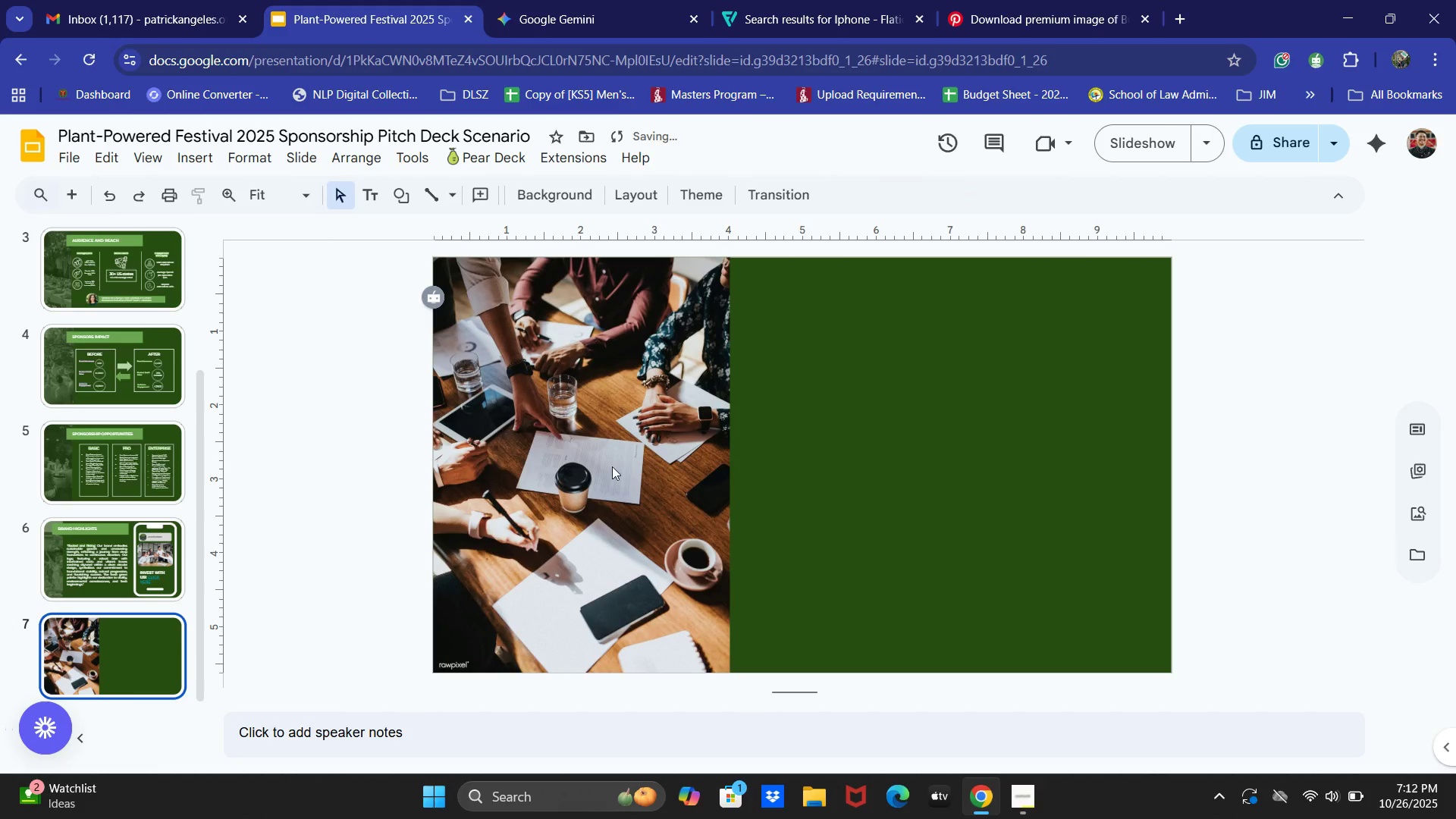 
double_click([612, 466])
 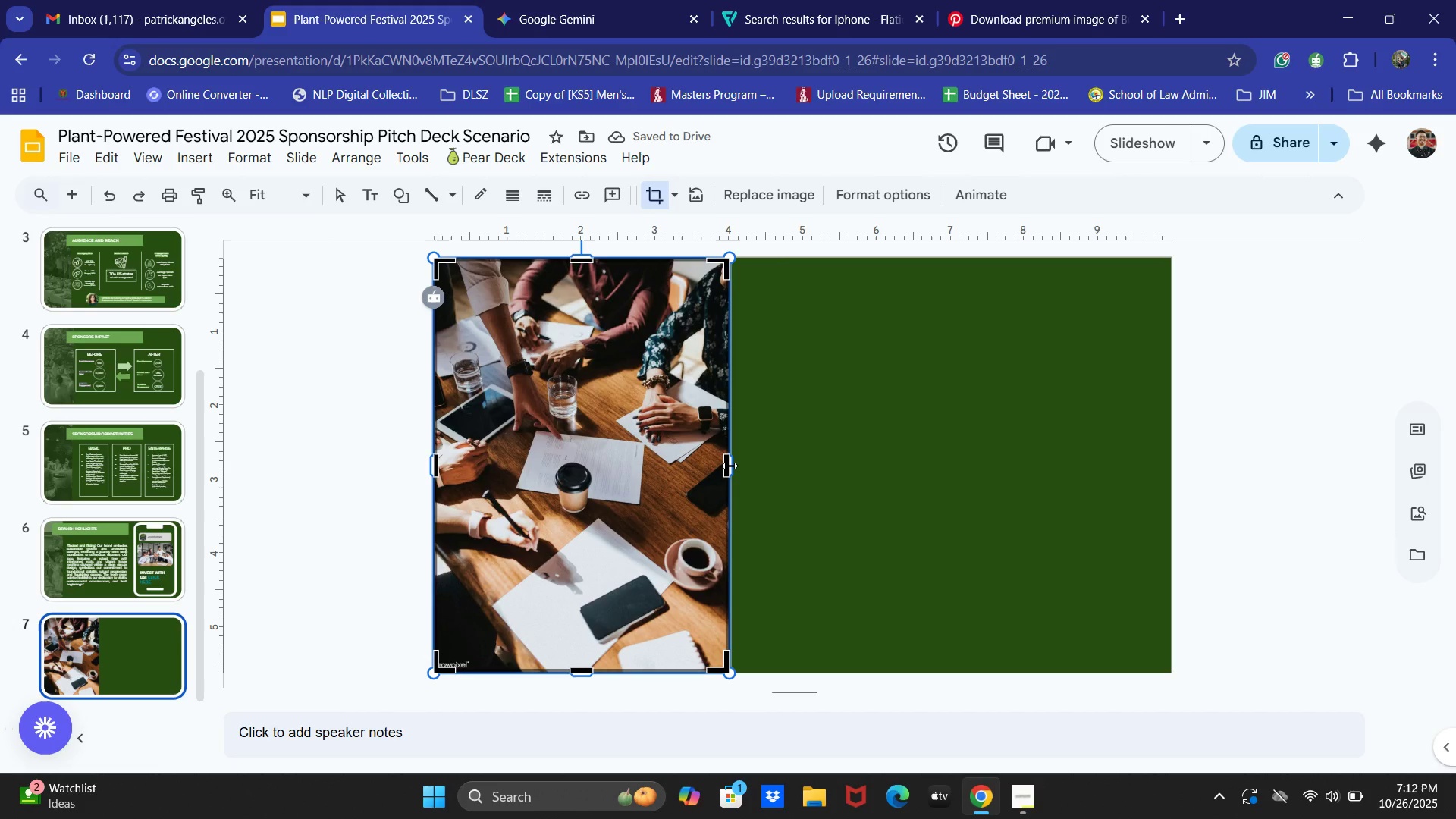 
left_click_drag(start_coordinate=[730, 466], to_coordinate=[610, 472])
 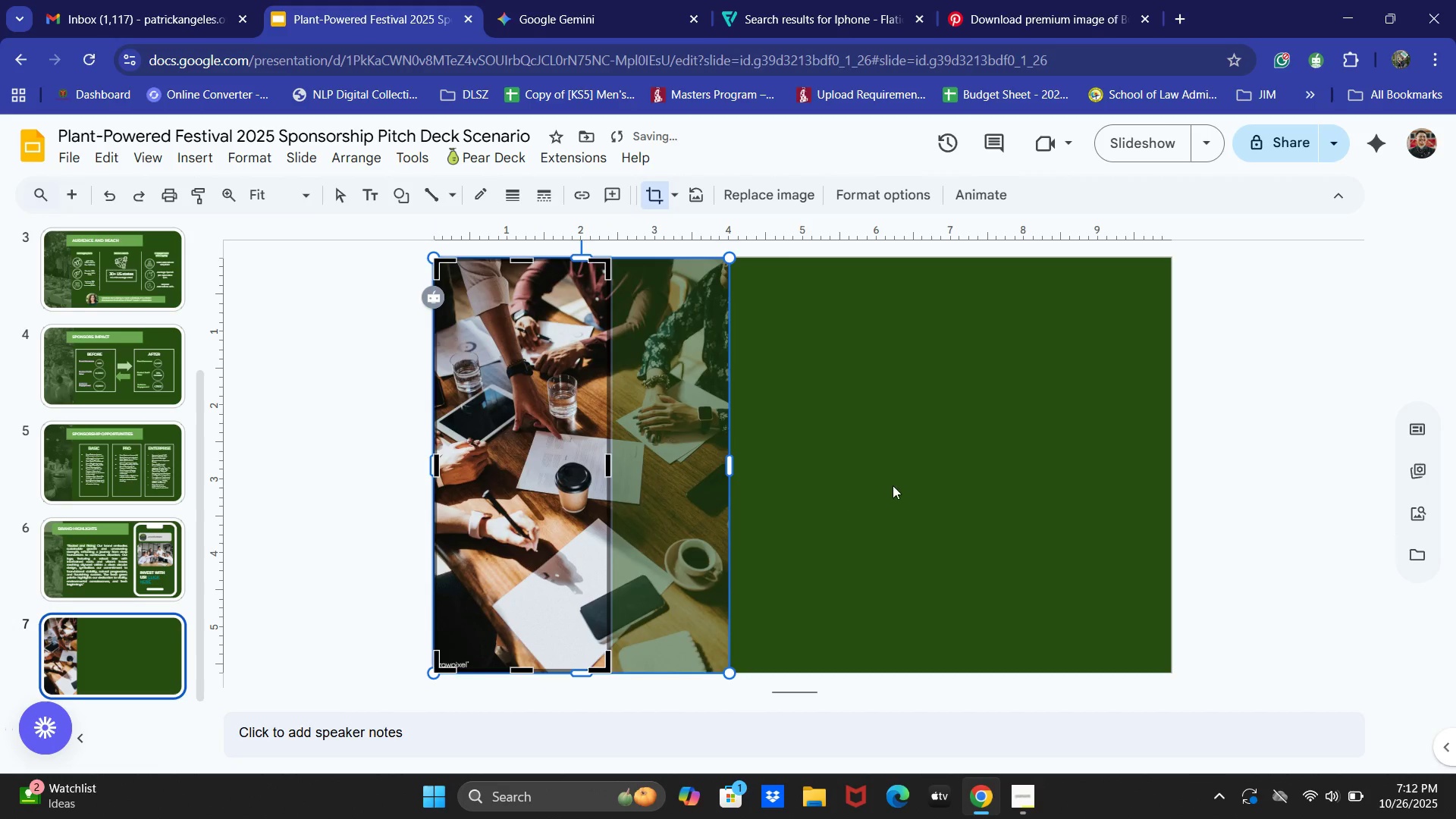 
left_click([899, 484])
 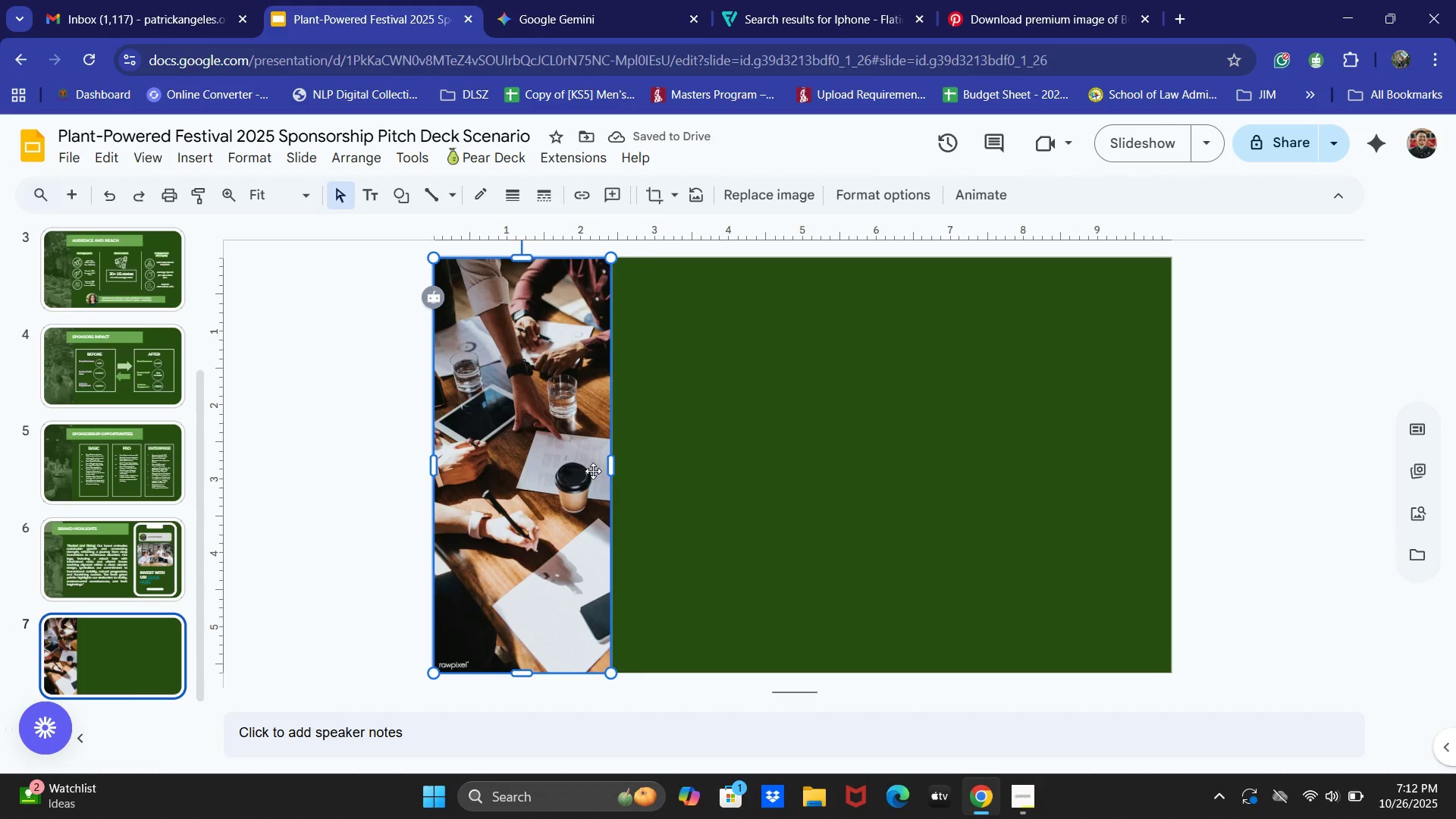 
double_click([579, 460])
 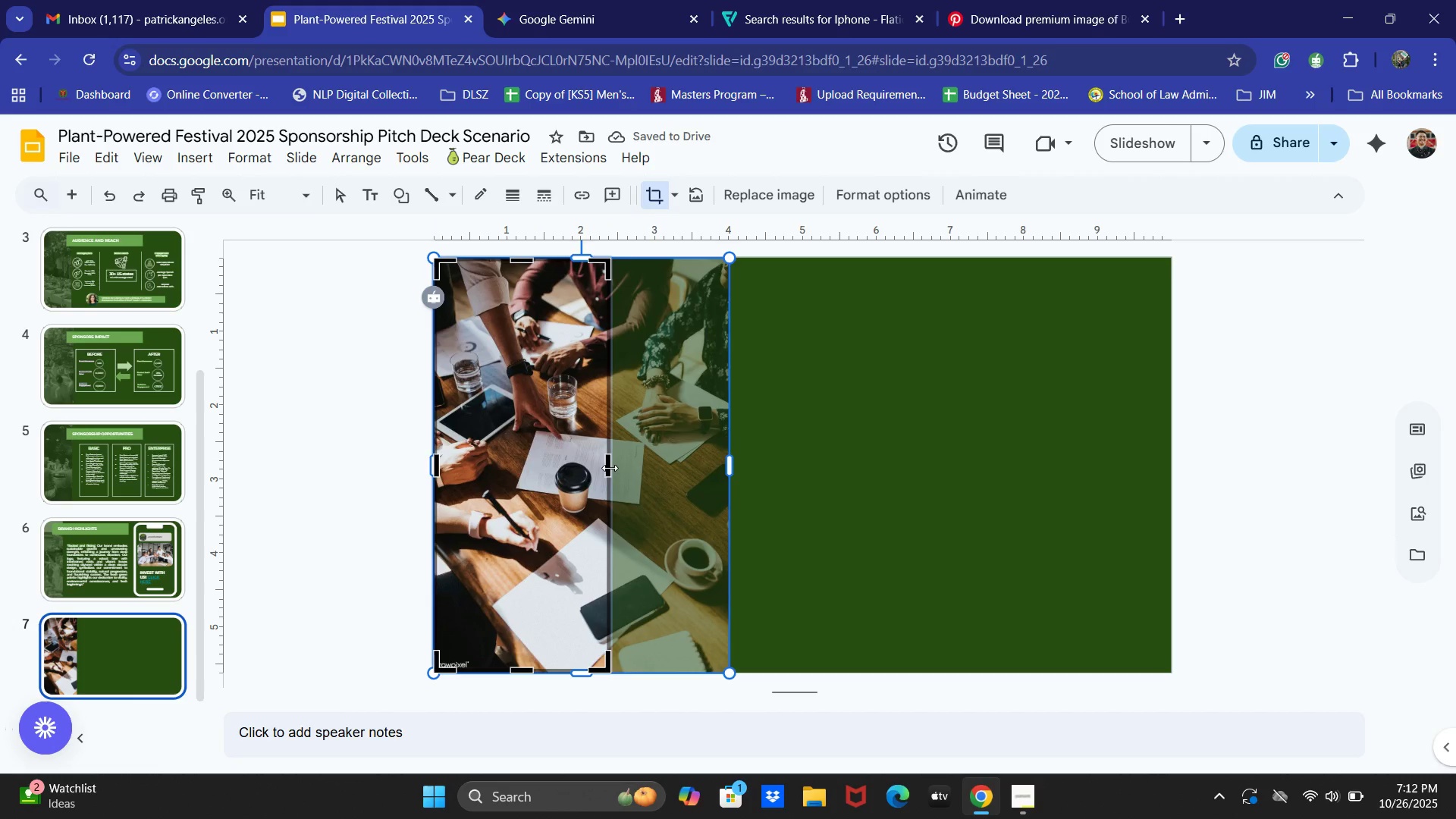 
left_click_drag(start_coordinate=[610, 468], to_coordinate=[562, 469])
 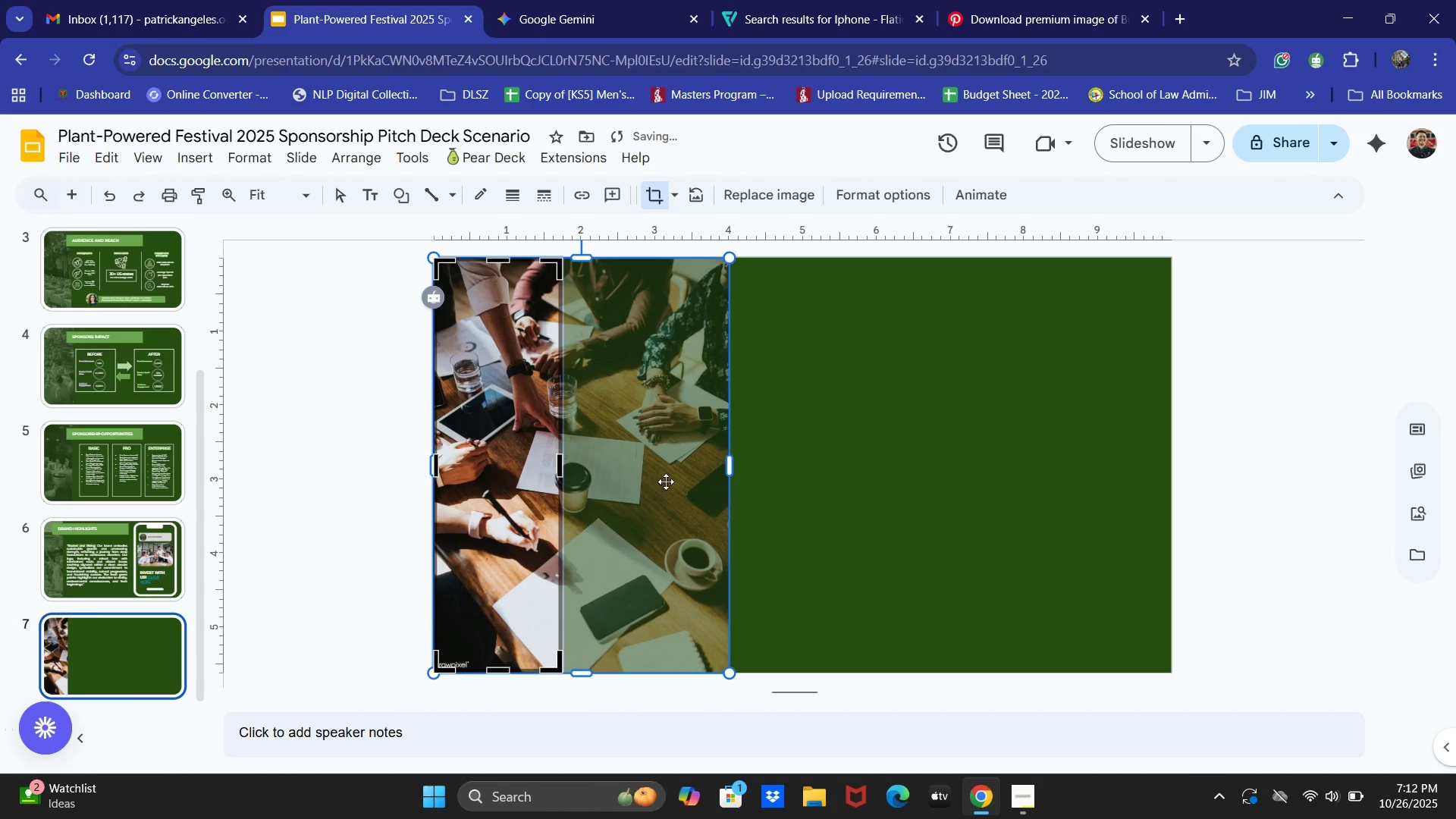 
left_click([667, 481])
 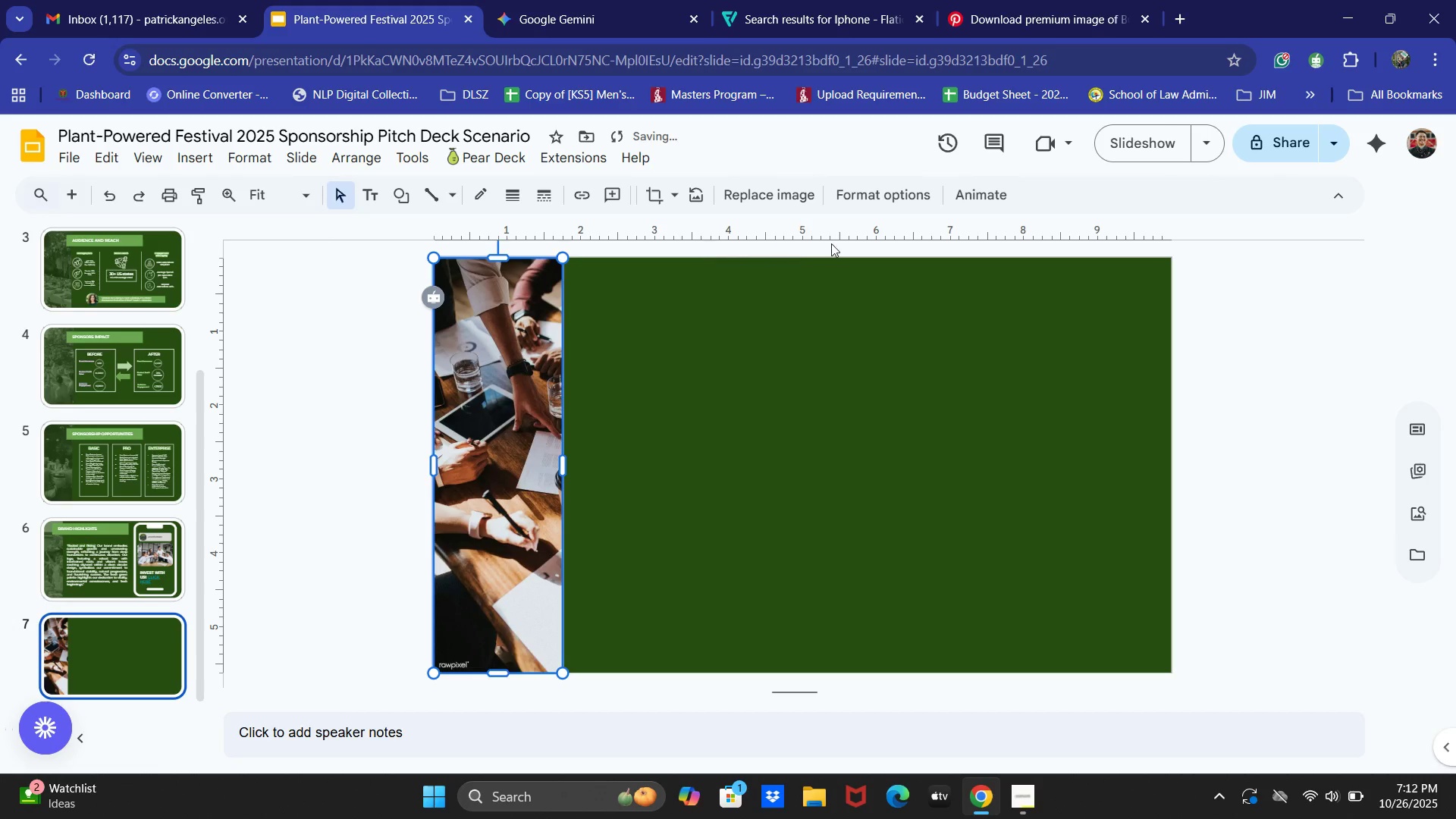 
left_click_drag(start_coordinate=[890, 187], to_coordinate=[894, 187])
 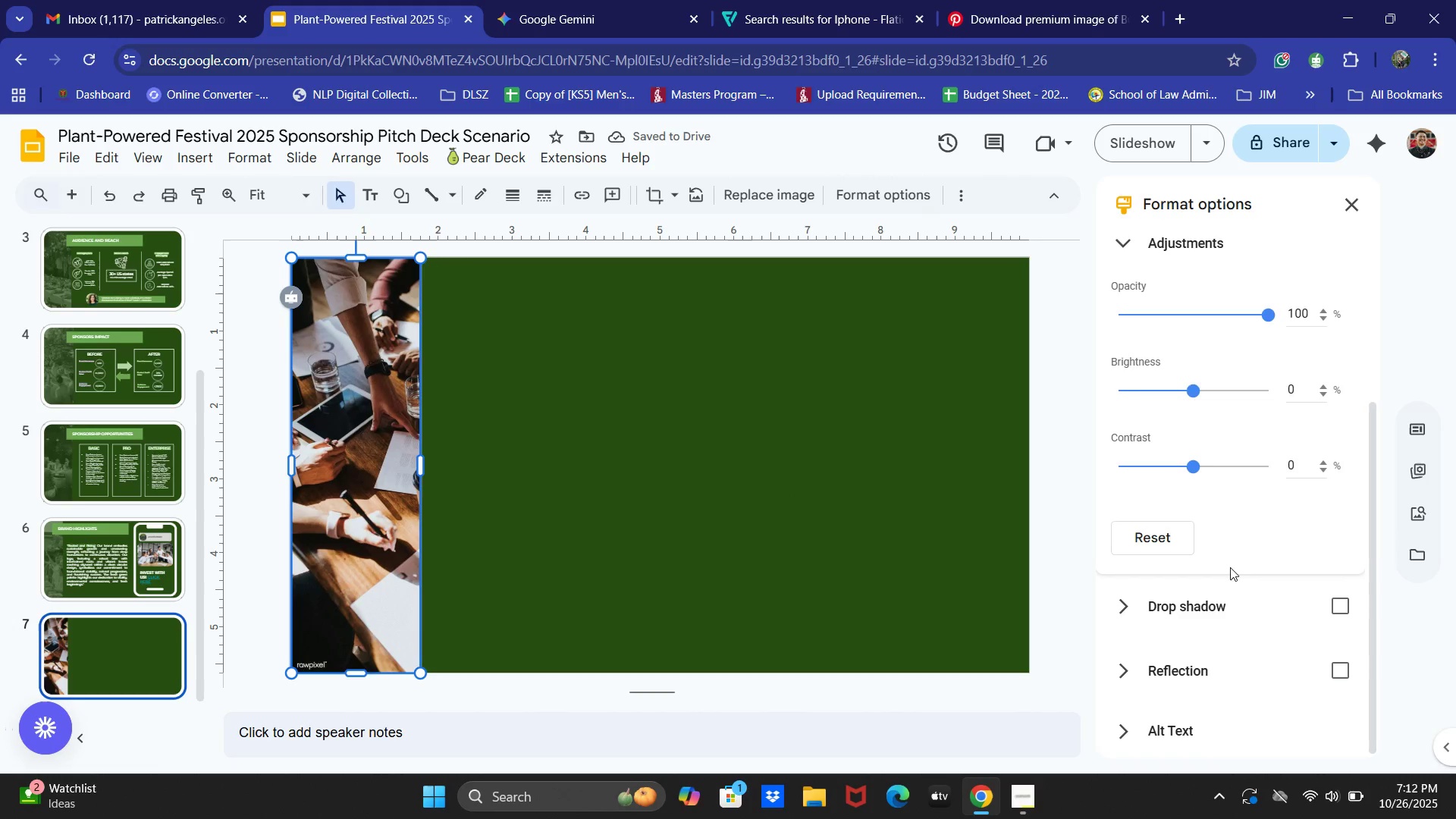 
scroll: coordinate [1206, 487], scroll_direction: up, amount: 3.0
 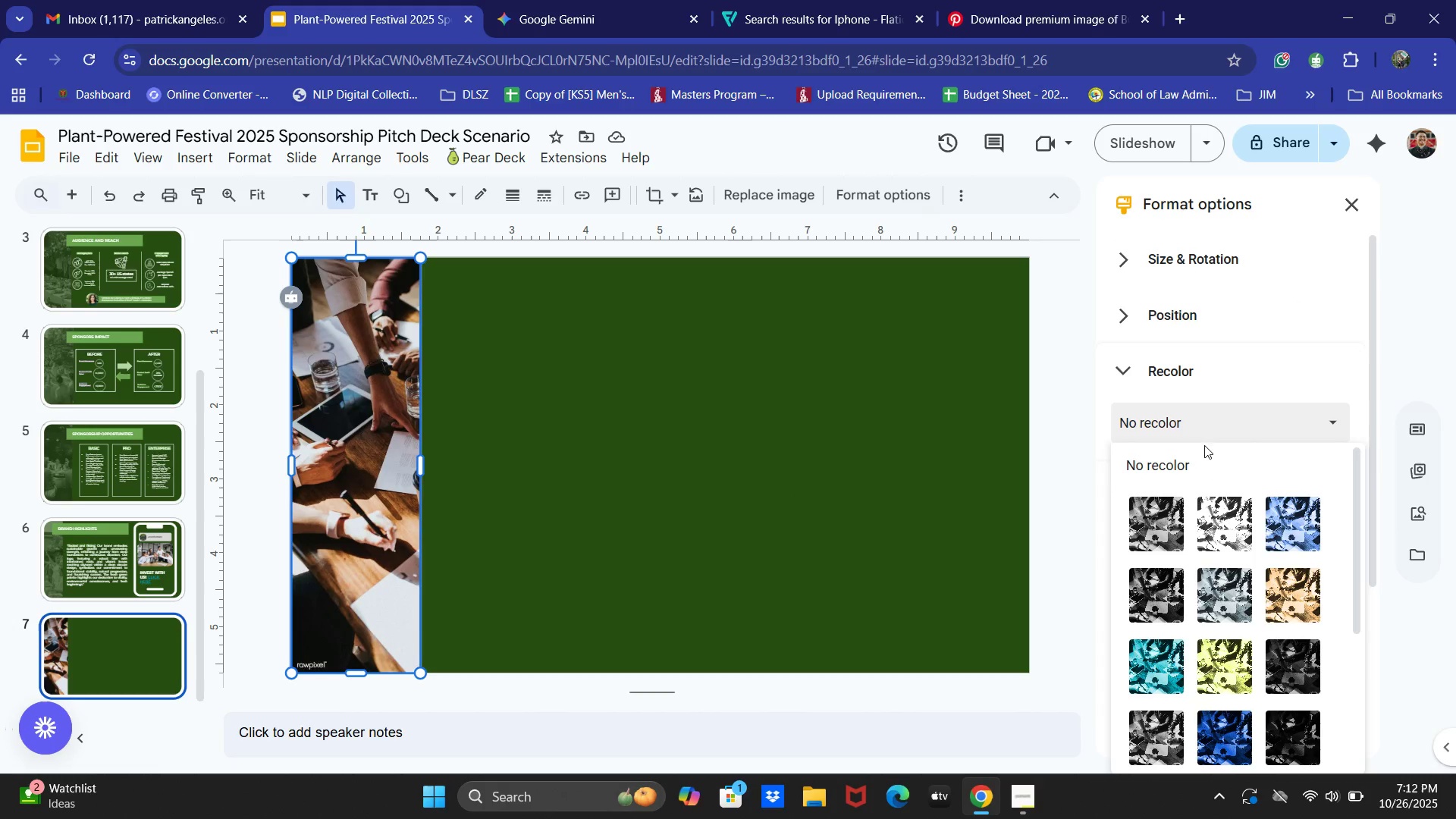 
scroll: coordinate [1276, 538], scroll_direction: down, amount: 2.0
 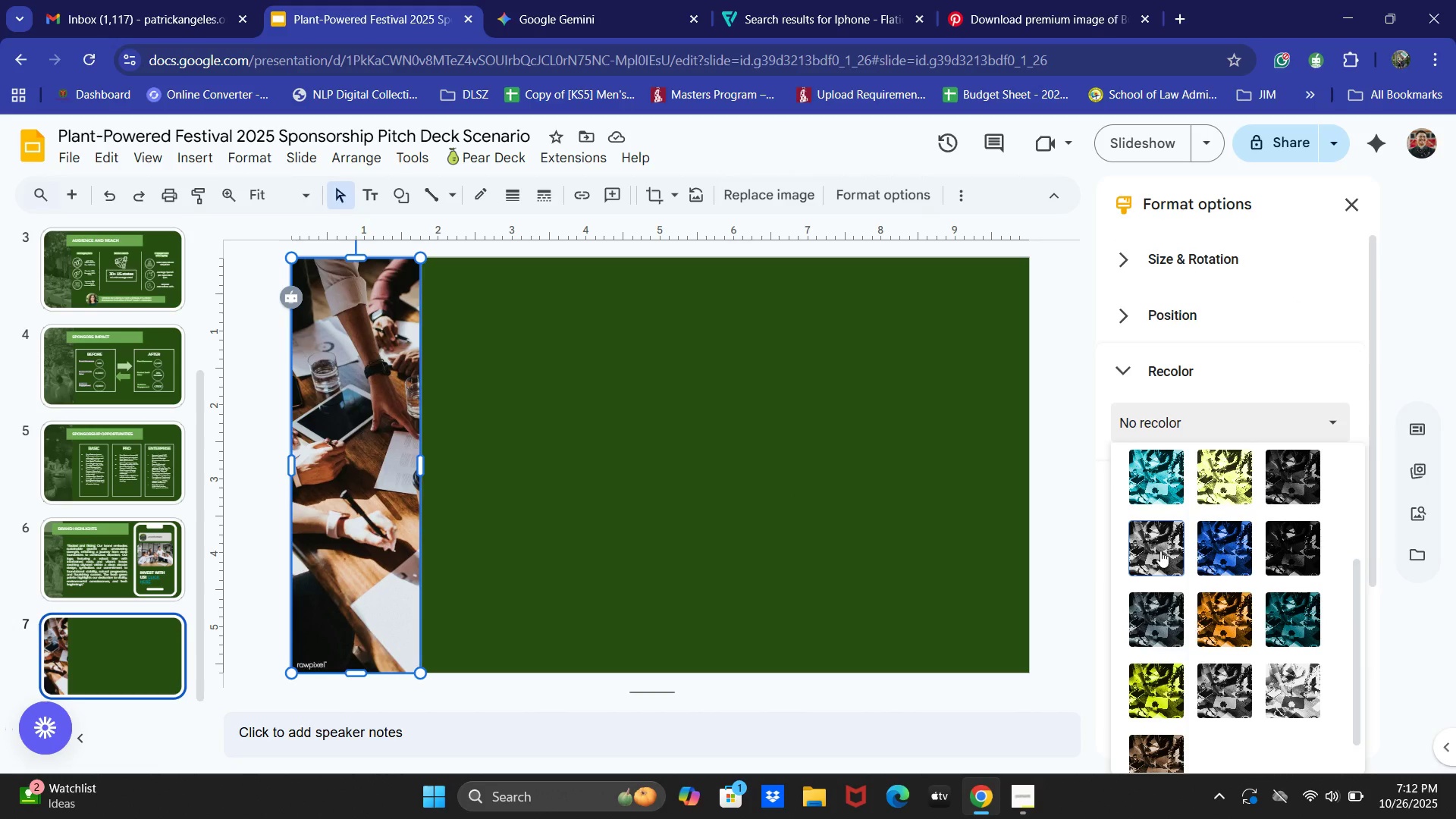 
left_click([1160, 551])